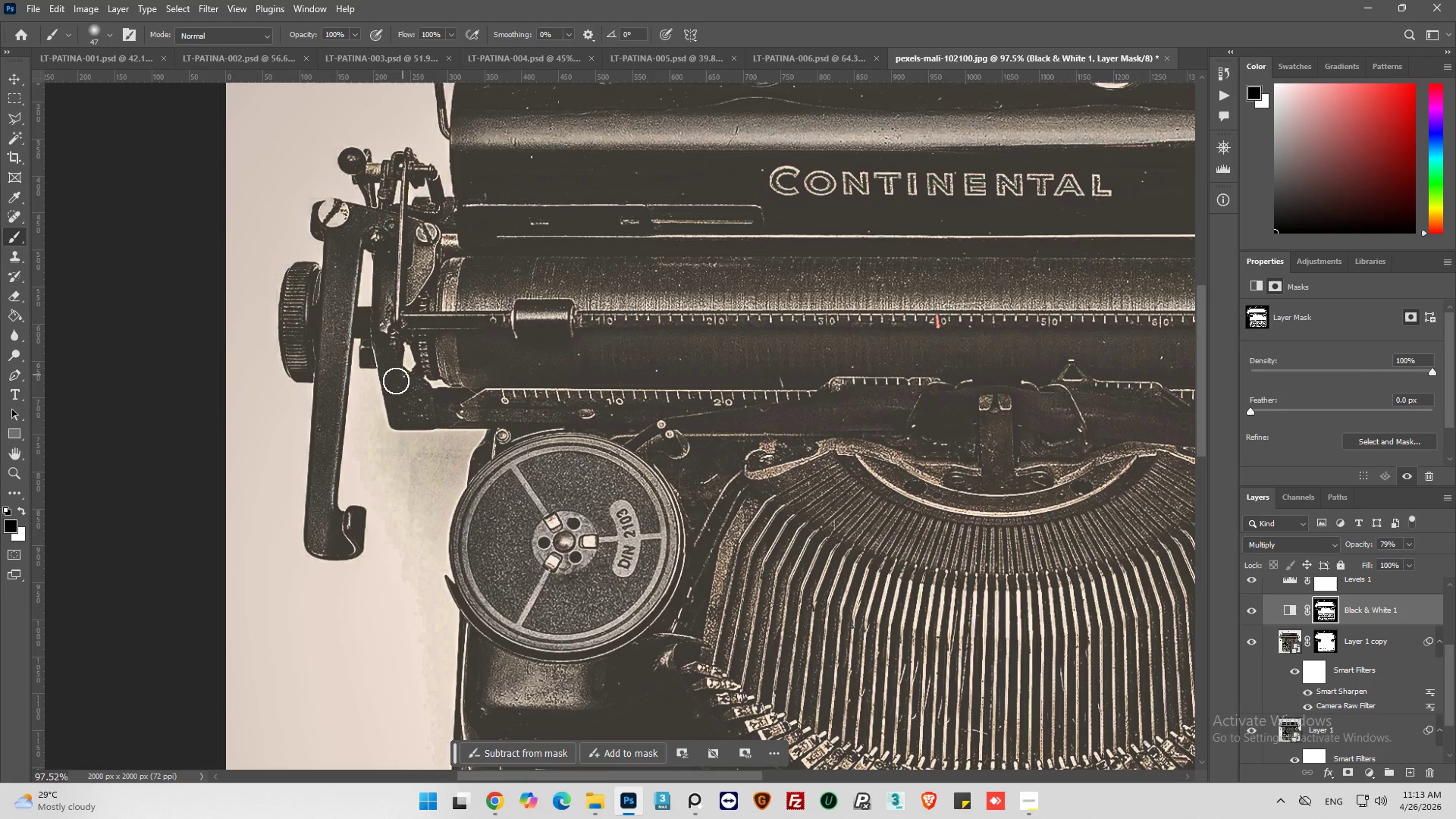 
hold_key(key=AltLeft, duration=0.34)
scroll: coordinate [307, 372], scroll_direction: down, amount: 5.0
 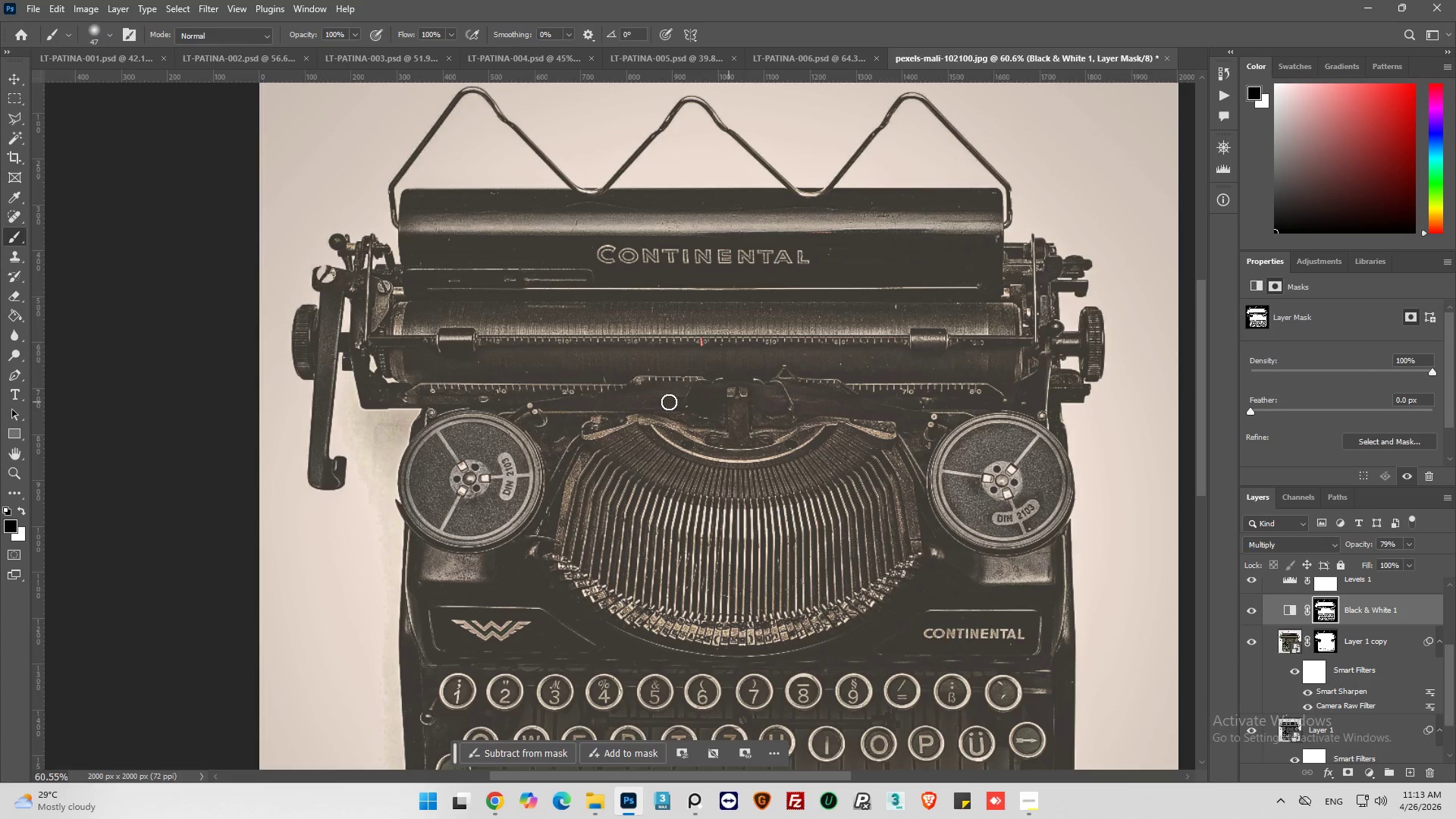 
hold_key(key=AltLeft, duration=0.44)
scroll: coordinate [583, 398], scroll_direction: up, amount: 5.0
 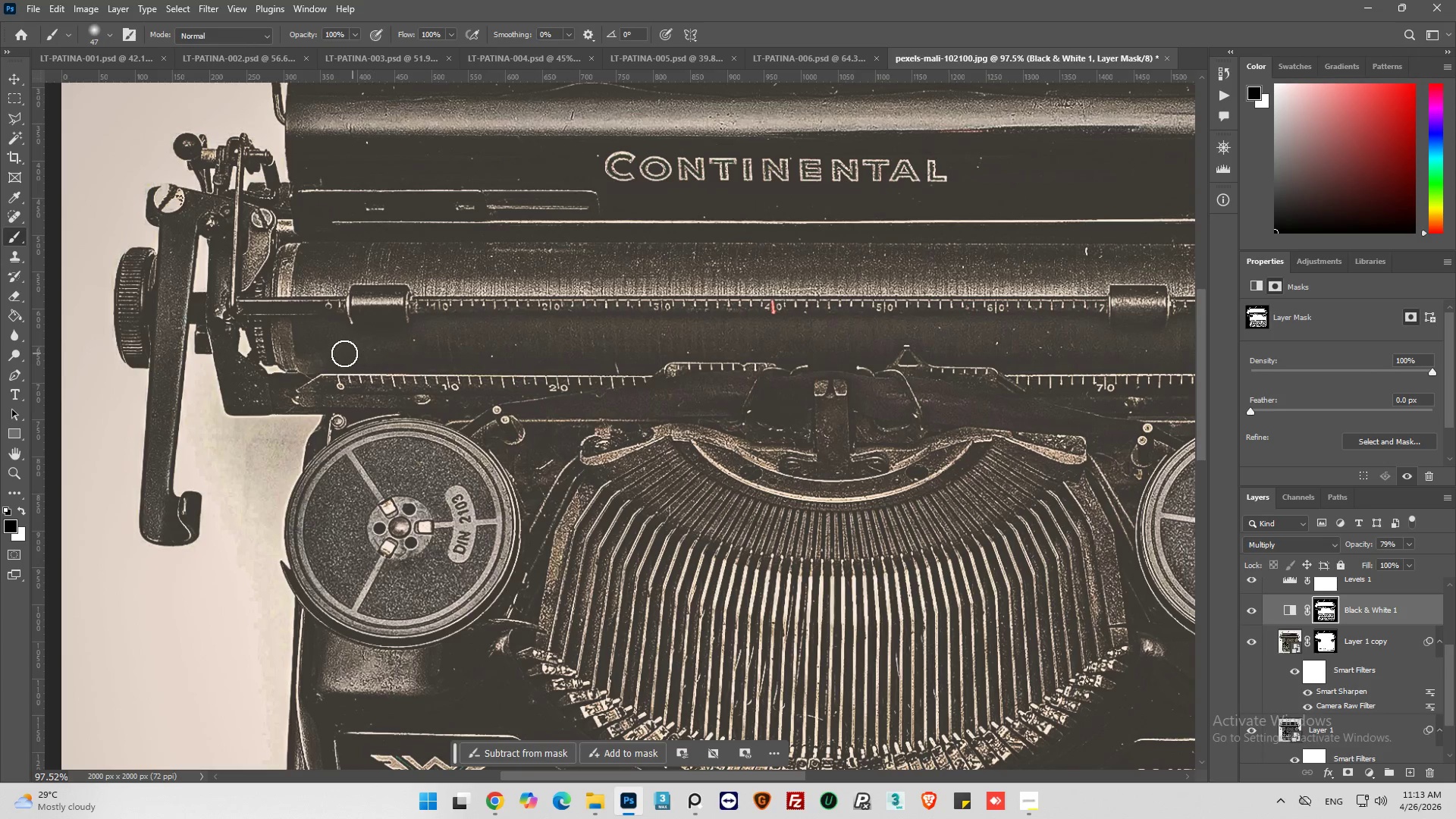 
left_click_drag(start_coordinate=[326, 359], to_coordinate=[610, 364])
 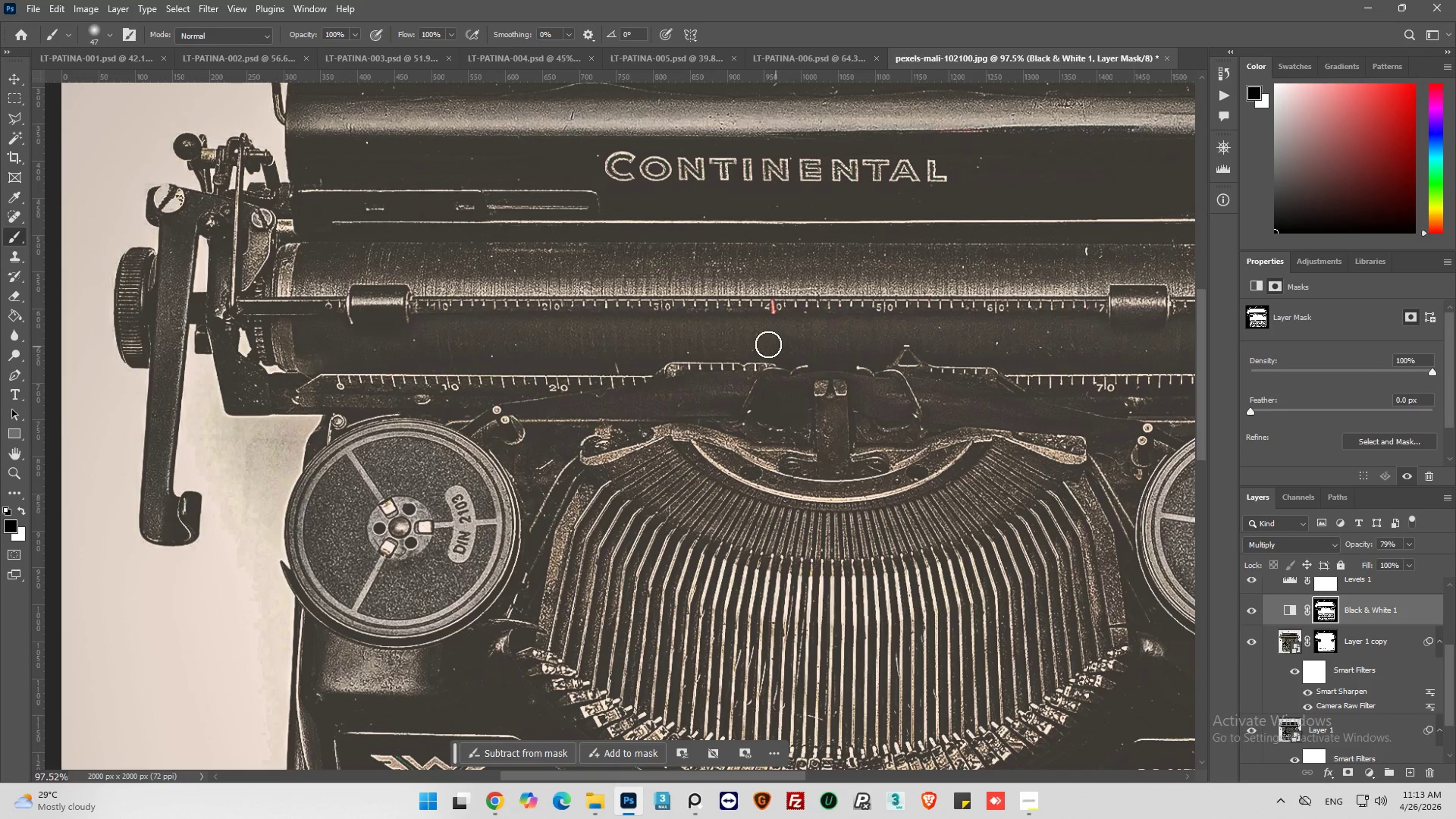 
left_click_drag(start_coordinate=[734, 342], to_coordinate=[785, 345])
 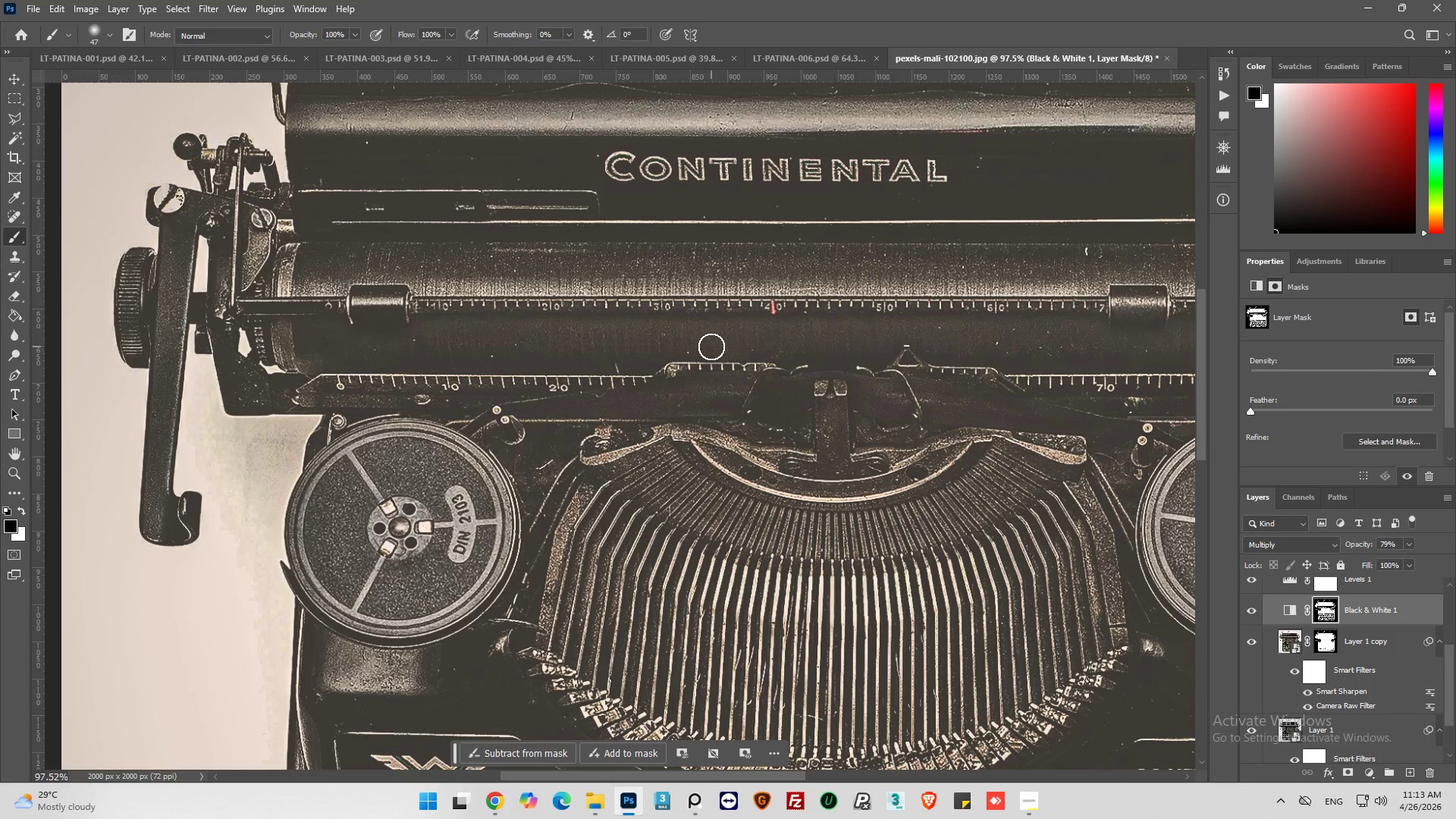 
left_click_drag(start_coordinate=[759, 361], to_coordinate=[863, 361])
 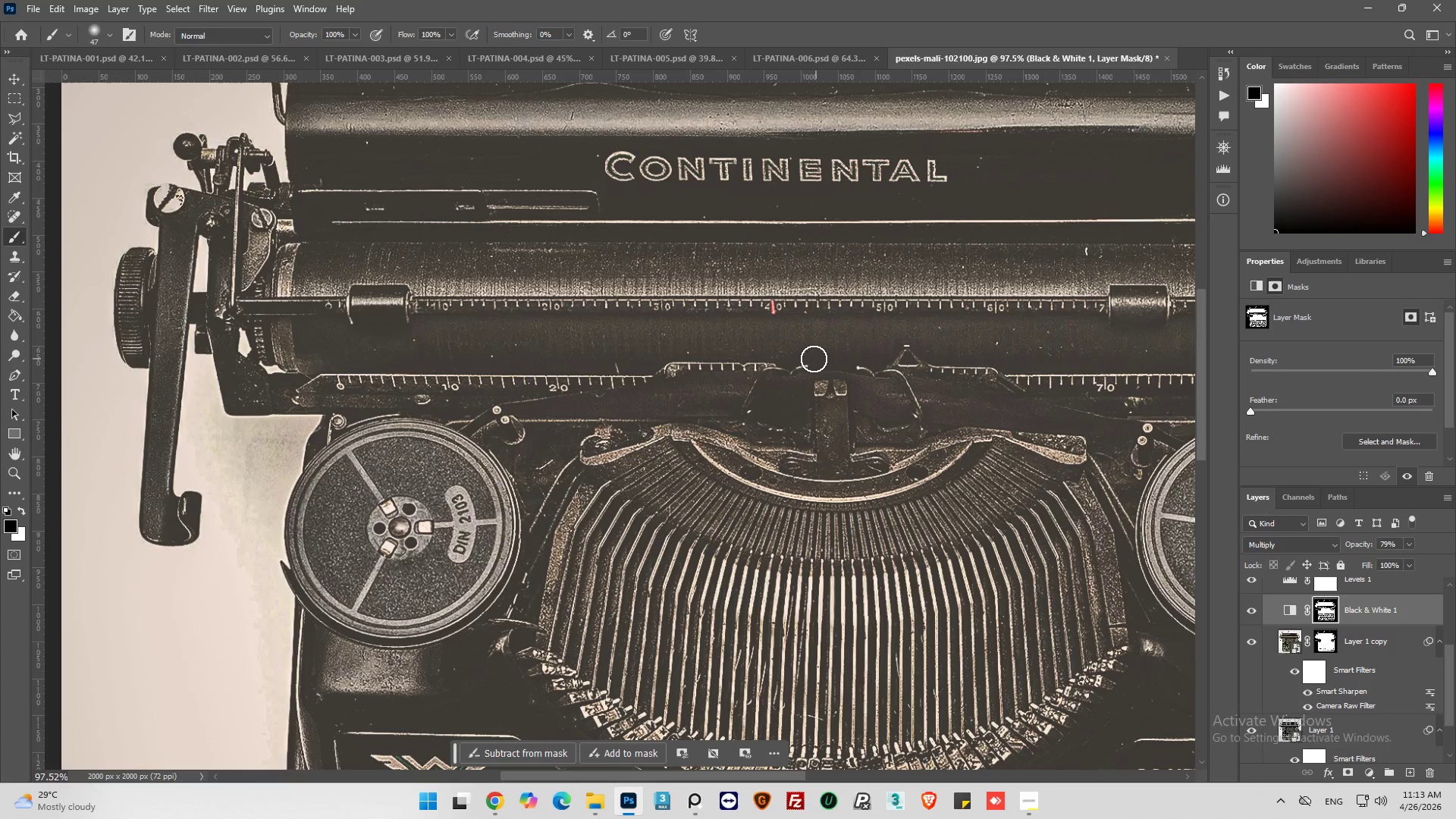 
left_click_drag(start_coordinate=[813, 360], to_coordinate=[867, 364])
 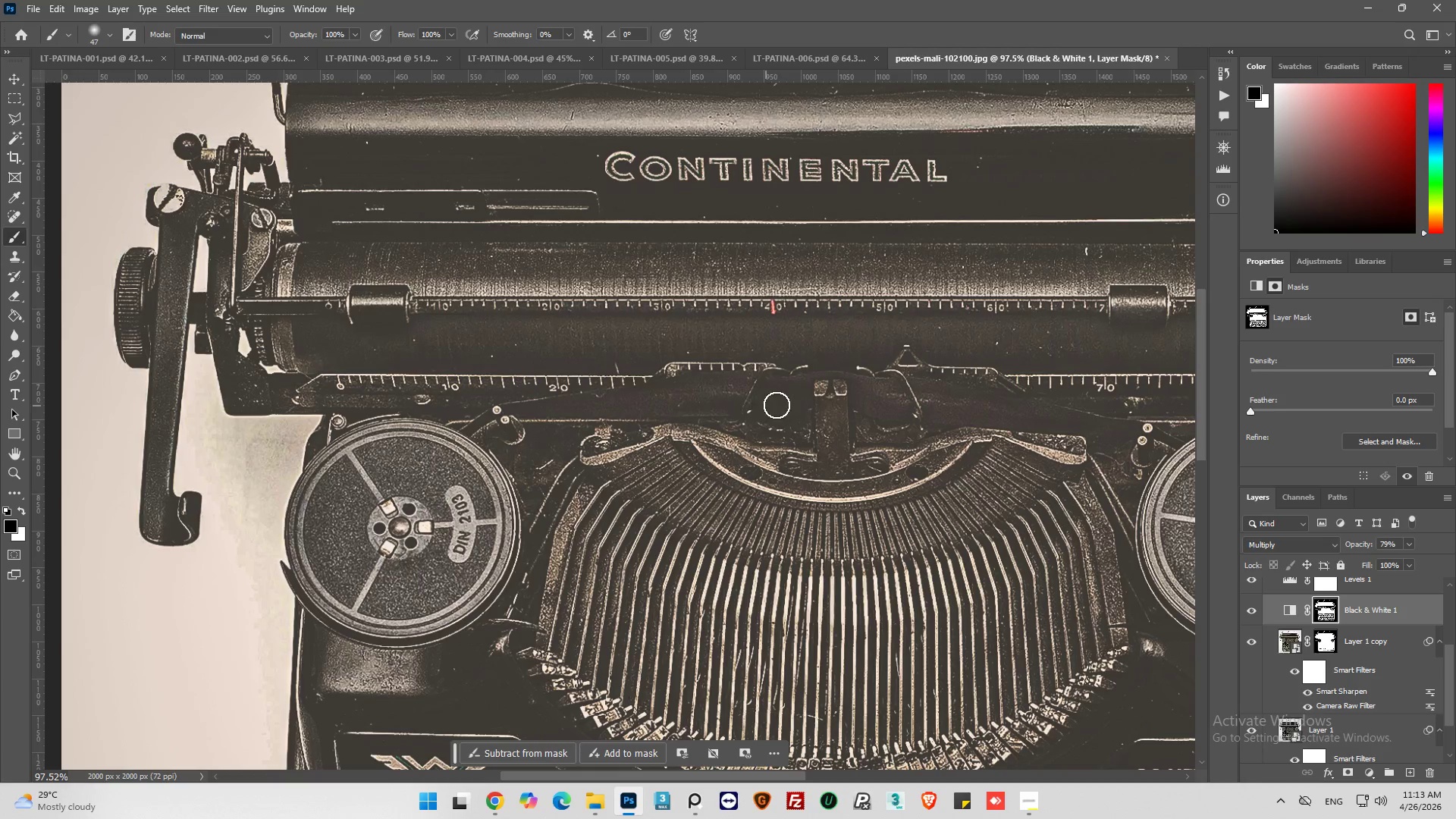 
left_click_drag(start_coordinate=[792, 390], to_coordinate=[786, 410])
 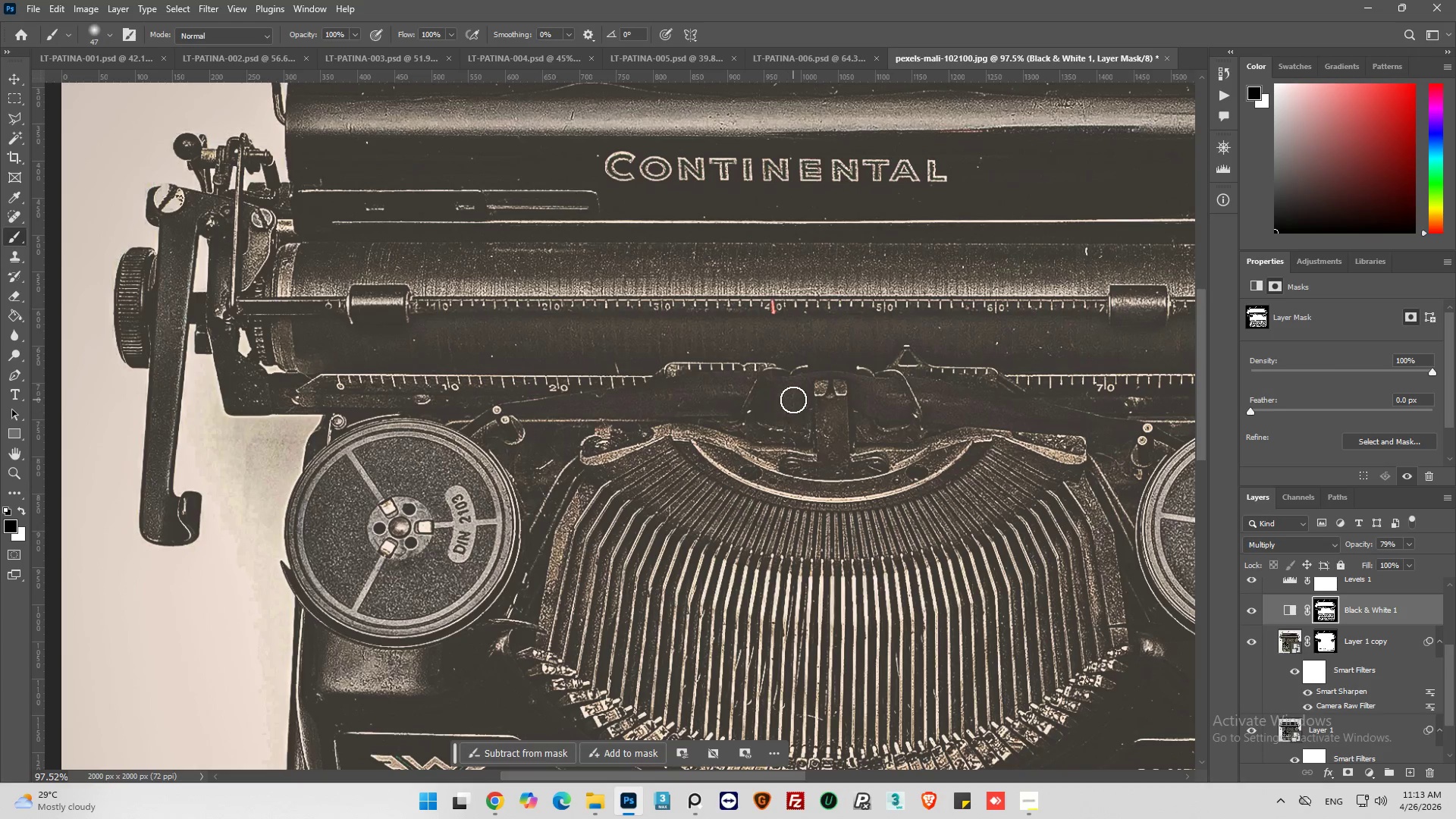 
left_click_drag(start_coordinate=[793, 400], to_coordinate=[813, 373])
 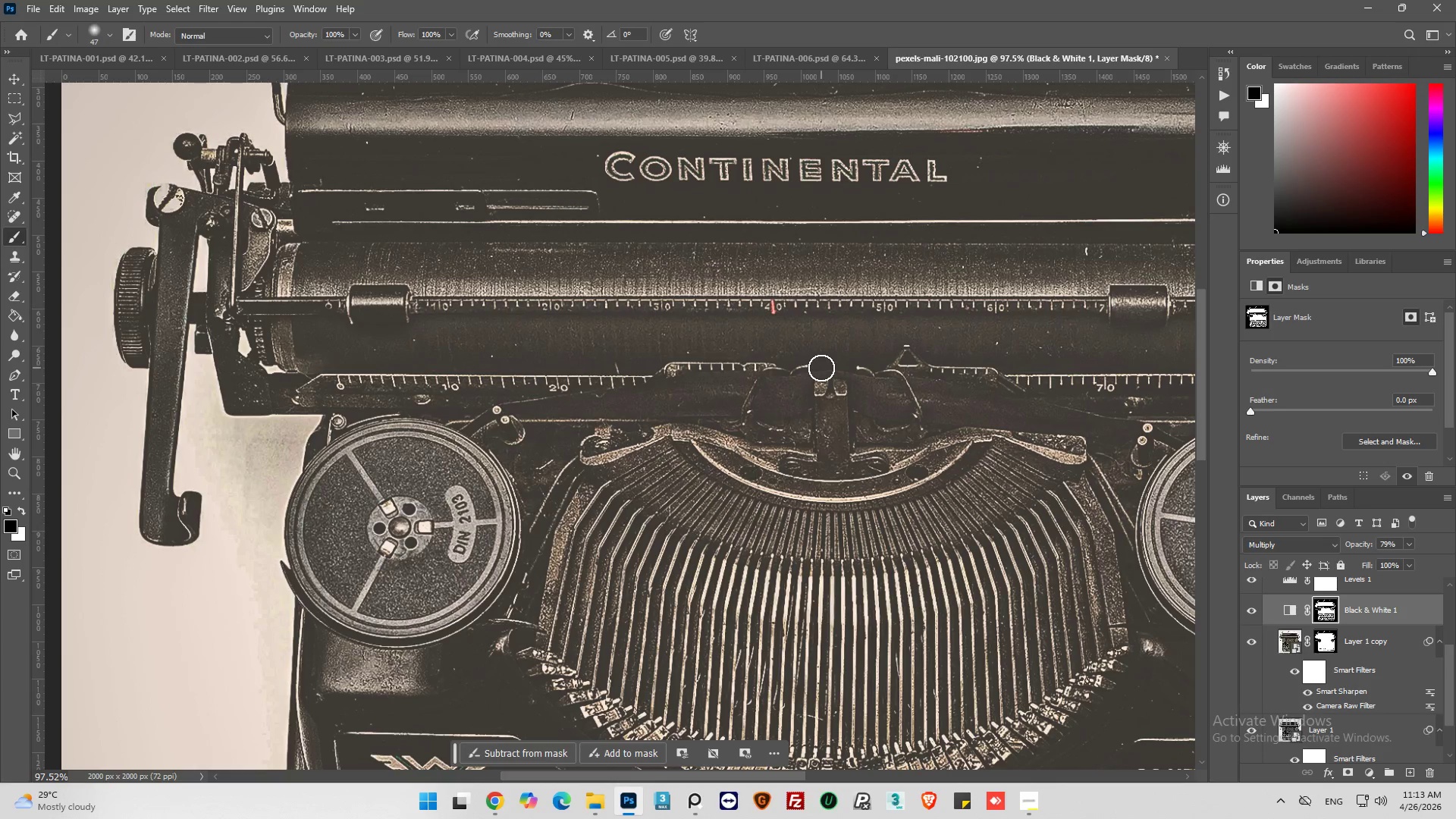 
left_click_drag(start_coordinate=[821, 368], to_coordinate=[874, 431])
 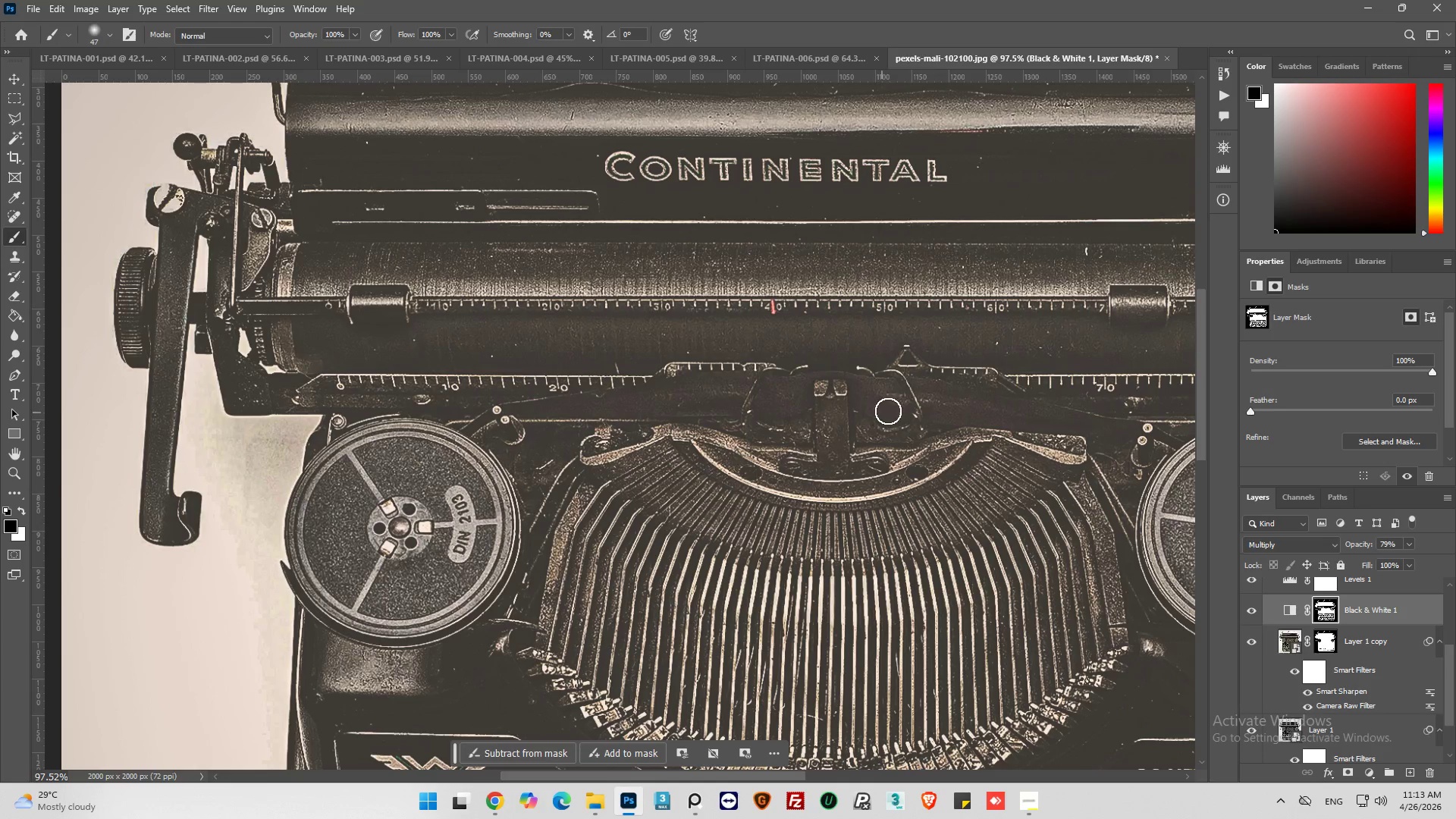 
left_click_drag(start_coordinate=[892, 411], to_coordinate=[922, 412])
 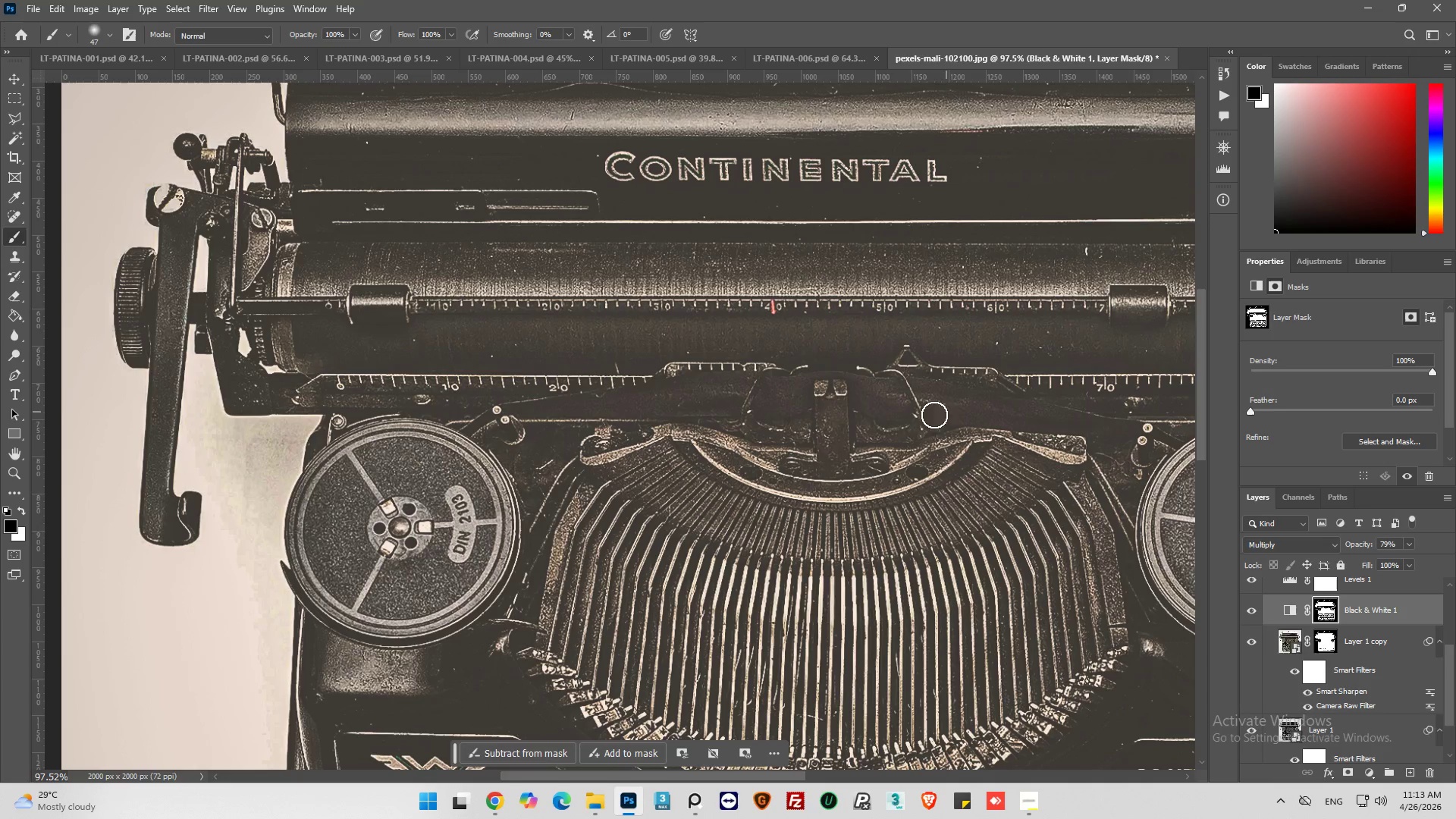 
hold_key(key=AltLeft, duration=0.44)
scroll: coordinate [563, 413], scroll_direction: down, amount: 6.0
 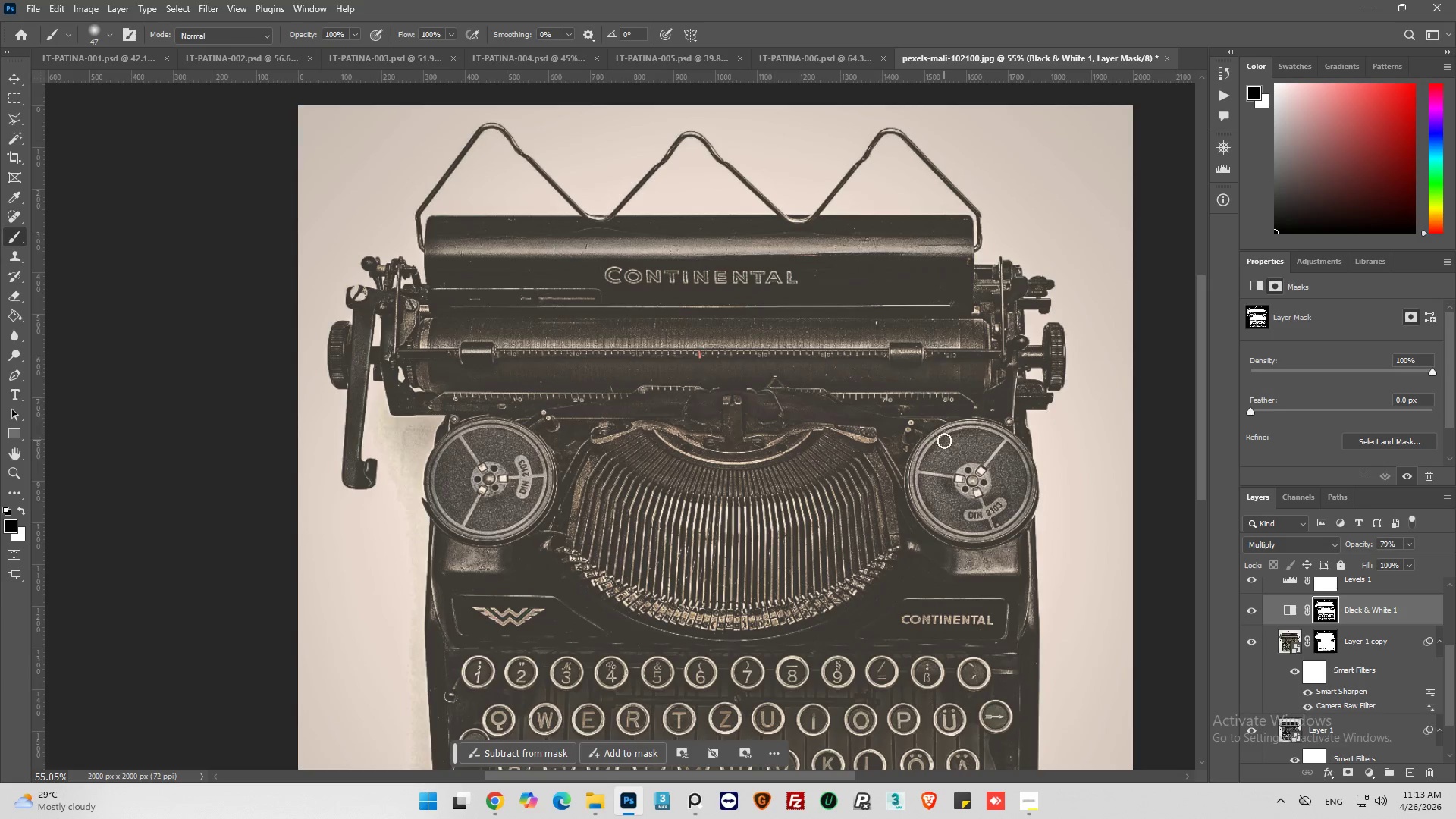 
hold_key(key=AltLeft, duration=0.95)
scroll: coordinate [986, 394], scroll_direction: up, amount: 12.0
 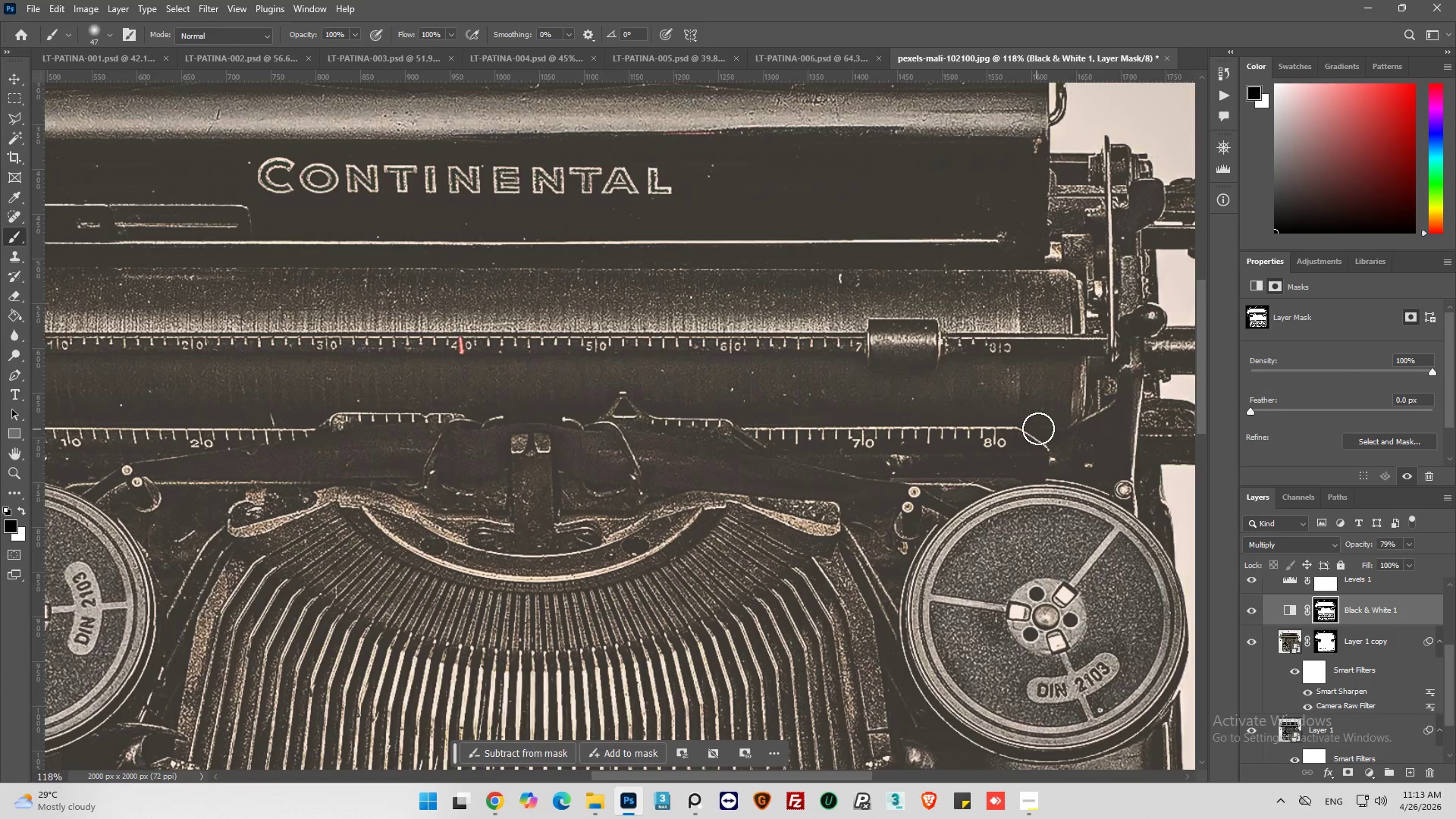 
left_click_drag(start_coordinate=[1041, 413], to_coordinate=[1086, 442])
 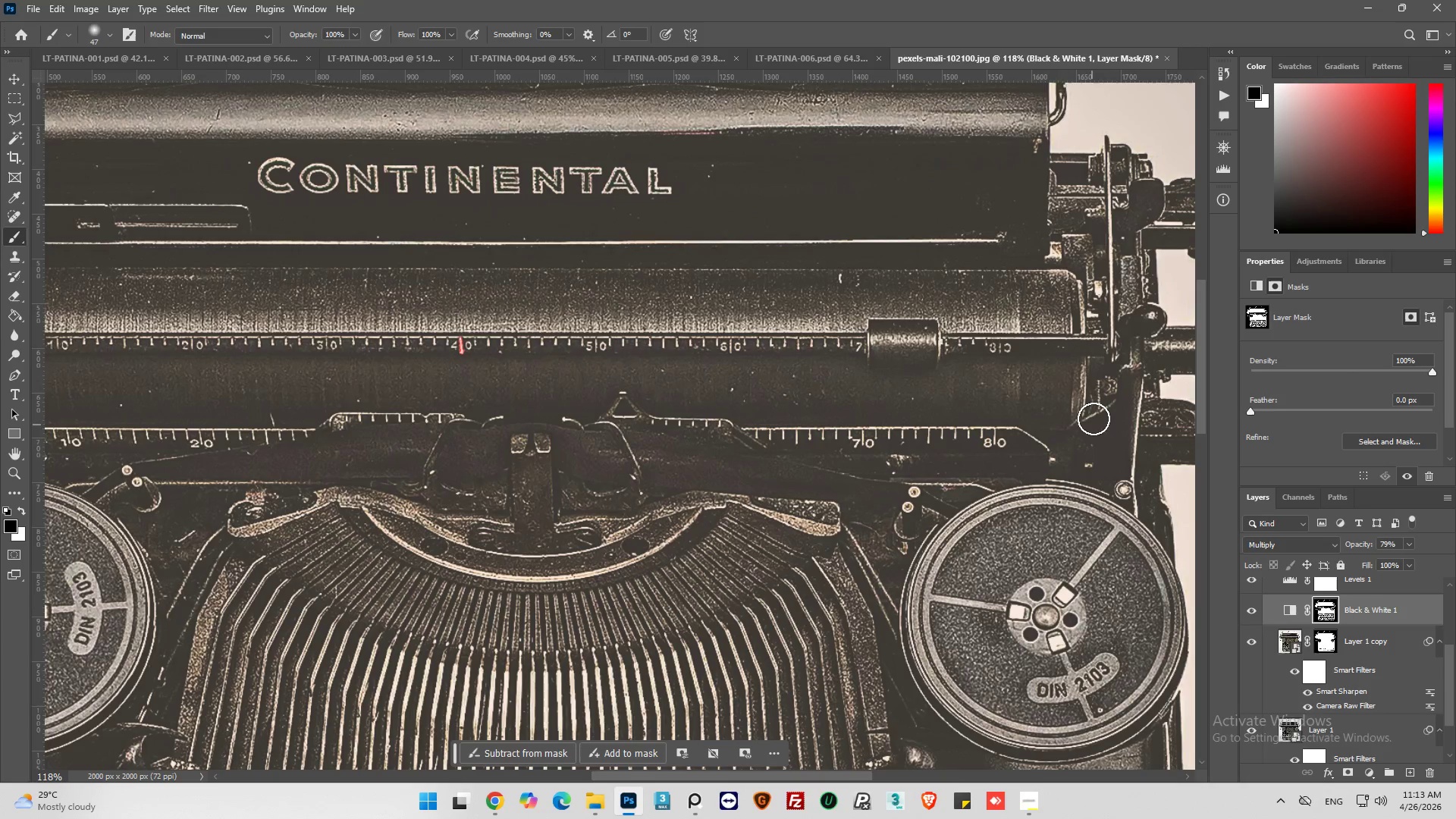 
left_click_drag(start_coordinate=[1094, 419], to_coordinate=[1112, 400])
 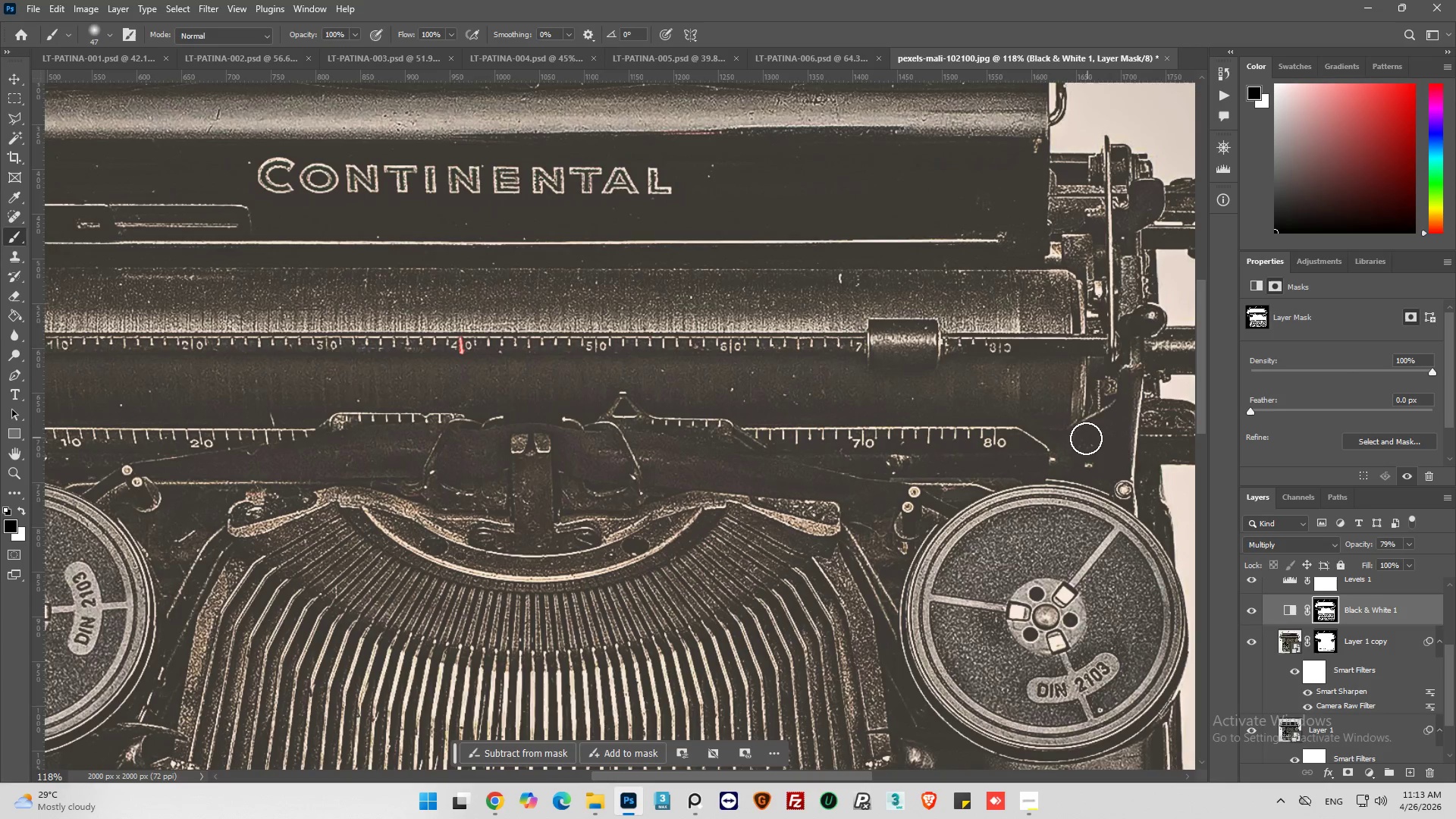 
hold_key(key=AltLeft, duration=0.31)
scroll: coordinate [1031, 431], scroll_direction: down, amount: 7.0
 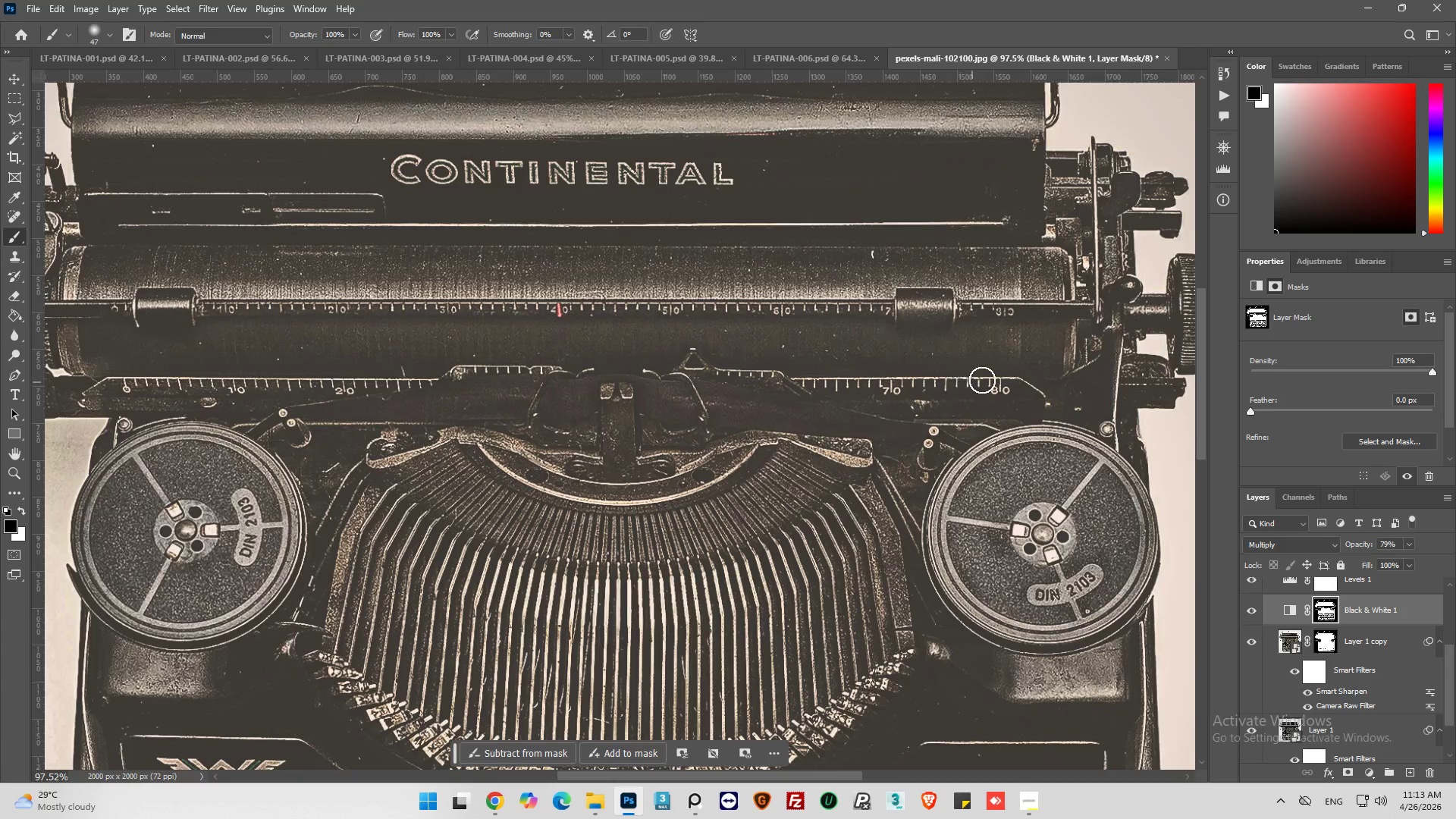 
key(Alt+AltLeft)
 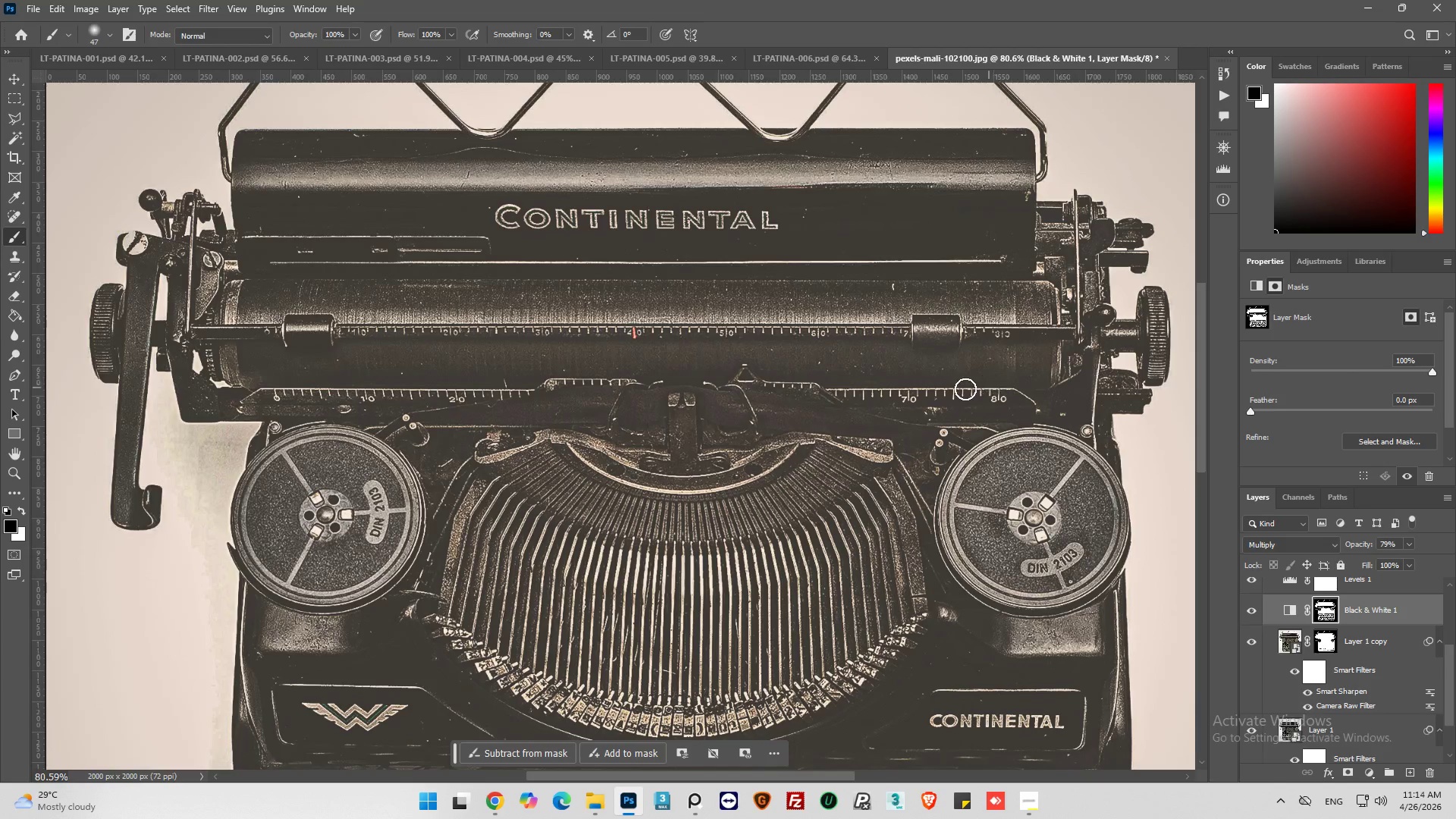 
key(Alt+AltLeft)
 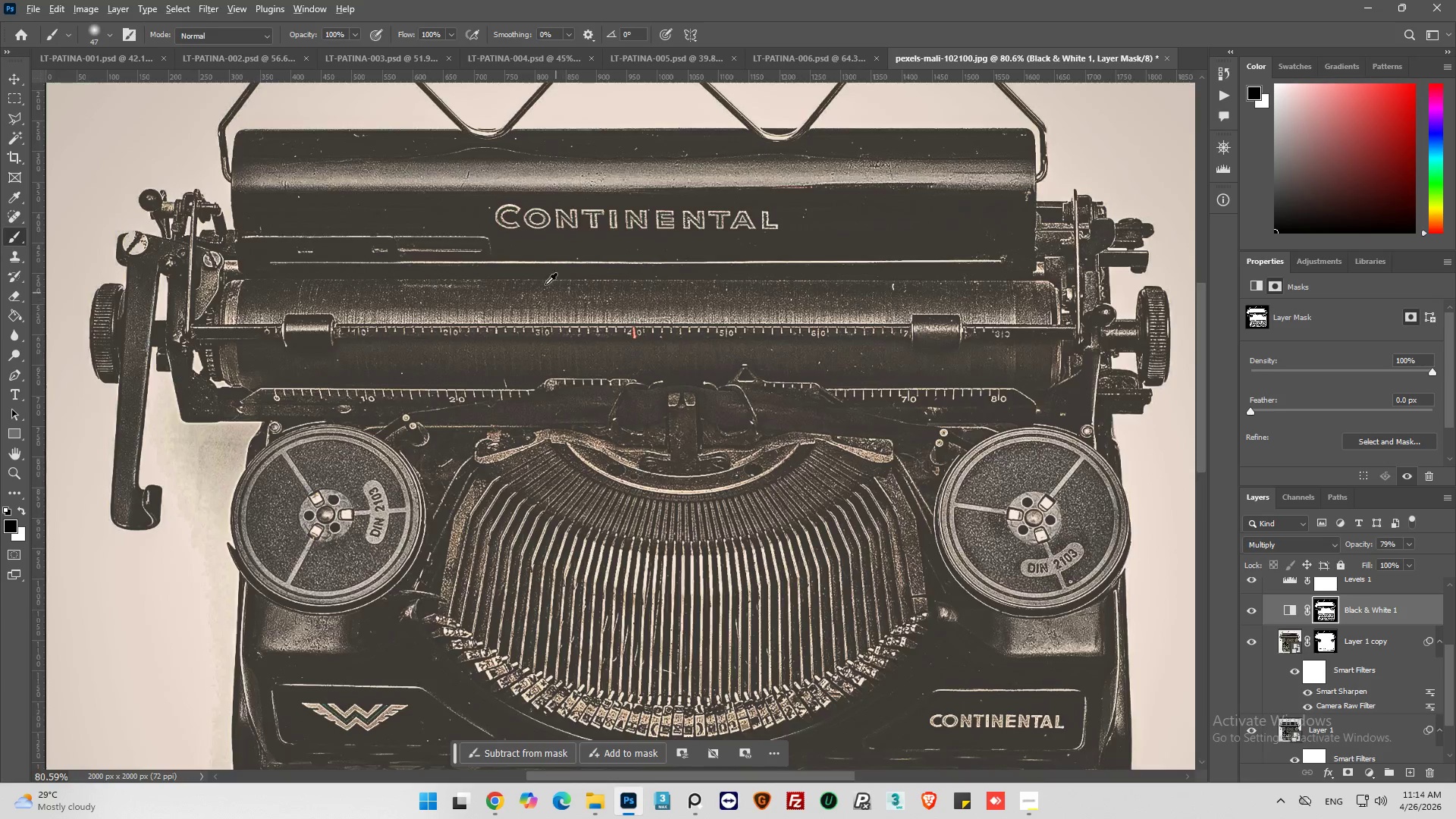 
scroll: coordinate [990, 383], scroll_direction: down, amount: 1.0
 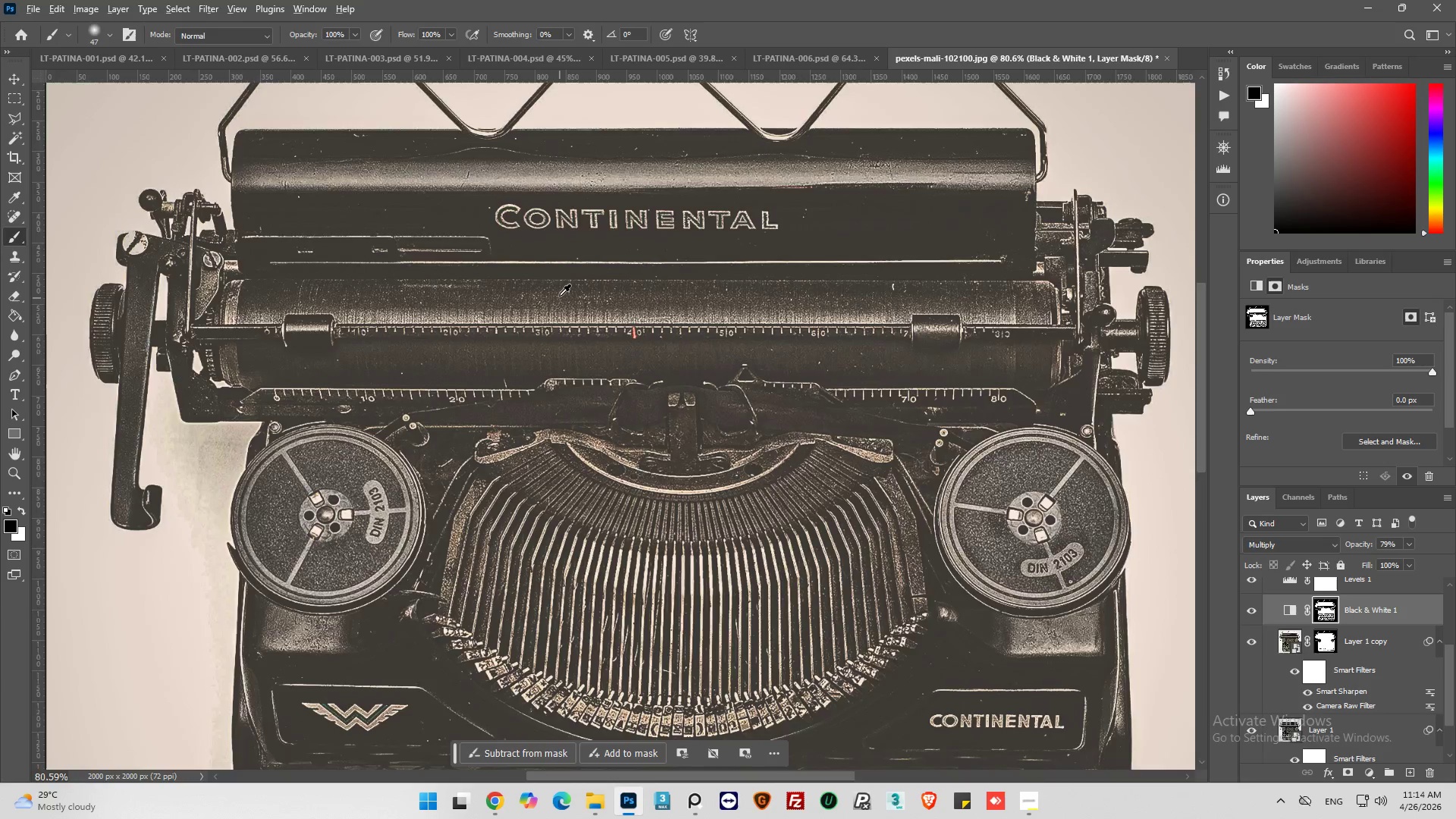 
scroll: coordinate [442, 230], scroll_direction: up, amount: 4.0
 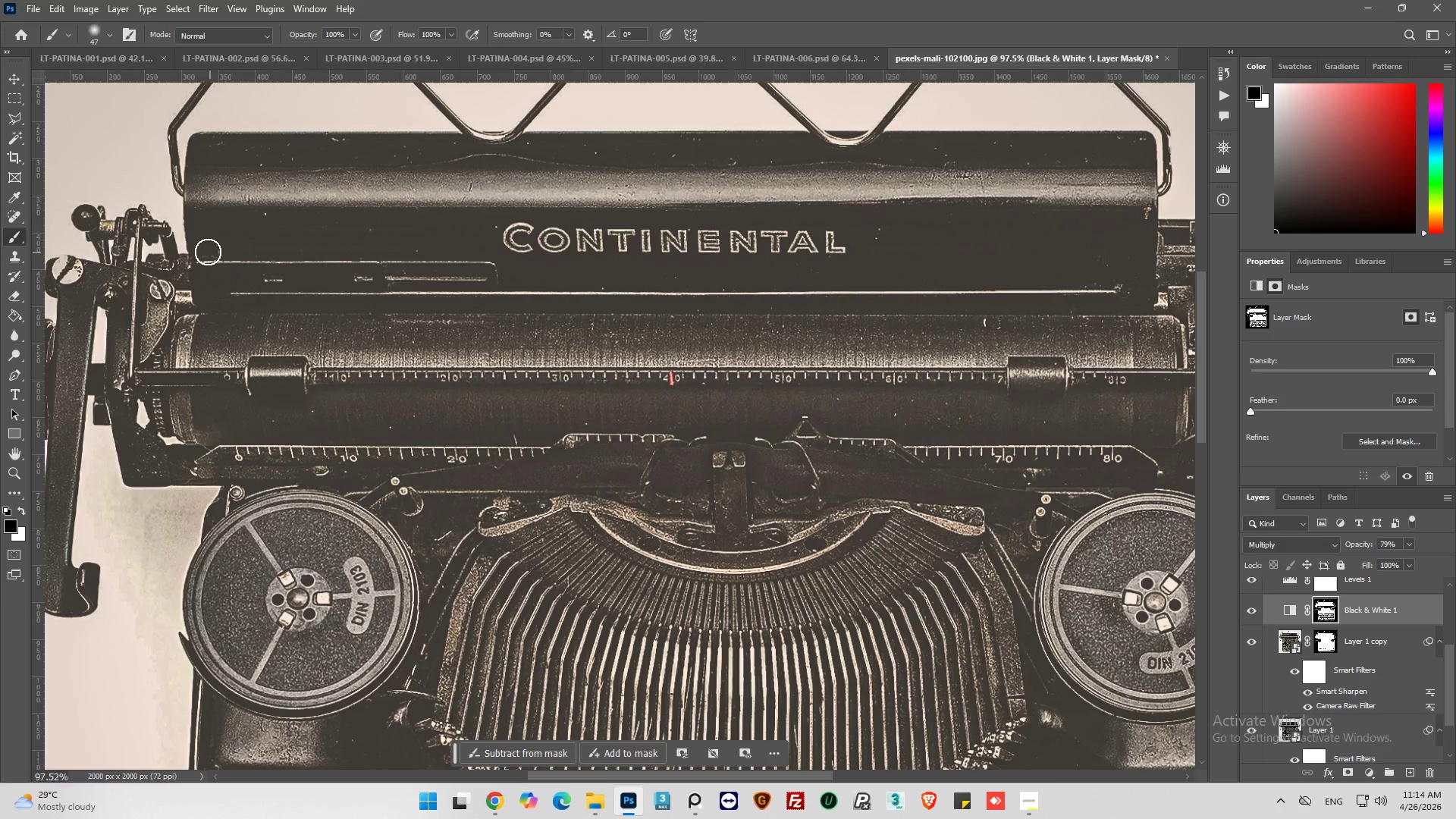 
left_click_drag(start_coordinate=[204, 253], to_coordinate=[196, 295])
 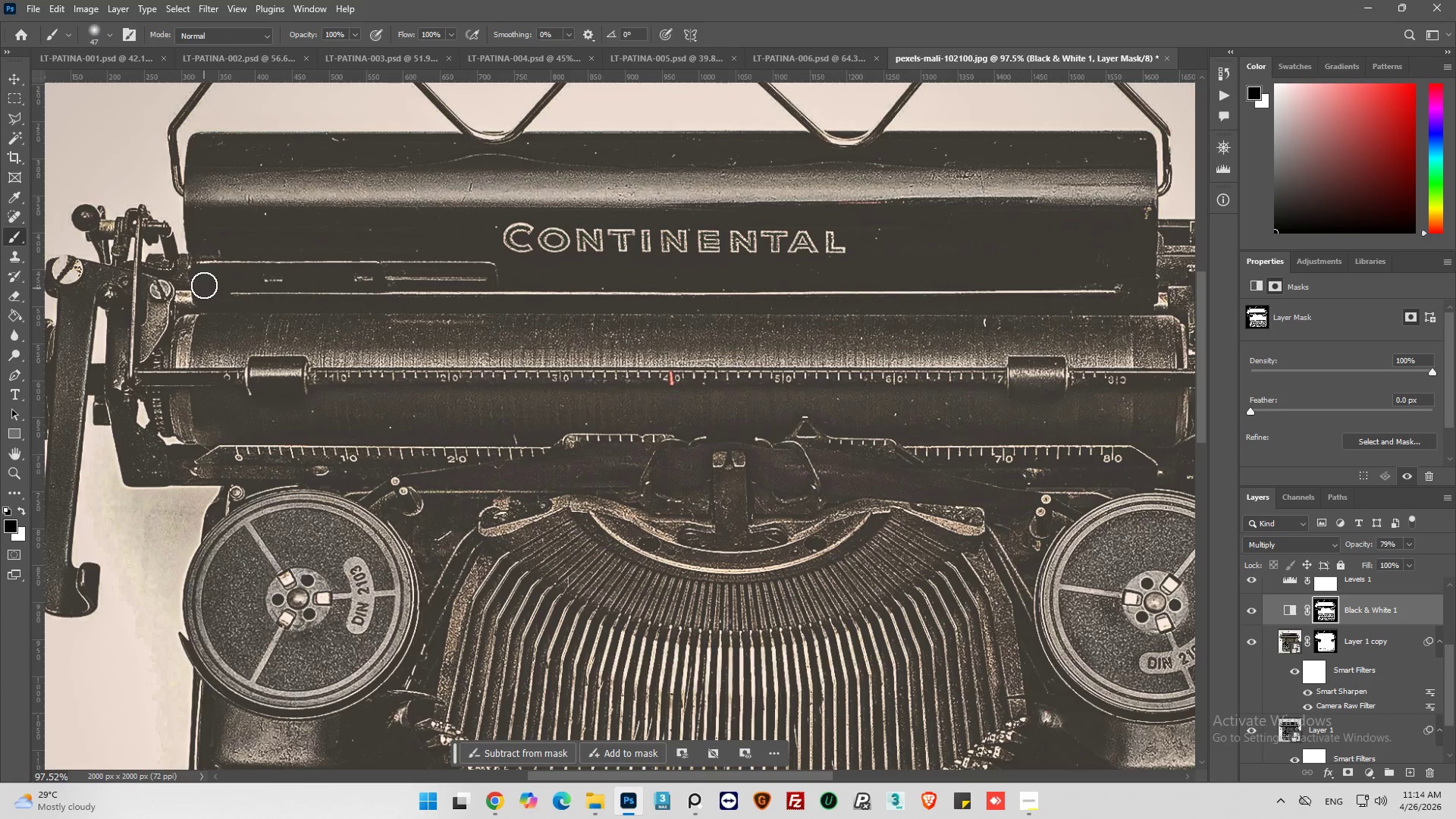 
left_click_drag(start_coordinate=[206, 279], to_coordinate=[409, 271])
 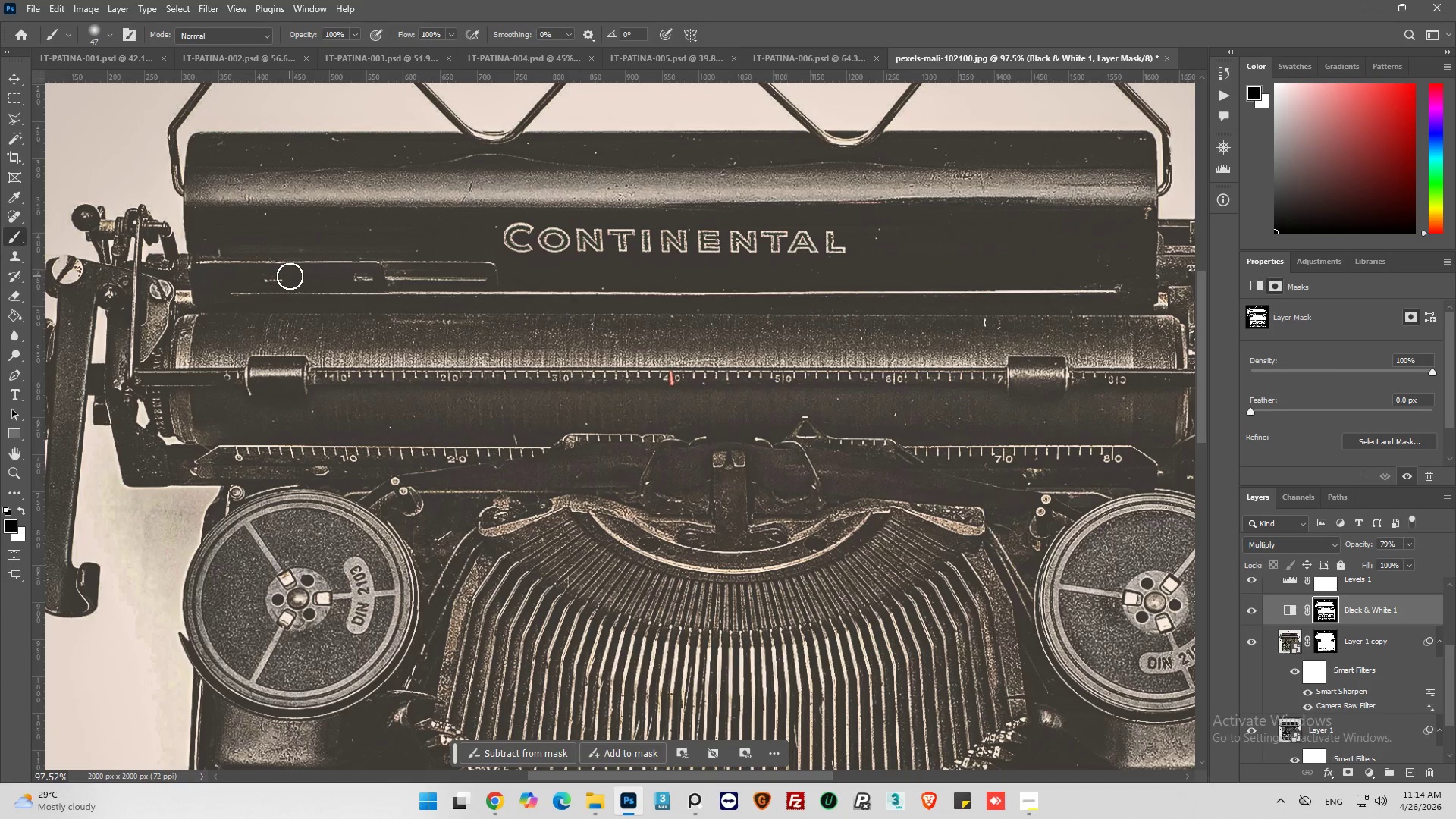 
left_click_drag(start_coordinate=[290, 276], to_coordinate=[485, 290])
 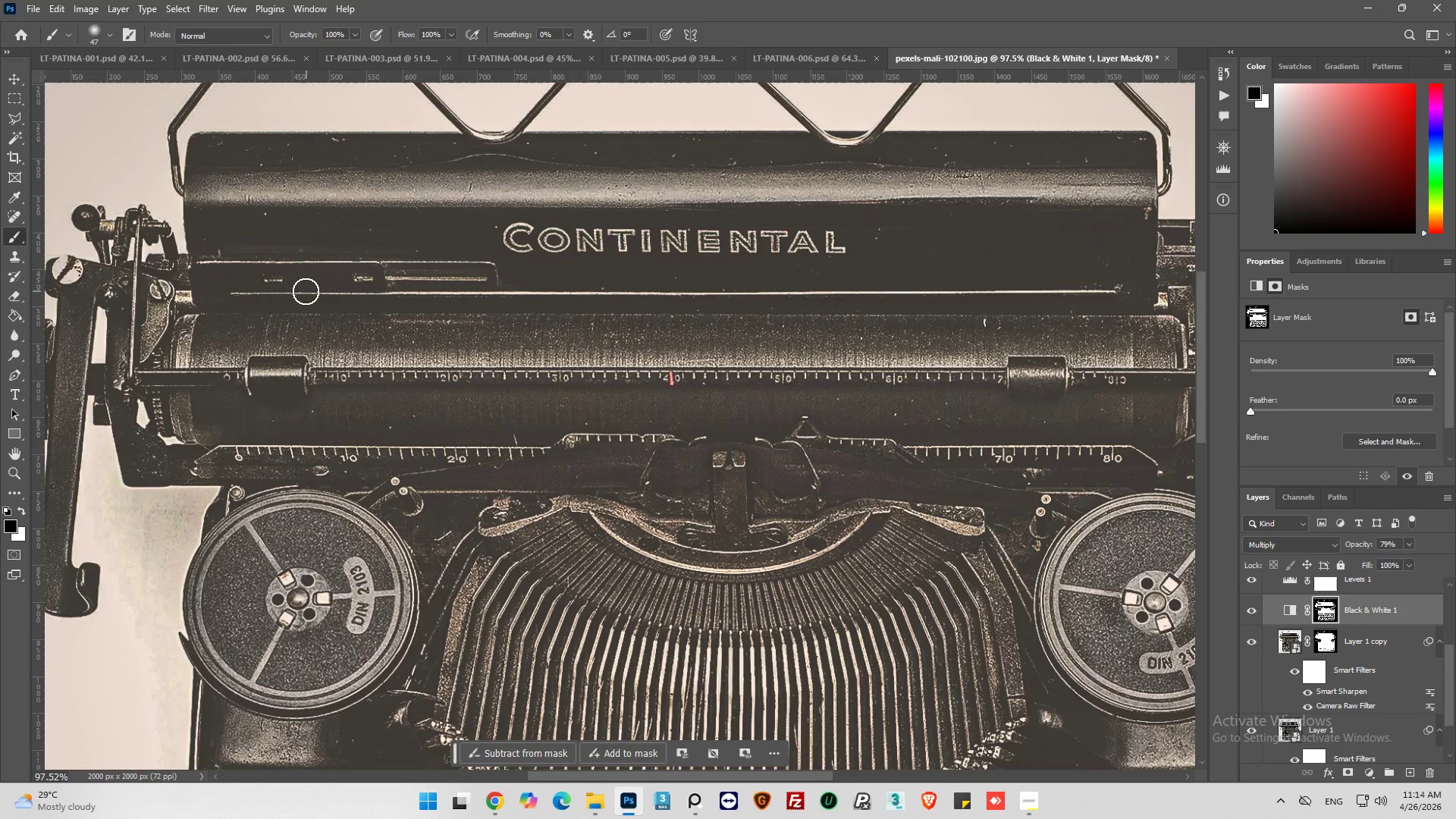 
left_click_drag(start_coordinate=[306, 292], to_coordinate=[505, 293])
 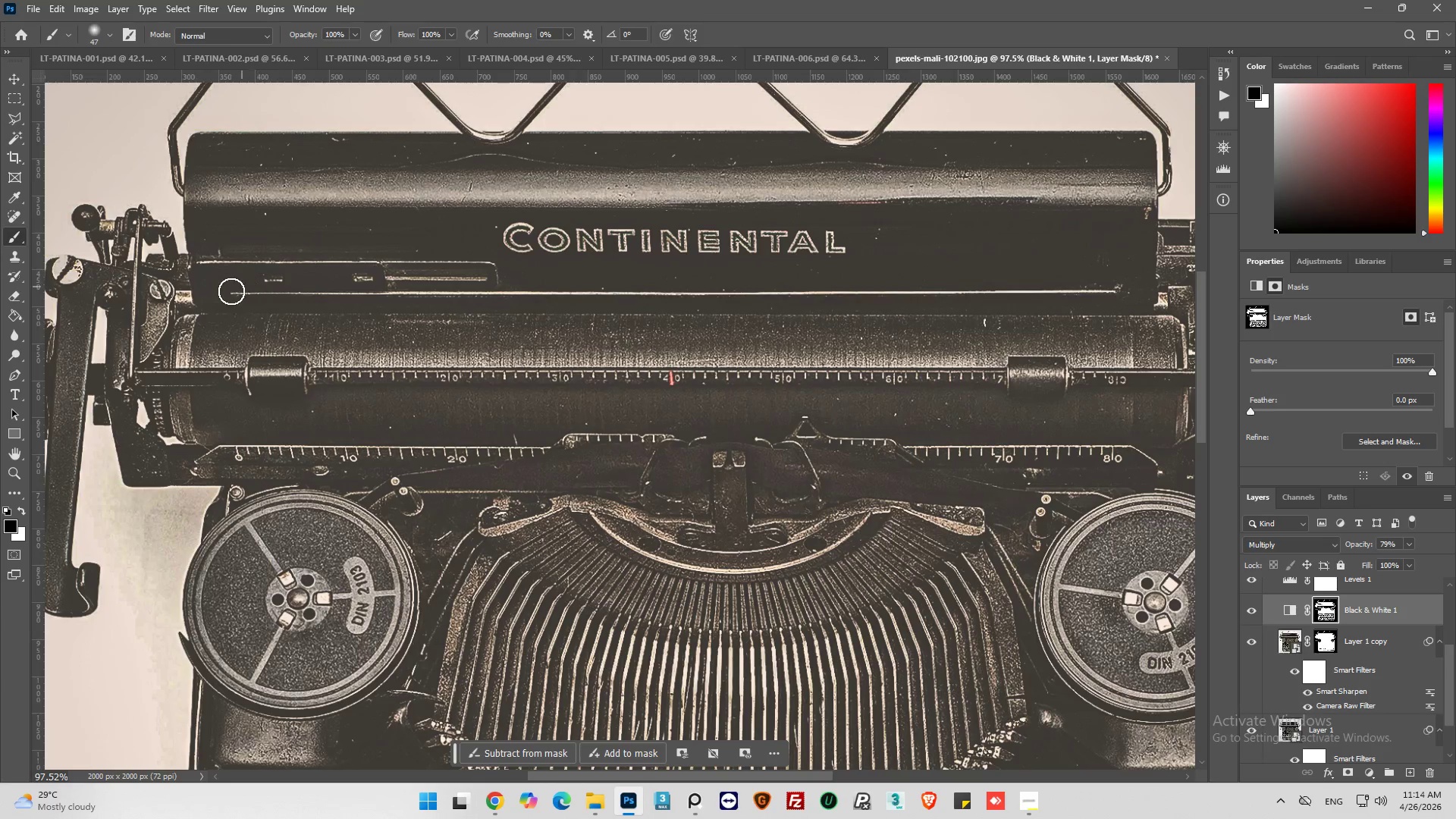 
left_click_drag(start_coordinate=[235, 297], to_coordinate=[779, 300])
 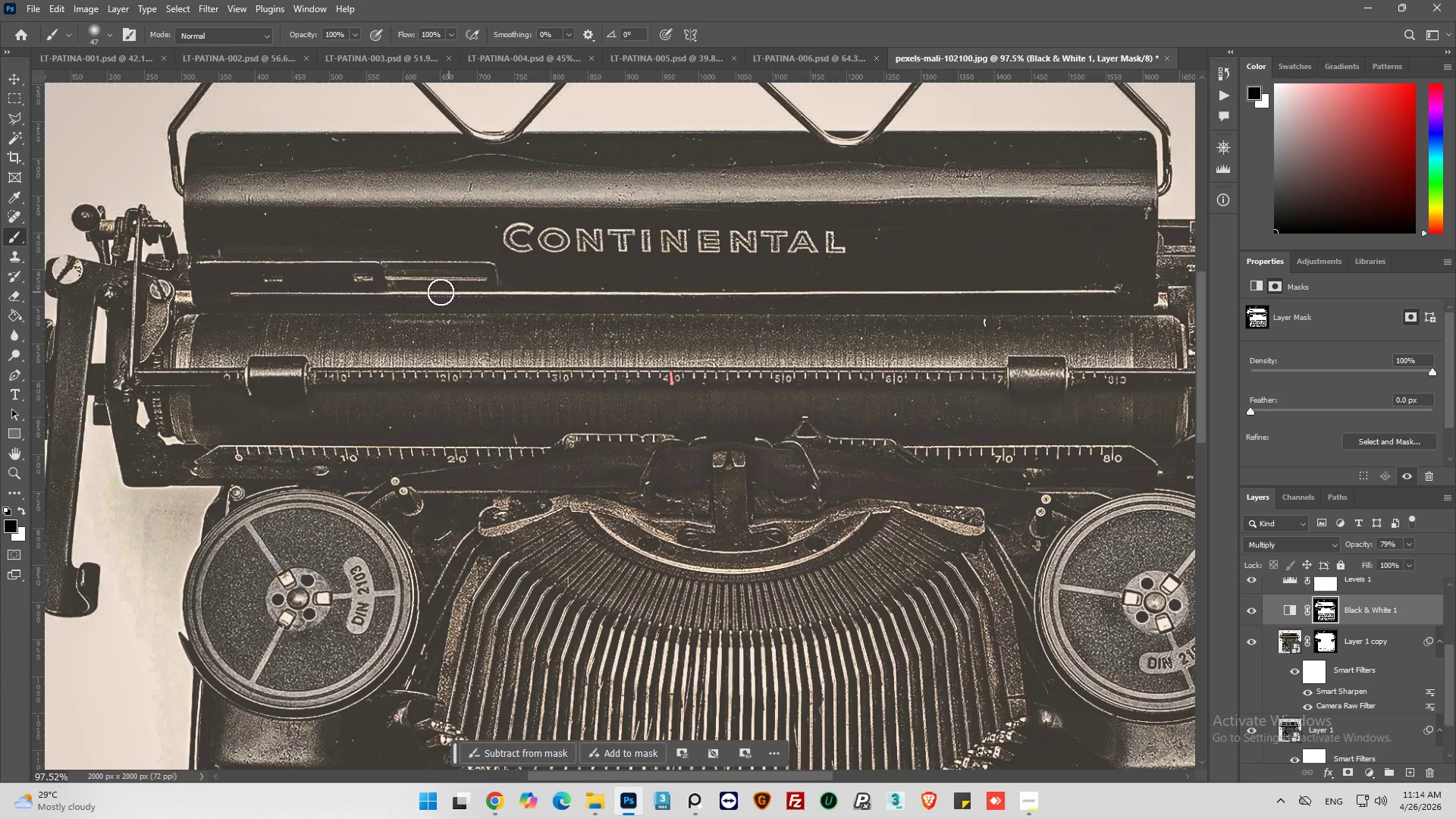 
left_click_drag(start_coordinate=[453, 292], to_coordinate=[865, 292])
 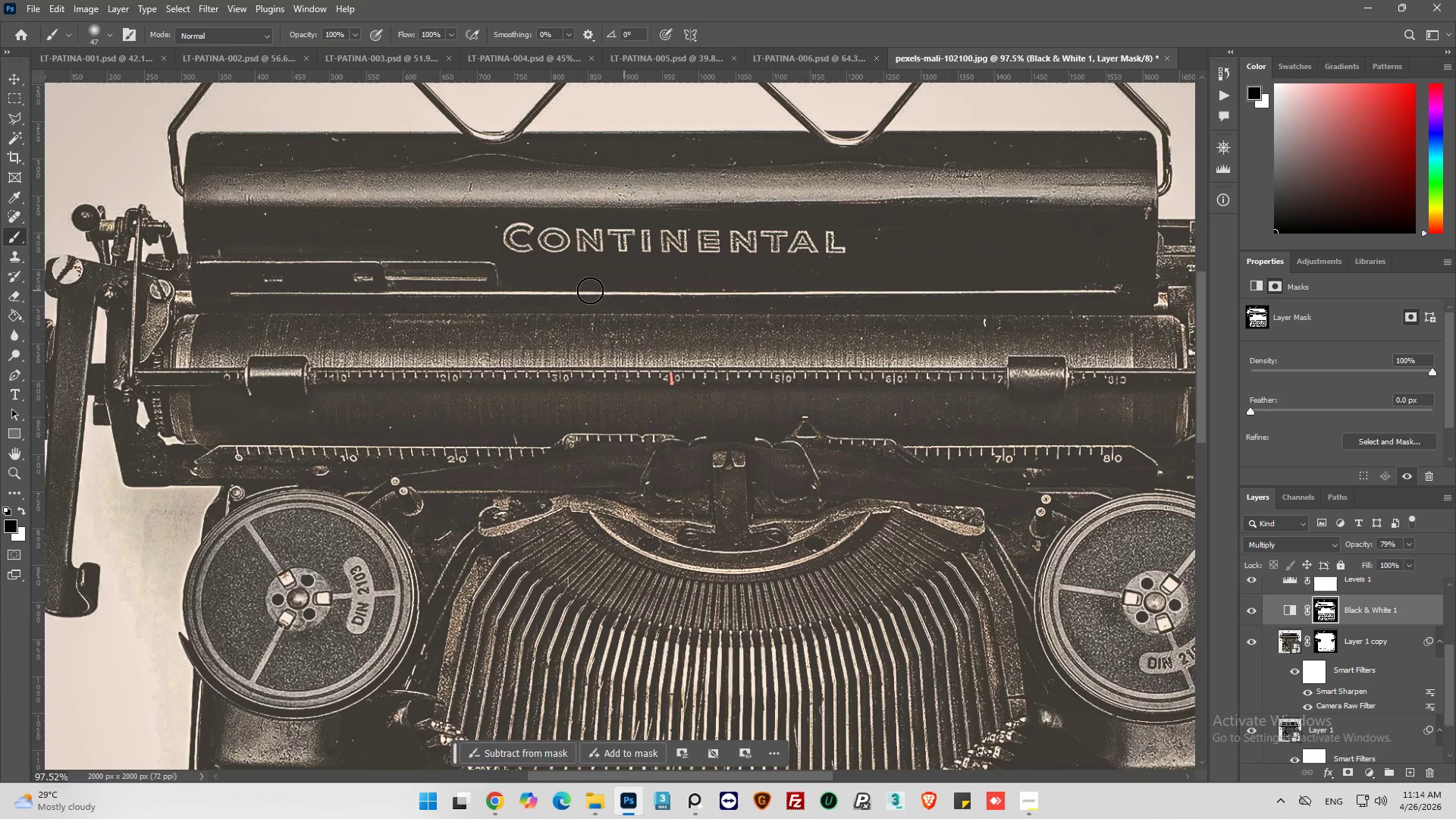 
left_click_drag(start_coordinate=[639, 286], to_coordinate=[1009, 283])
 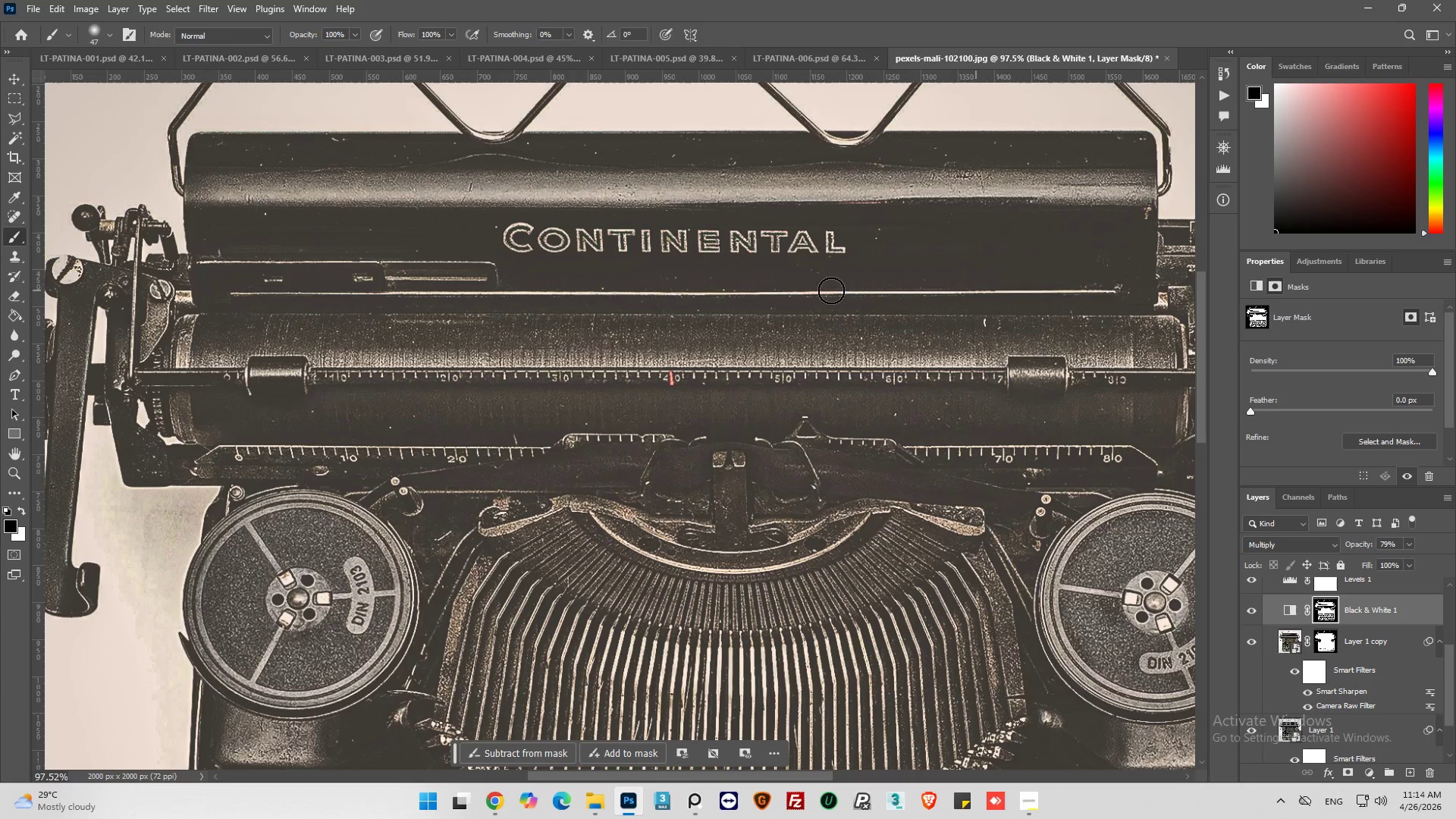 
left_click_drag(start_coordinate=[814, 290], to_coordinate=[1028, 288])
 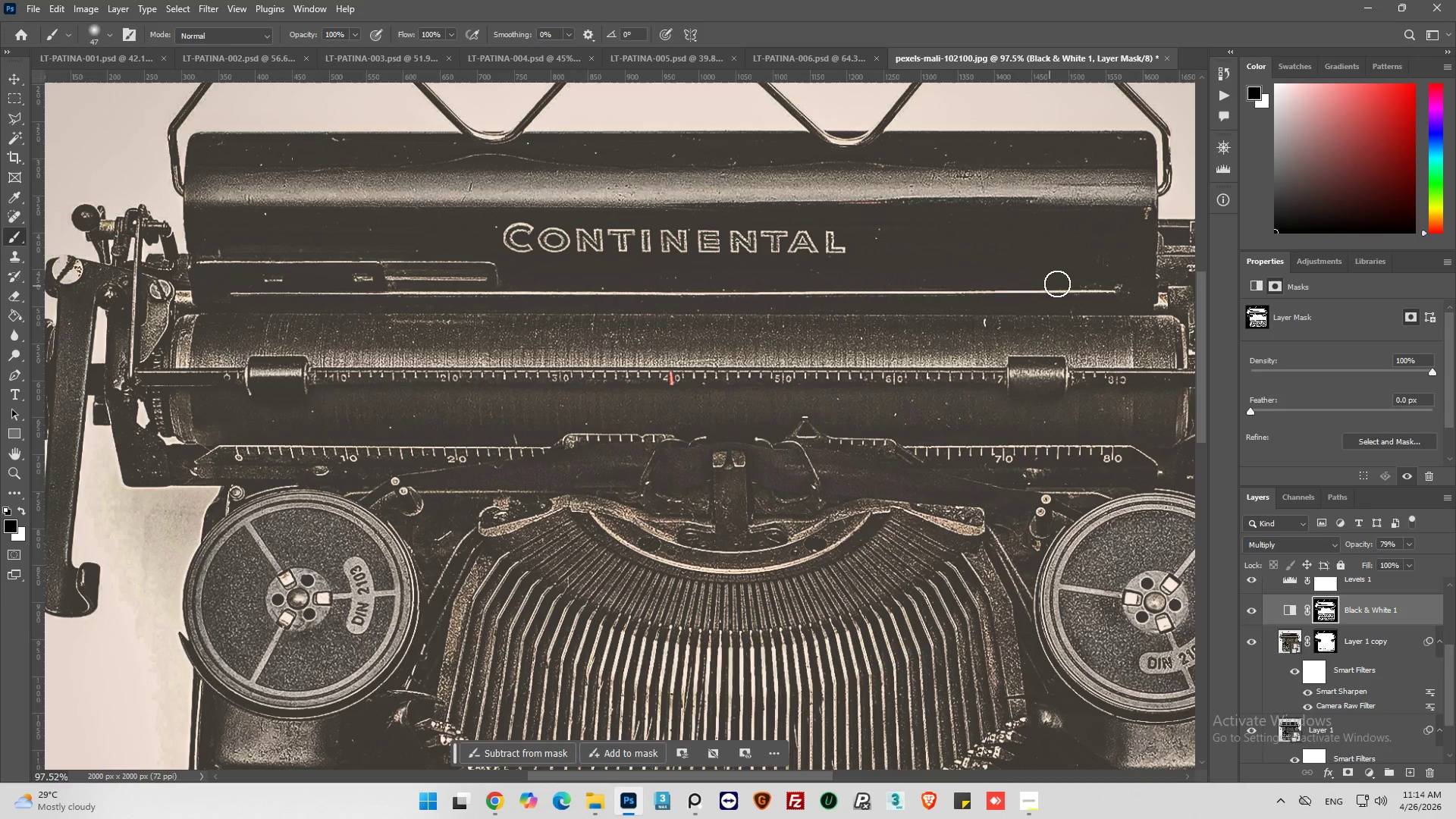 
left_click_drag(start_coordinate=[1076, 286], to_coordinate=[1119, 284])
 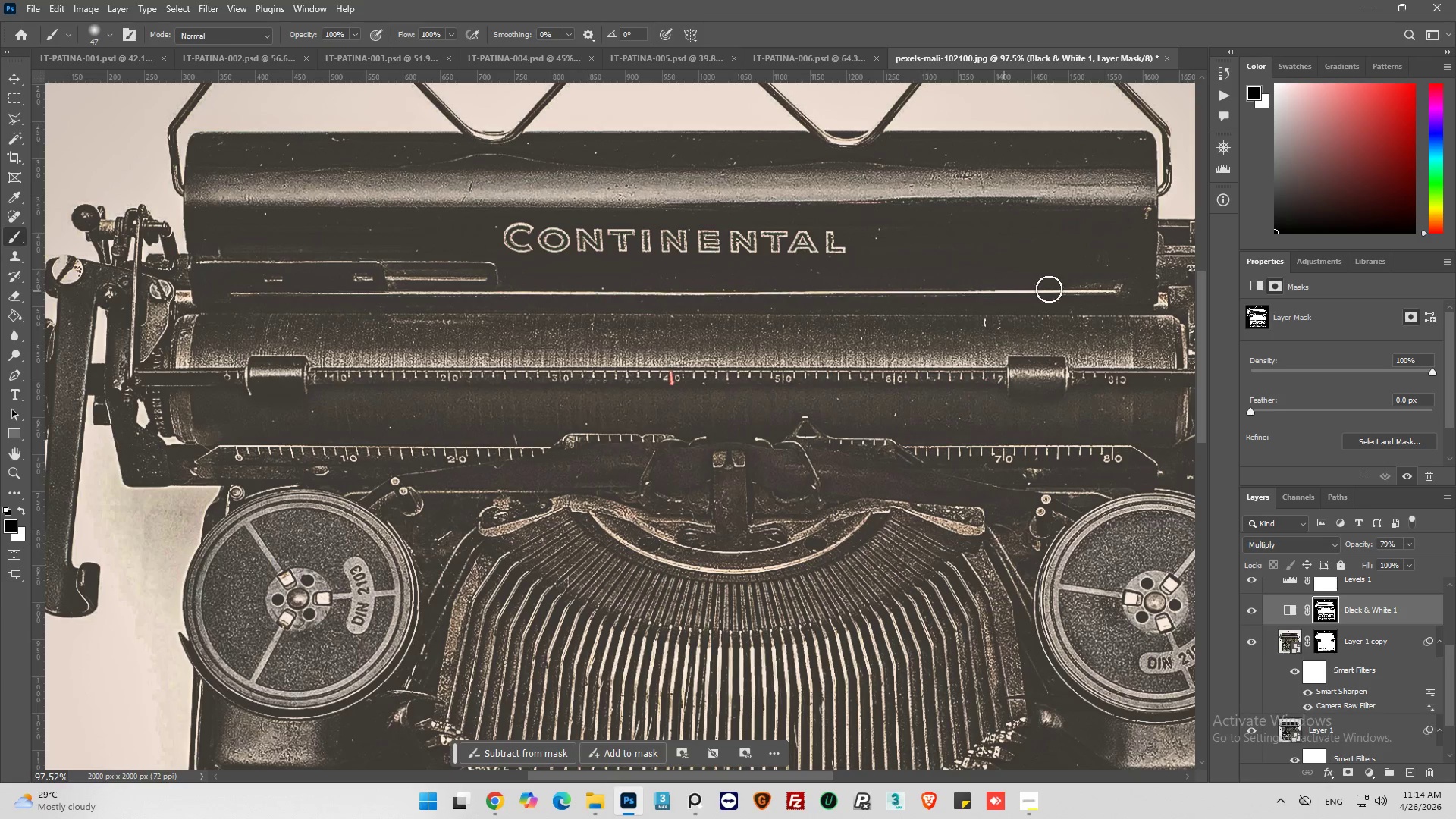 
left_click_drag(start_coordinate=[1072, 276], to_coordinate=[1126, 247])
 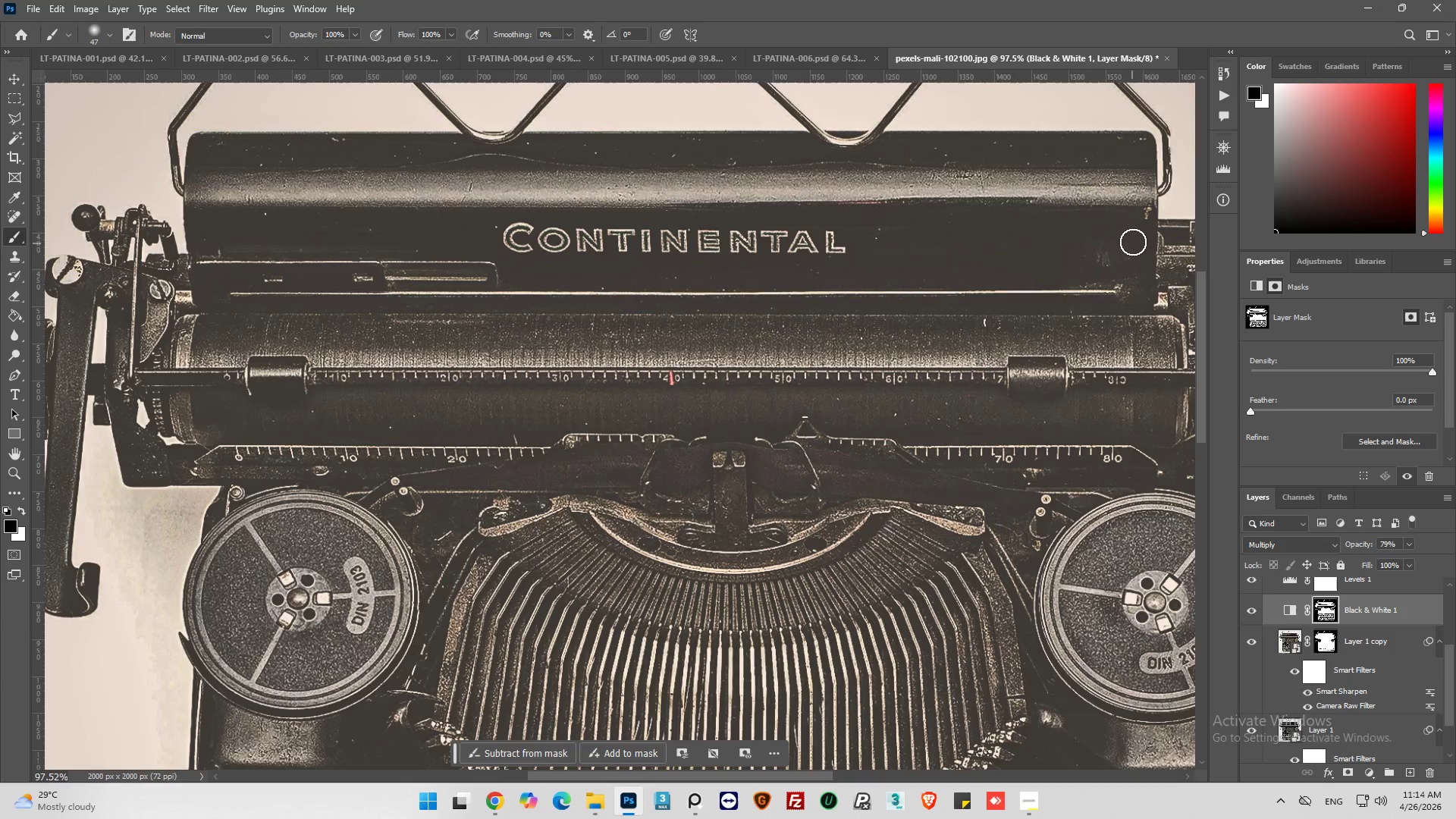 
left_click_drag(start_coordinate=[1134, 237], to_coordinate=[796, 209])
 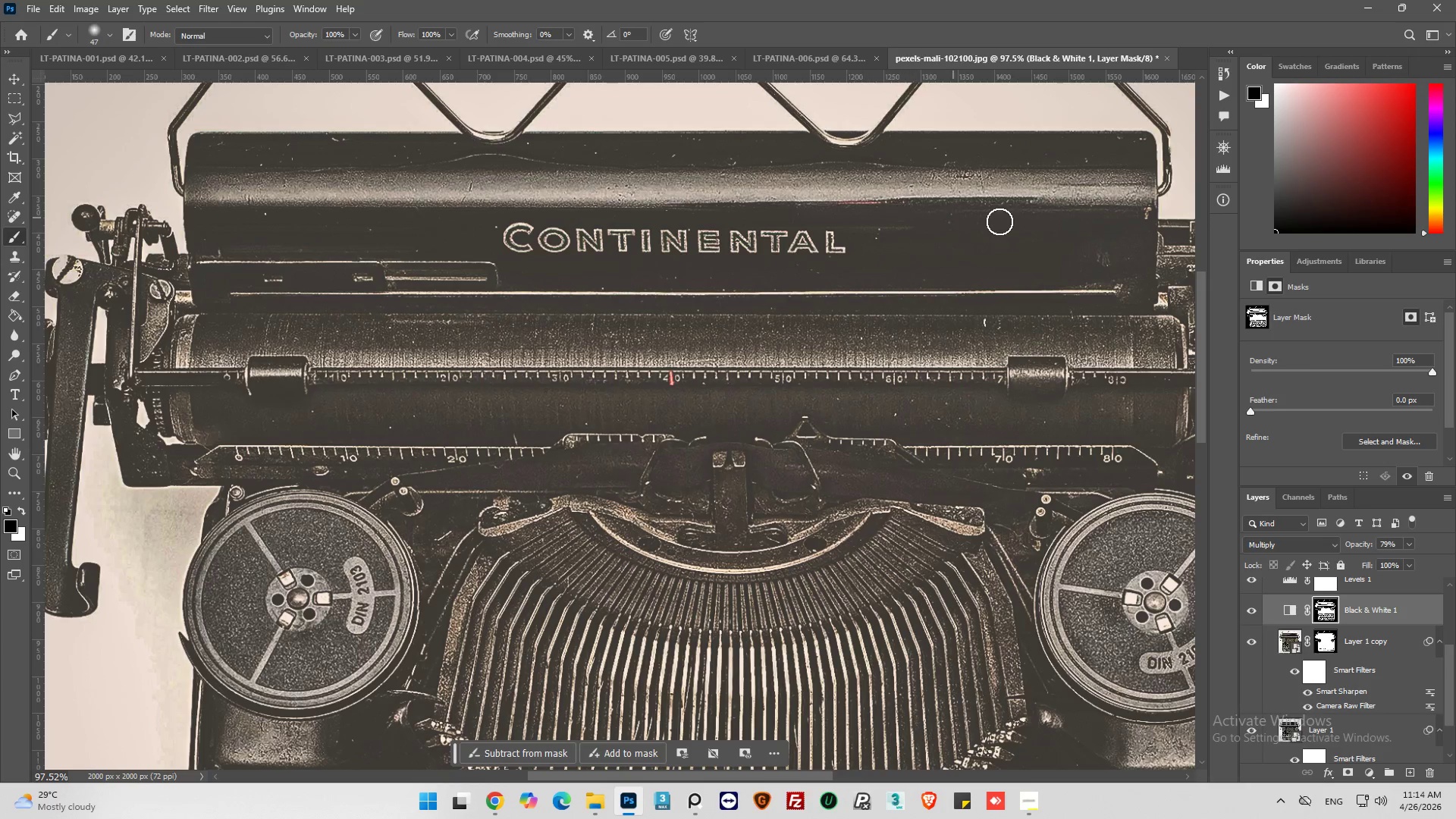 
left_click_drag(start_coordinate=[1003, 225], to_coordinate=[629, 234])
 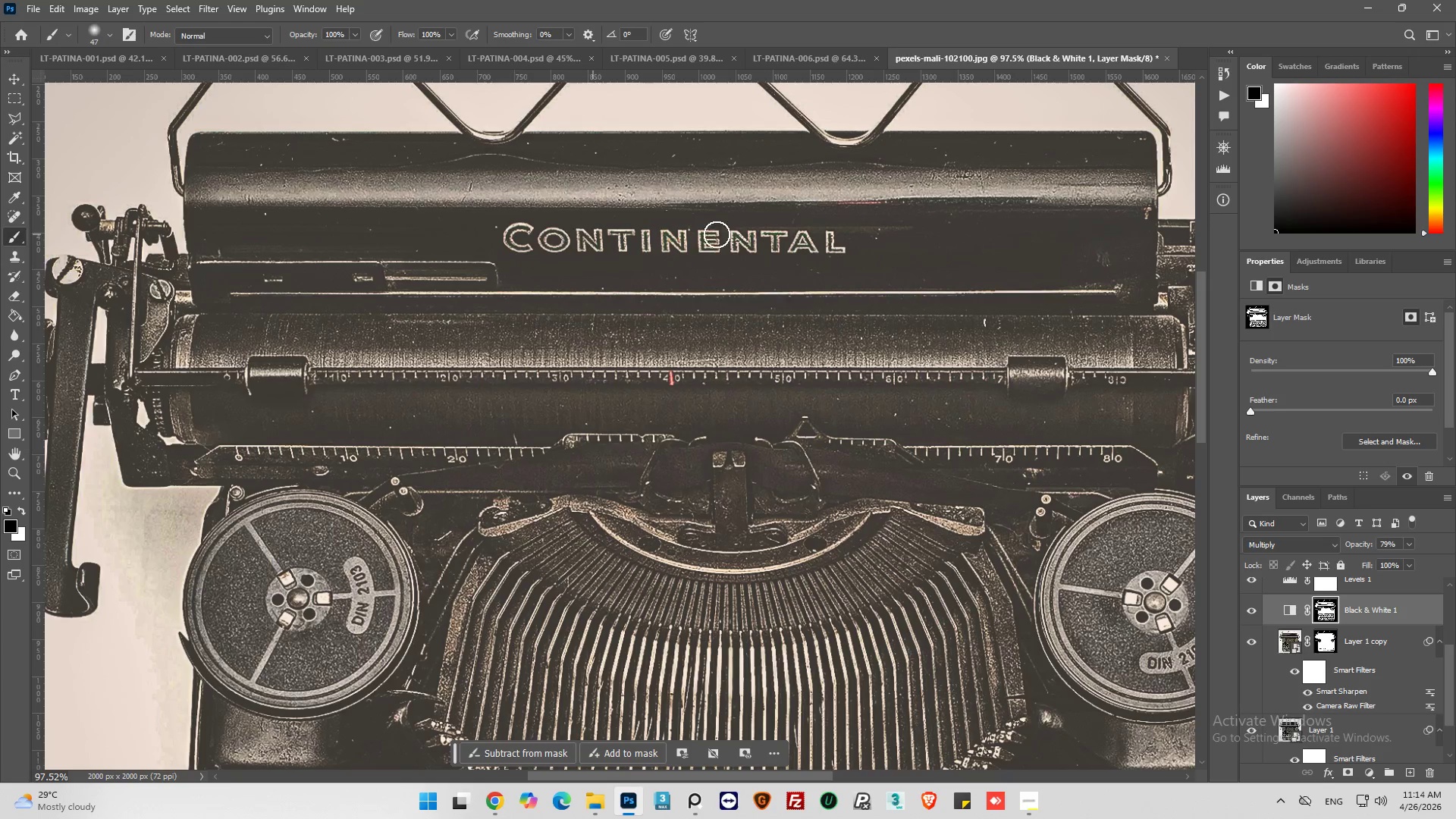 
left_click_drag(start_coordinate=[718, 235], to_coordinate=[288, 235])
 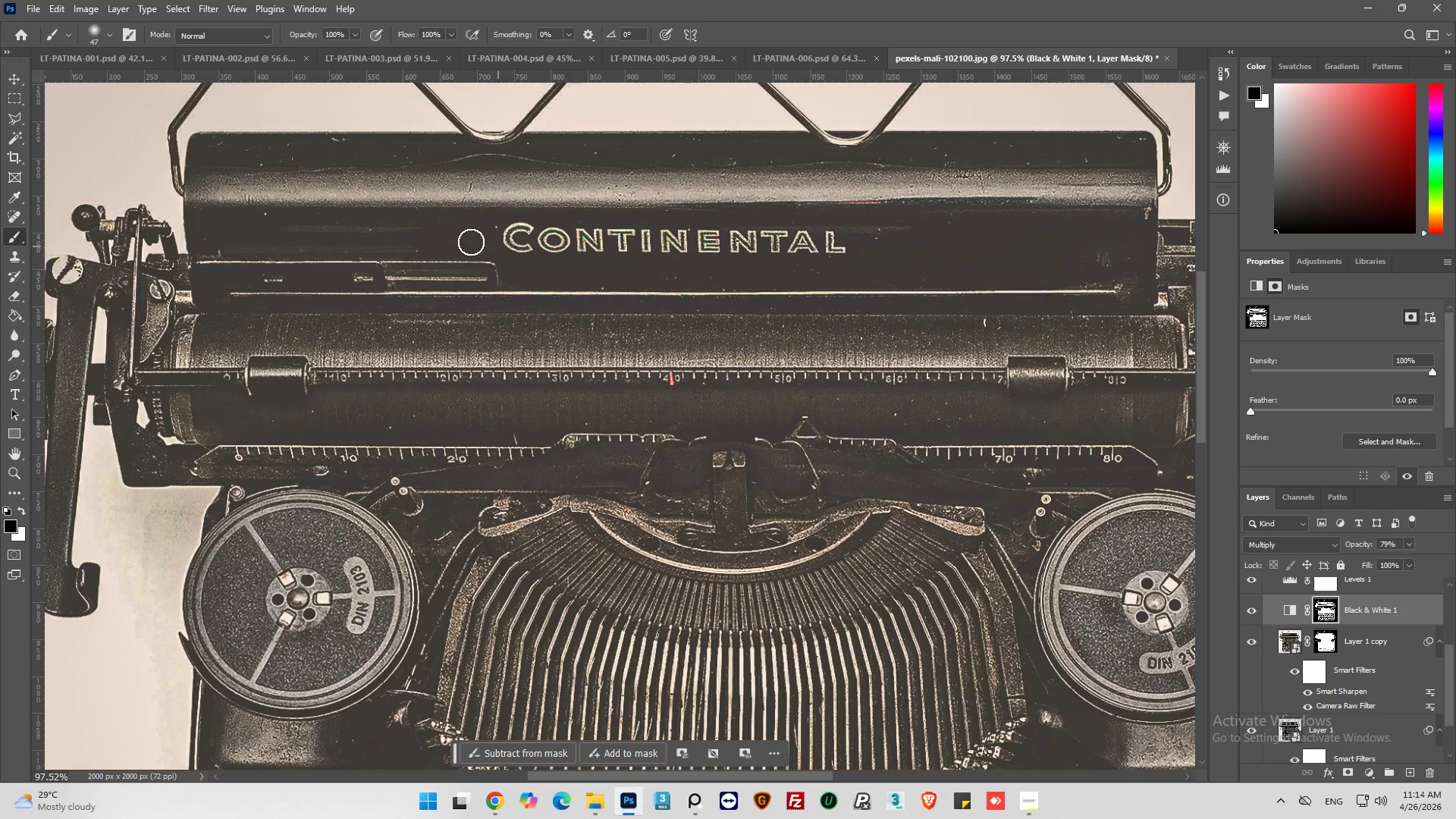 
left_click_drag(start_coordinate=[431, 239], to_coordinate=[246, 225])
 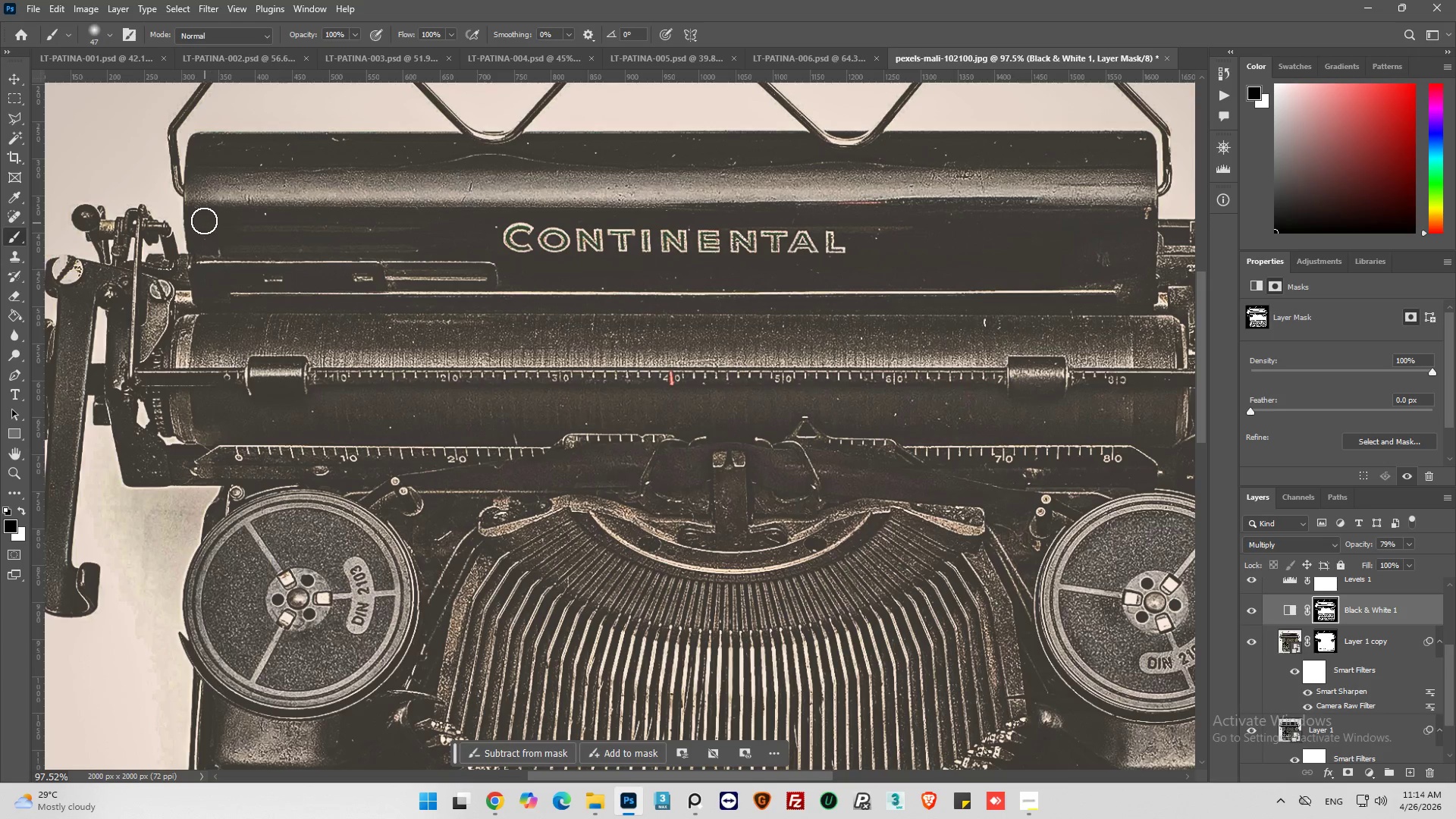 
left_click_drag(start_coordinate=[204, 221], to_coordinate=[202, 234])
 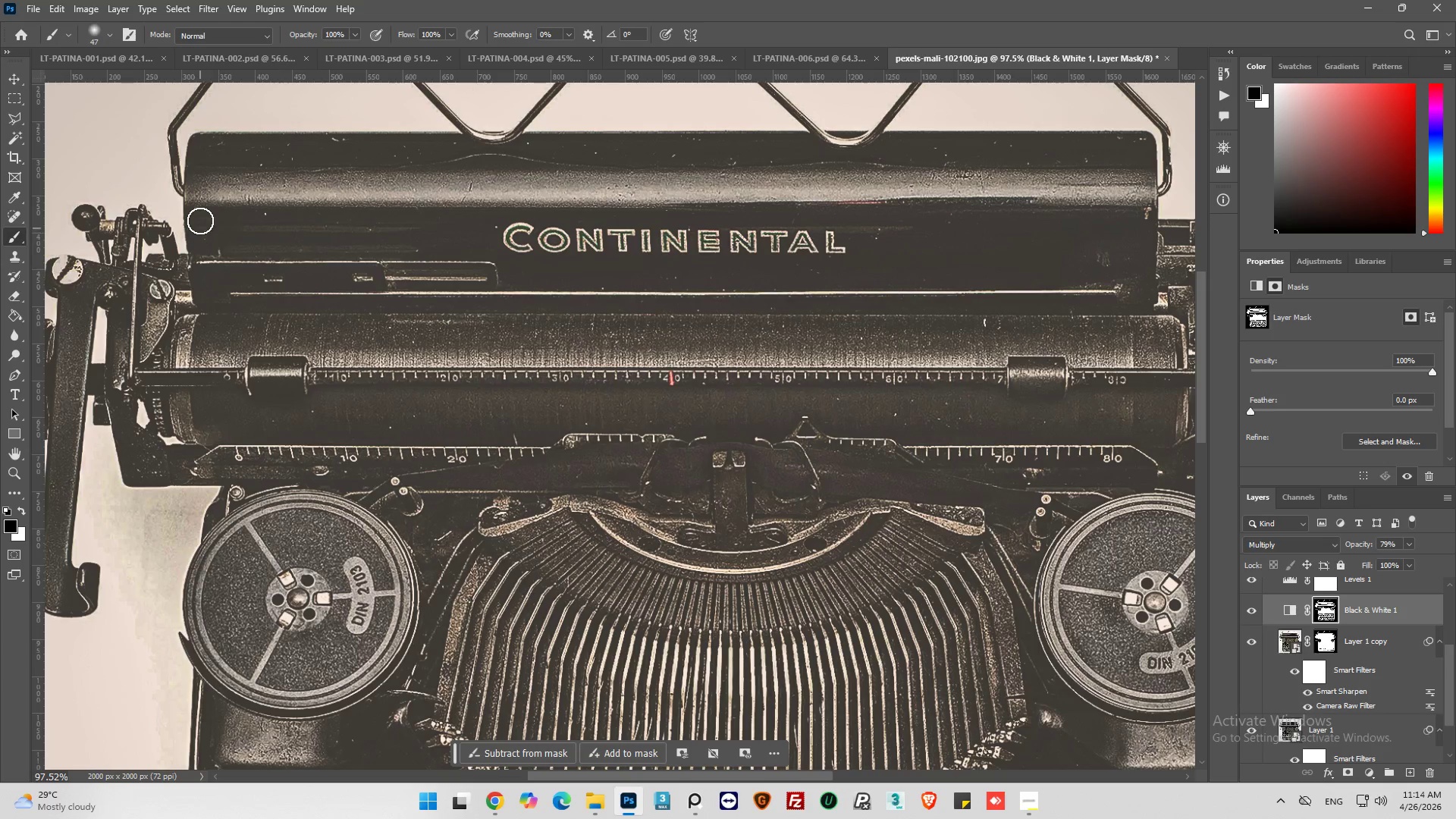 
left_click_drag(start_coordinate=[200, 220], to_coordinate=[197, 233])
 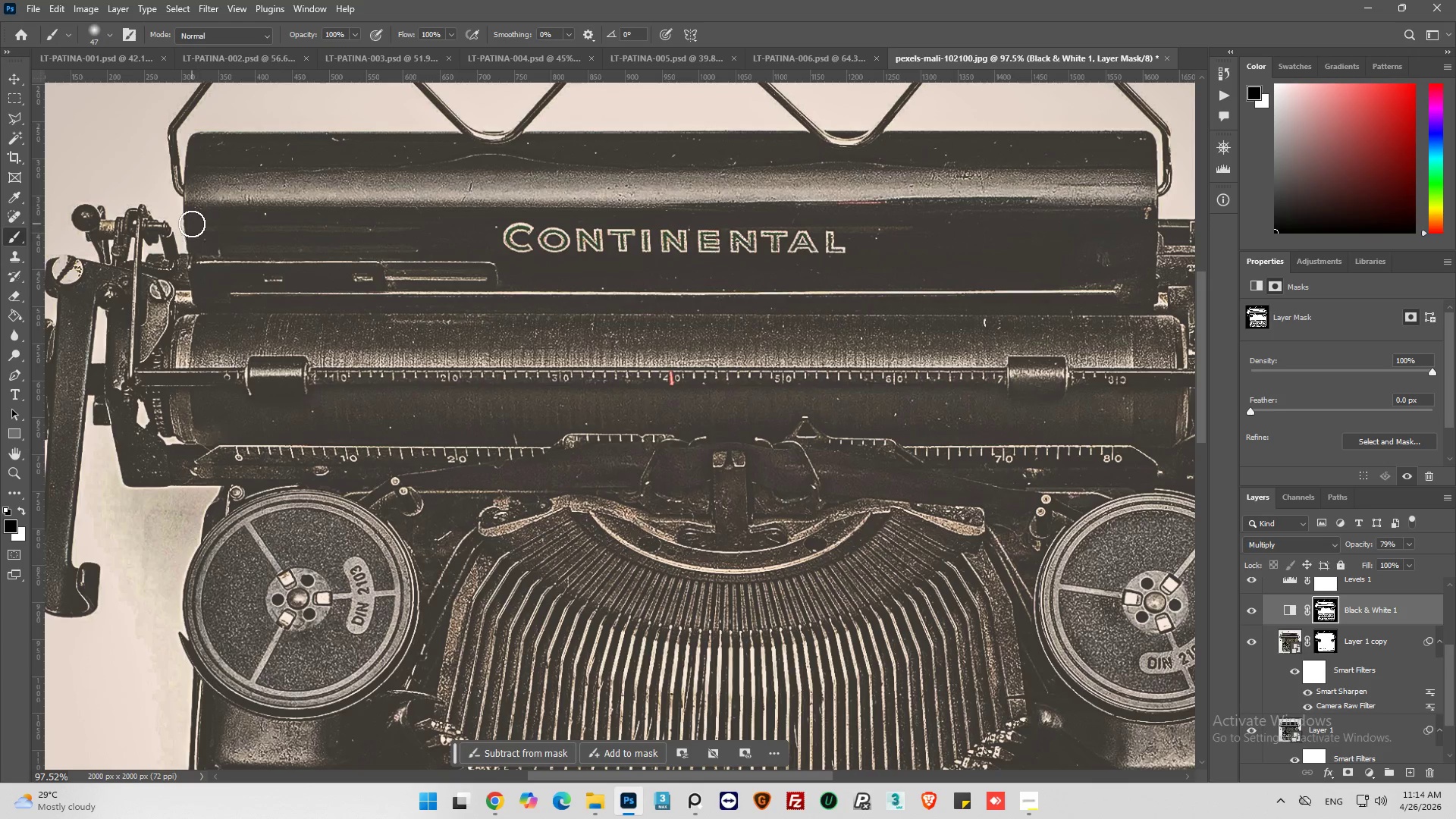 
left_click_drag(start_coordinate=[194, 224], to_coordinate=[612, 239])
 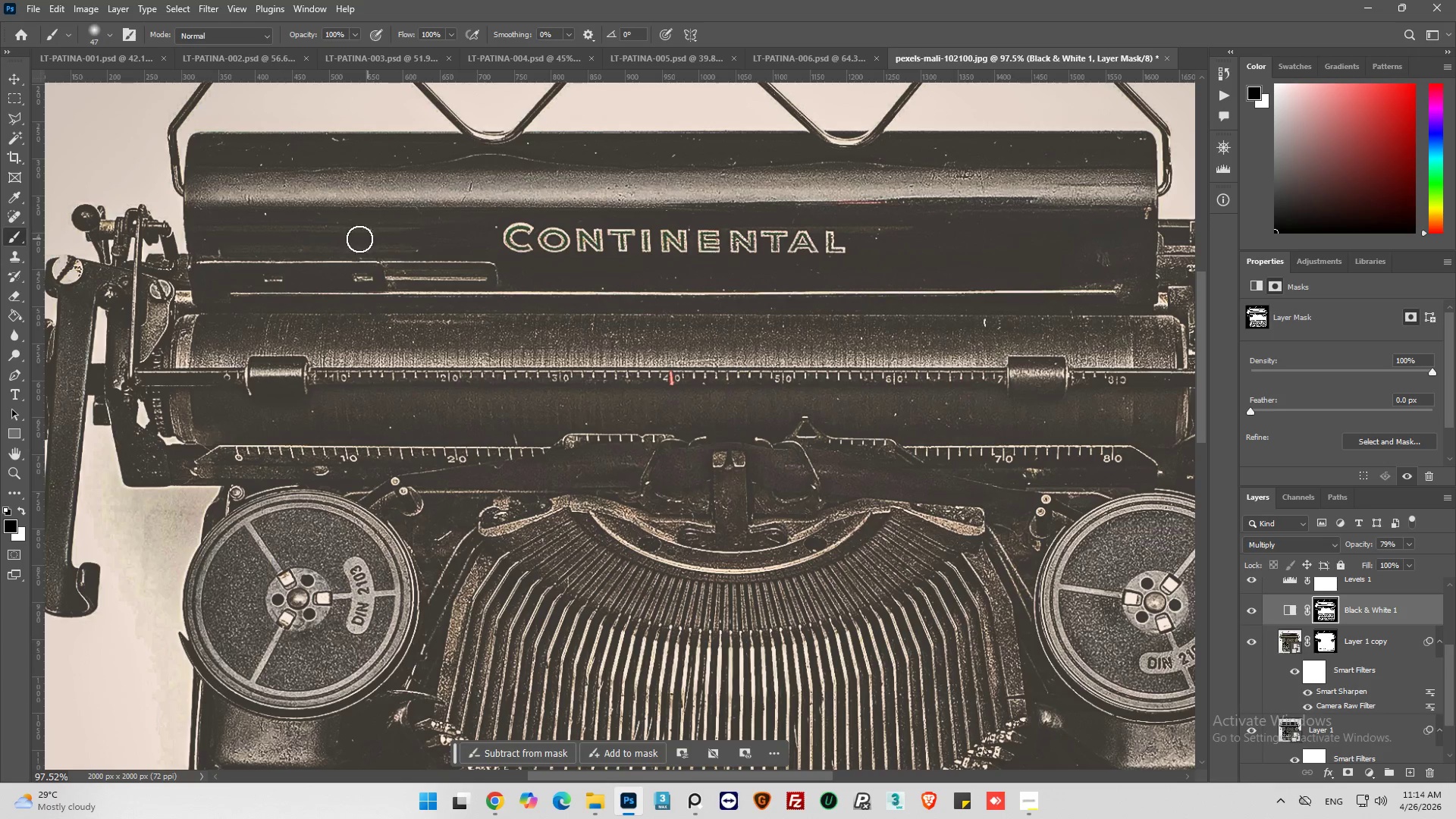 
left_click_drag(start_coordinate=[375, 243], to_coordinate=[871, 260])
 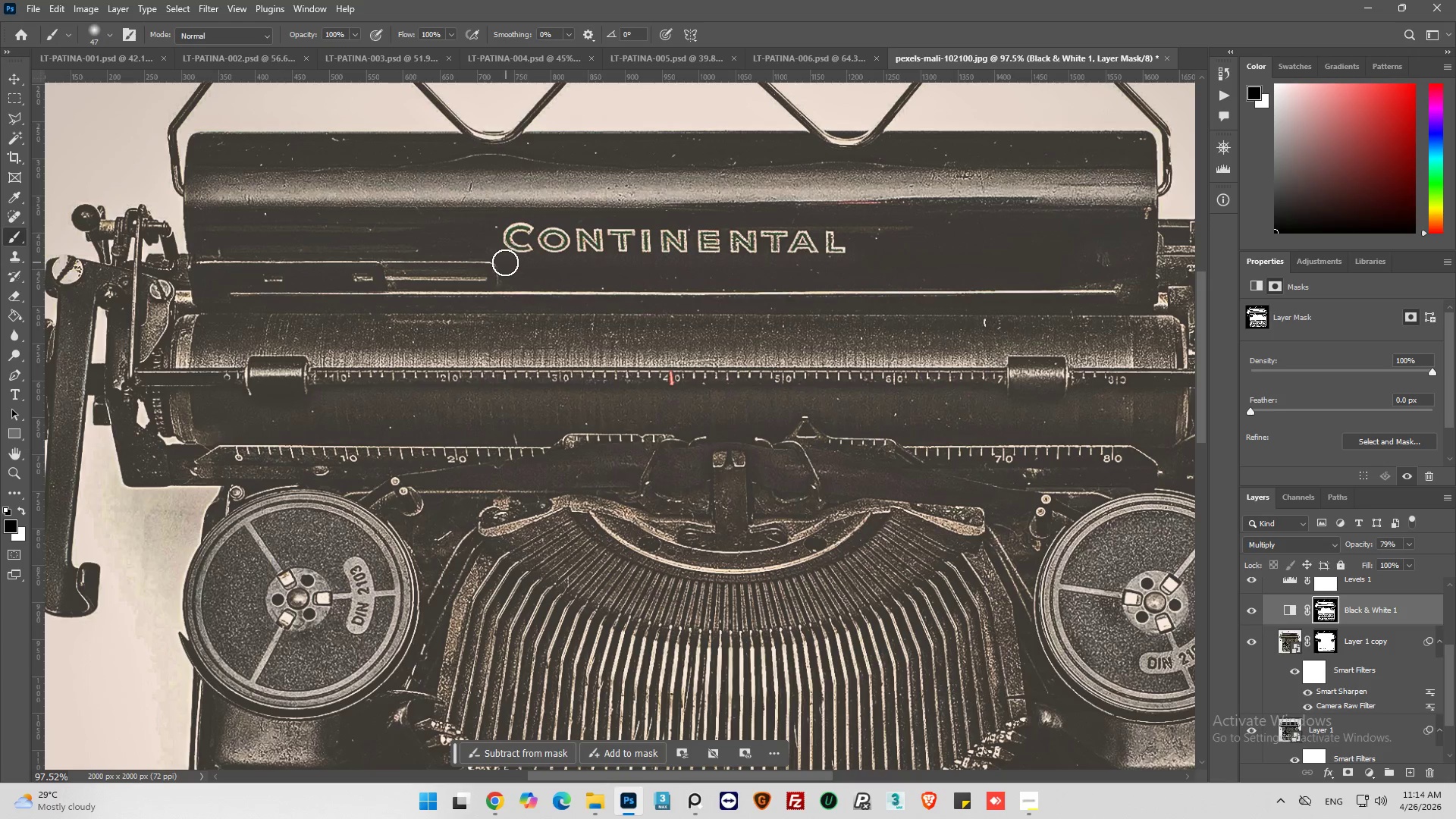 
left_click_drag(start_coordinate=[505, 262], to_coordinate=[946, 284])
 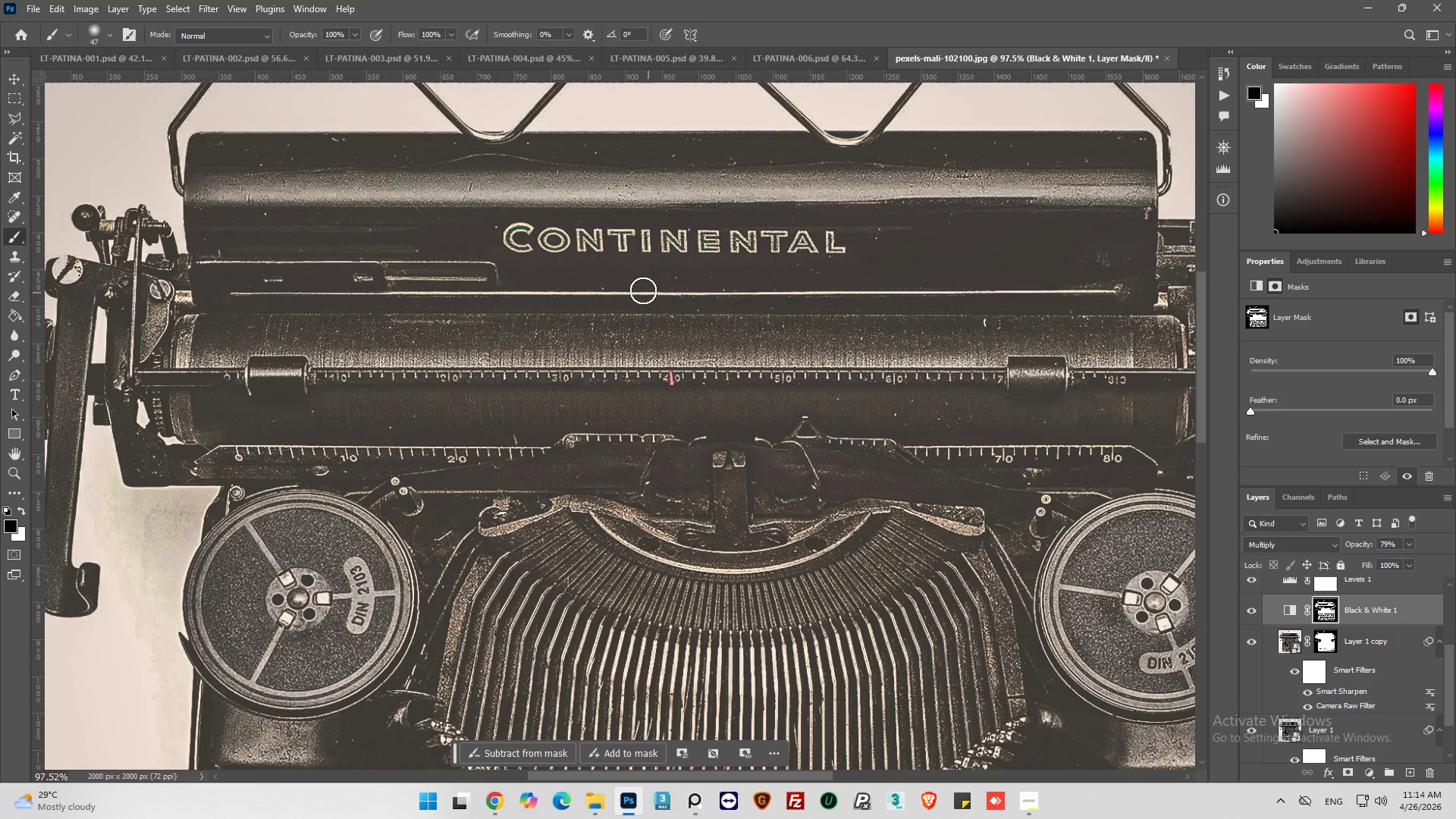 
left_click_drag(start_coordinate=[661, 287], to_coordinate=[1106, 262])
 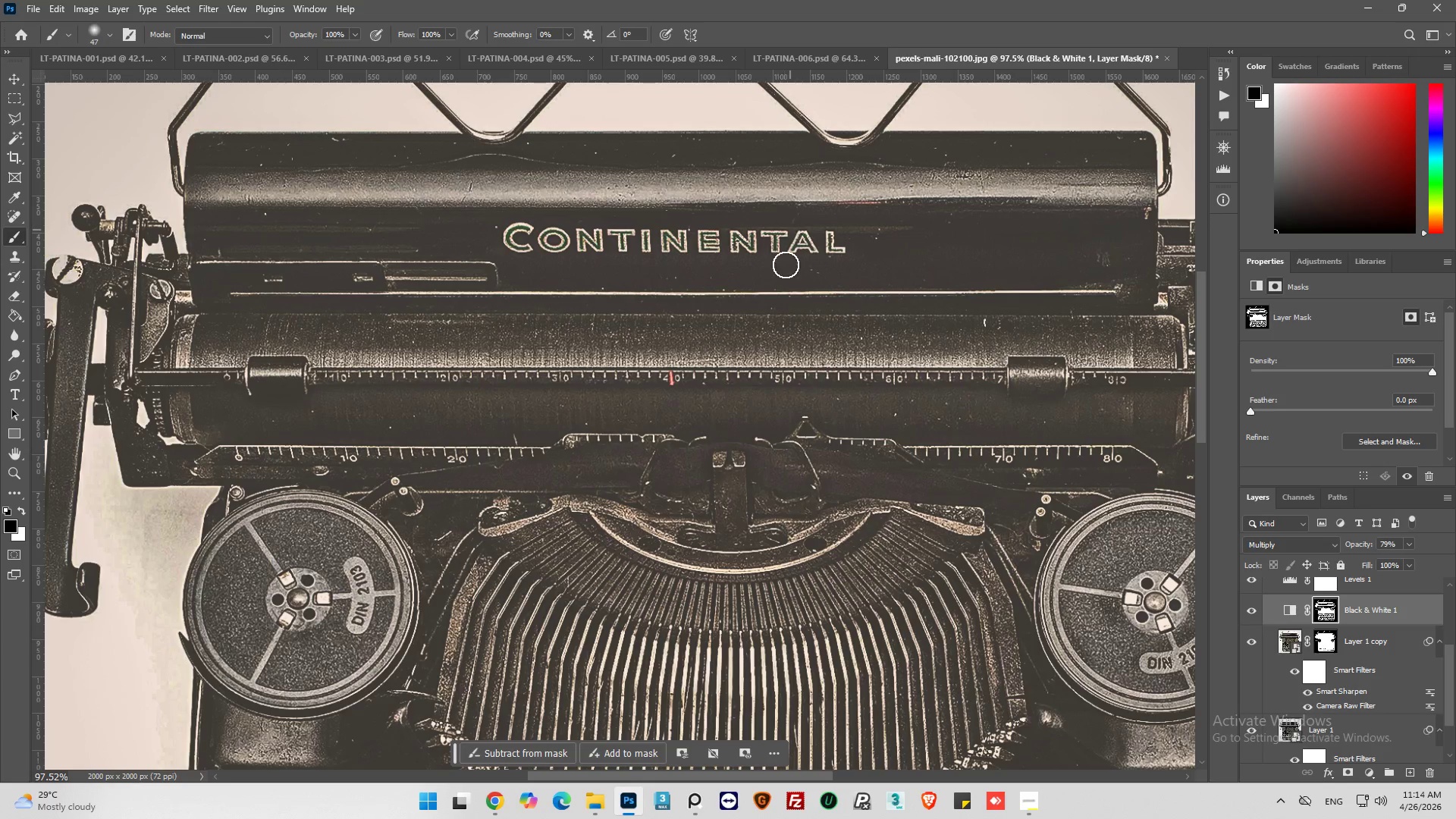 
scroll: coordinate [754, 297], scroll_direction: up, amount: 3.0
 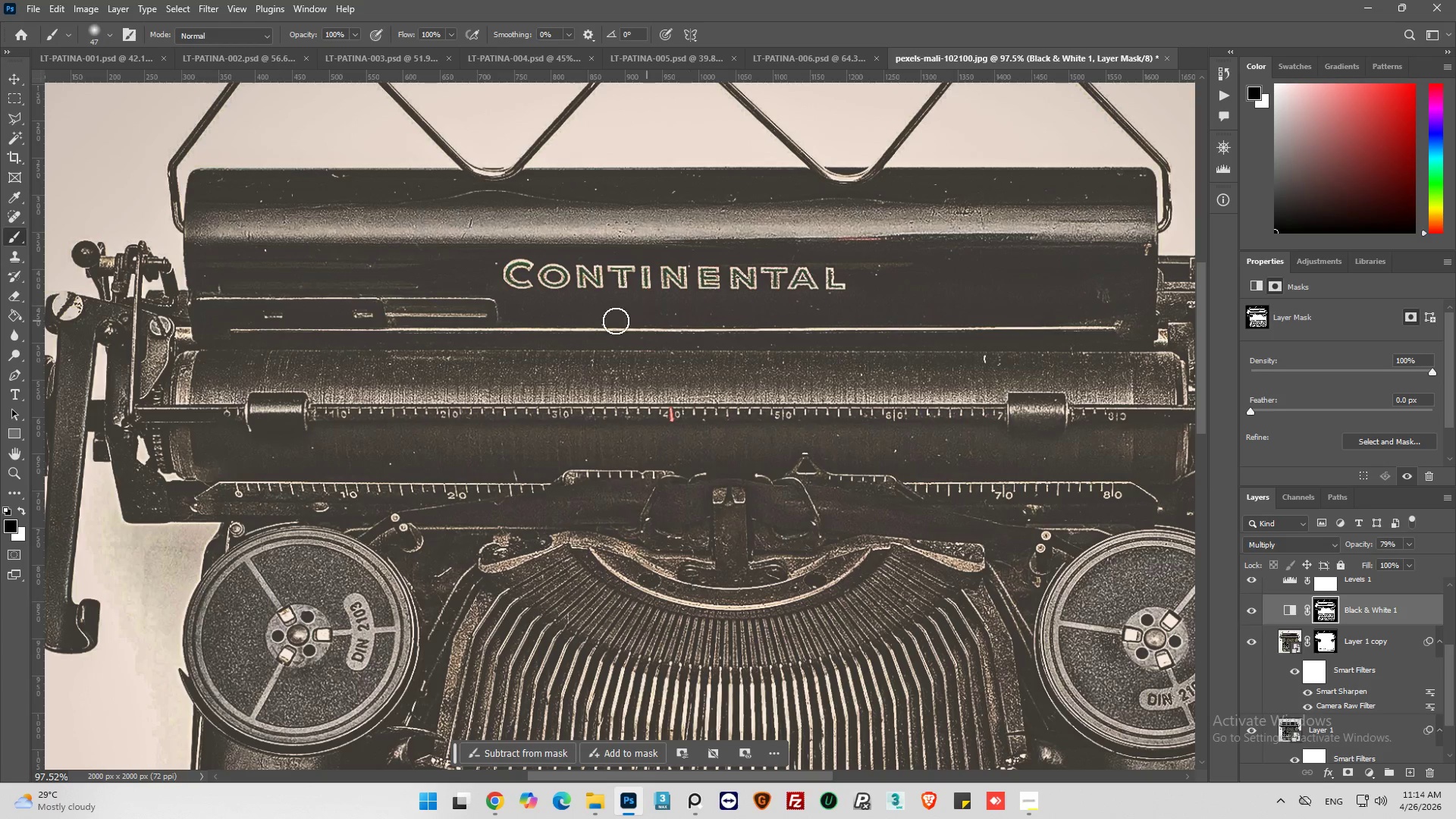 
left_click_drag(start_coordinate=[573, 312], to_coordinate=[893, 323])
 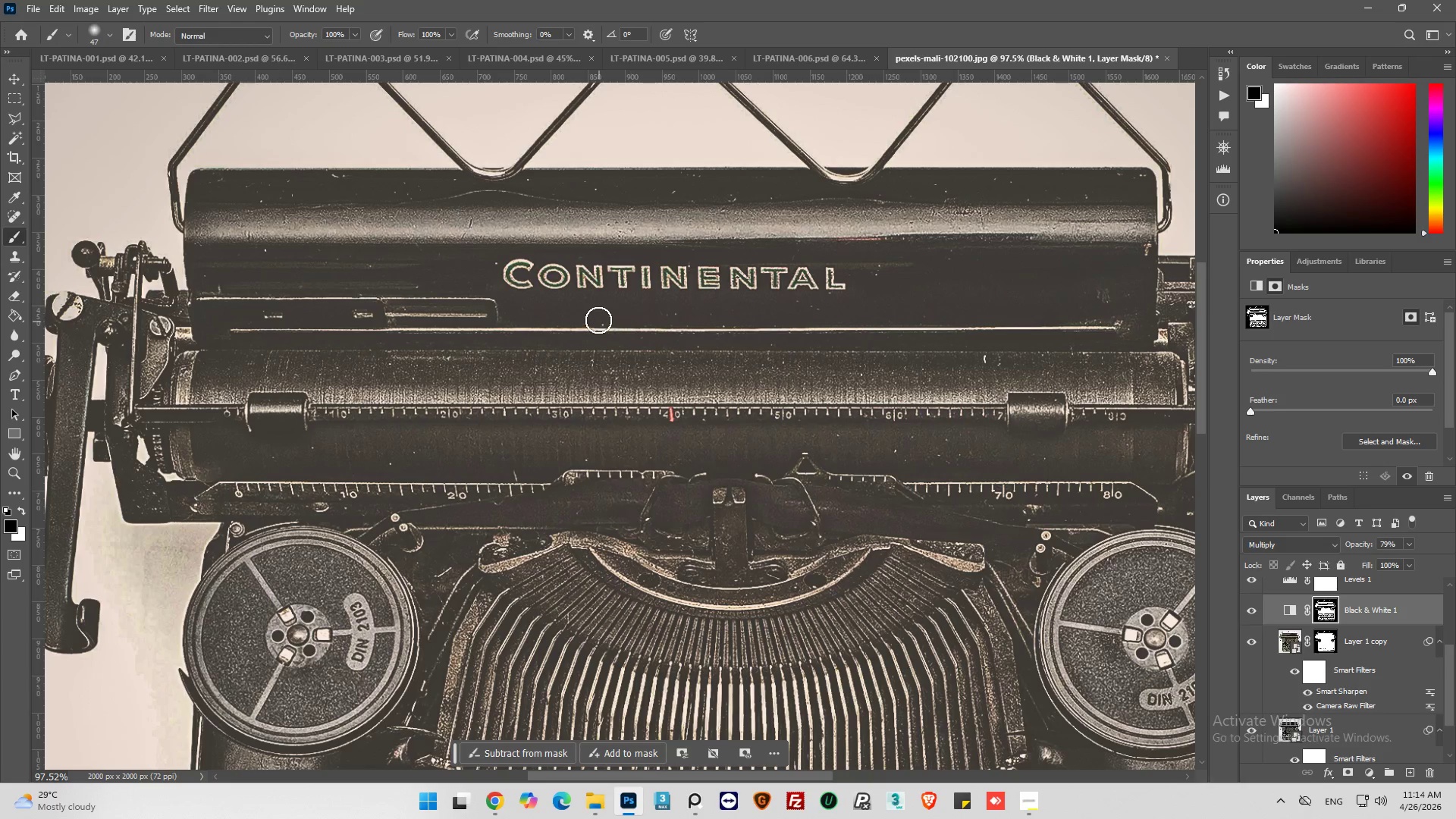 
scroll: coordinate [525, 567], scroll_direction: down, amount: 28.0
 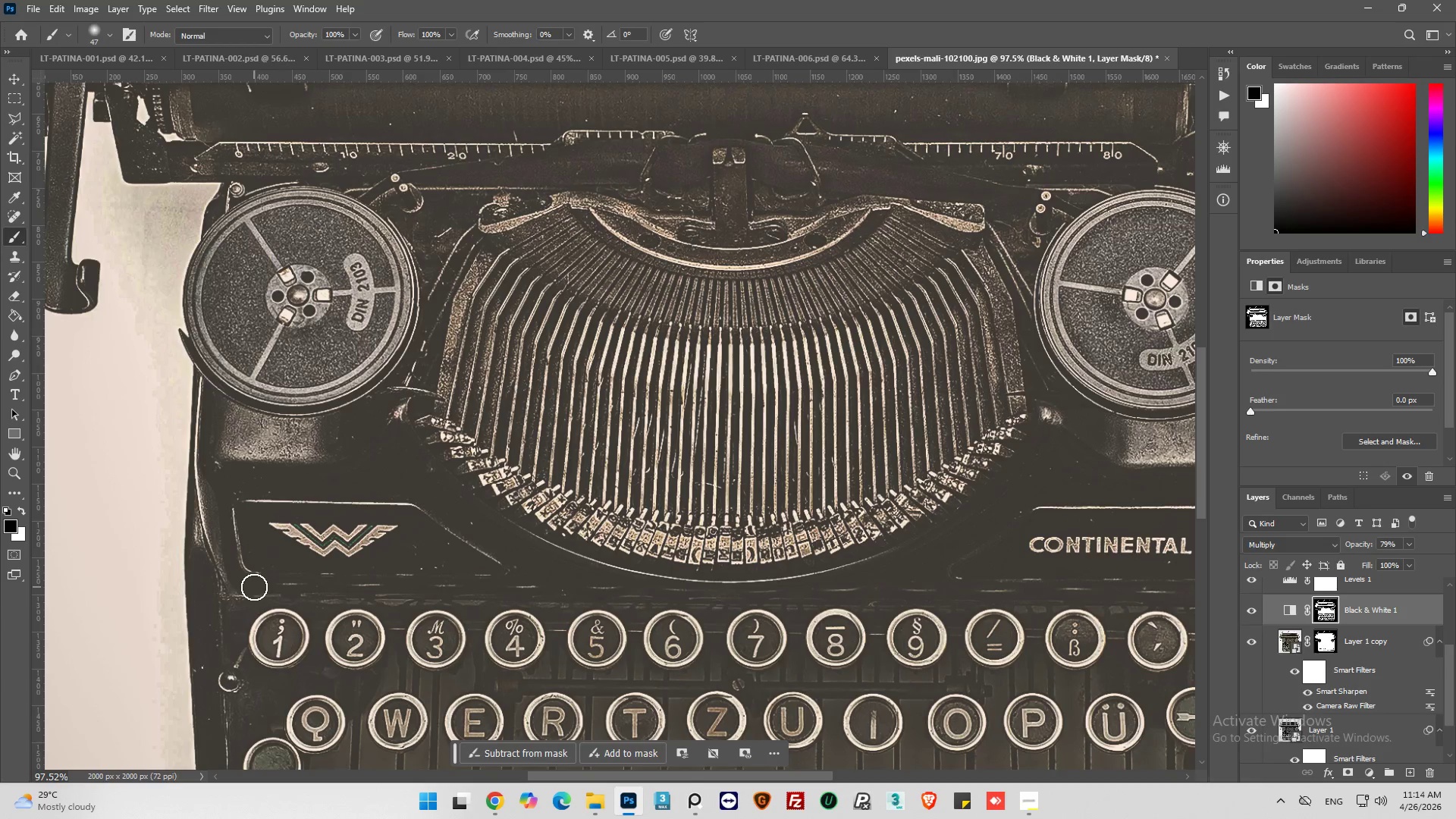 
key(Alt+AltLeft)
 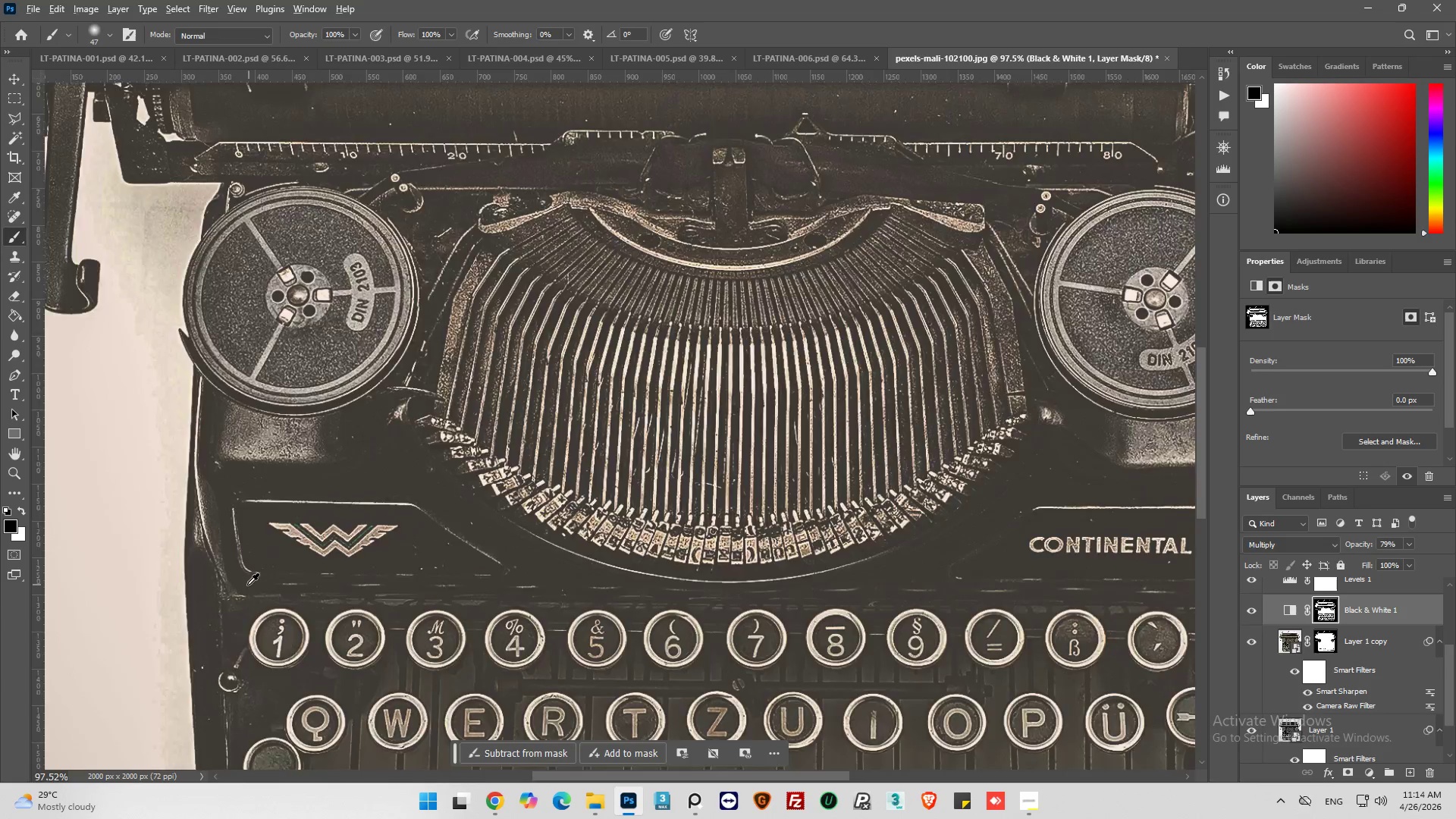 
scroll: coordinate [246, 583], scroll_direction: down, amount: 4.0
 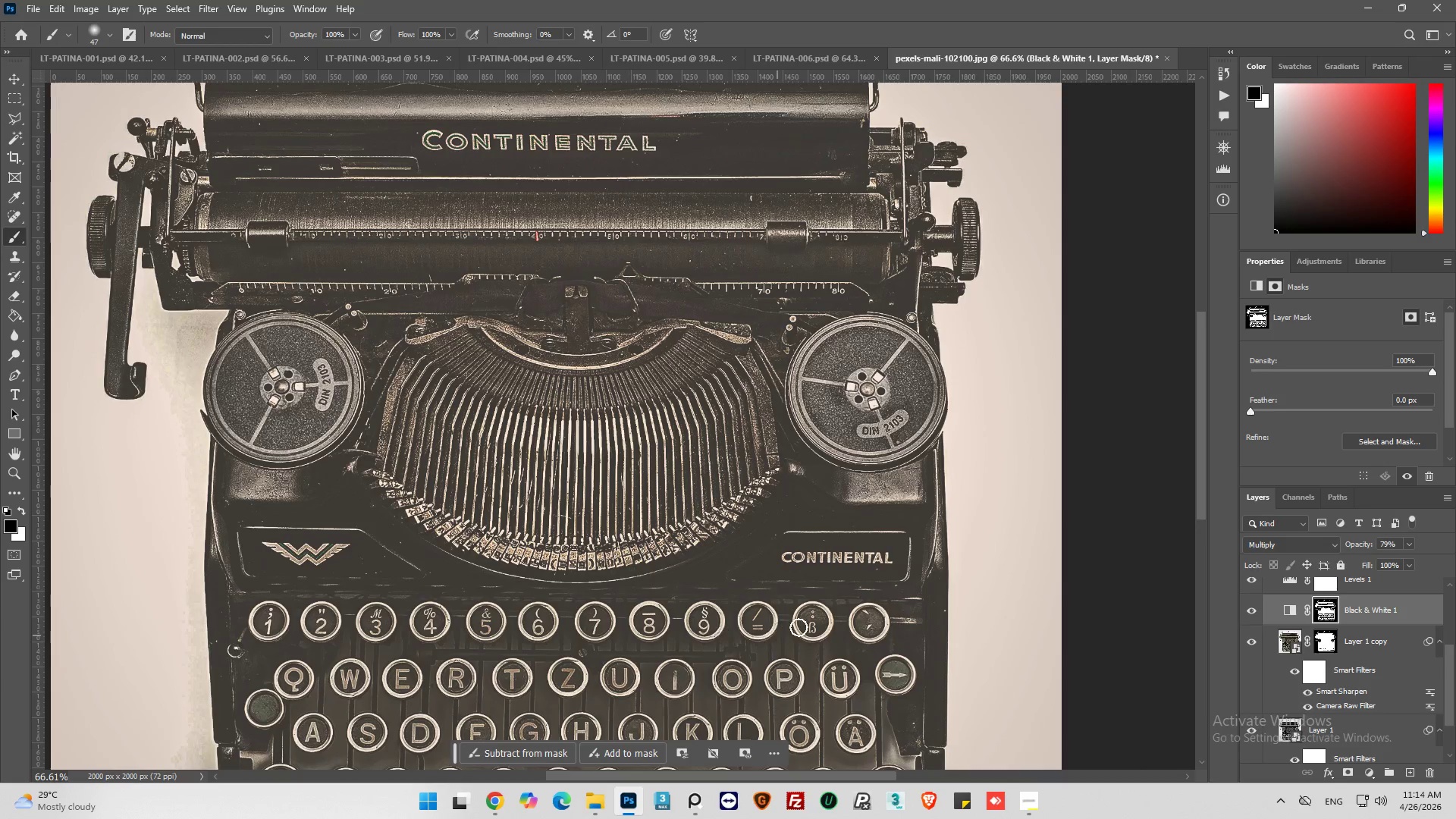 
hold_key(key=AltLeft, duration=0.72)
scroll: coordinate [797, 606], scroll_direction: up, amount: 7.0
 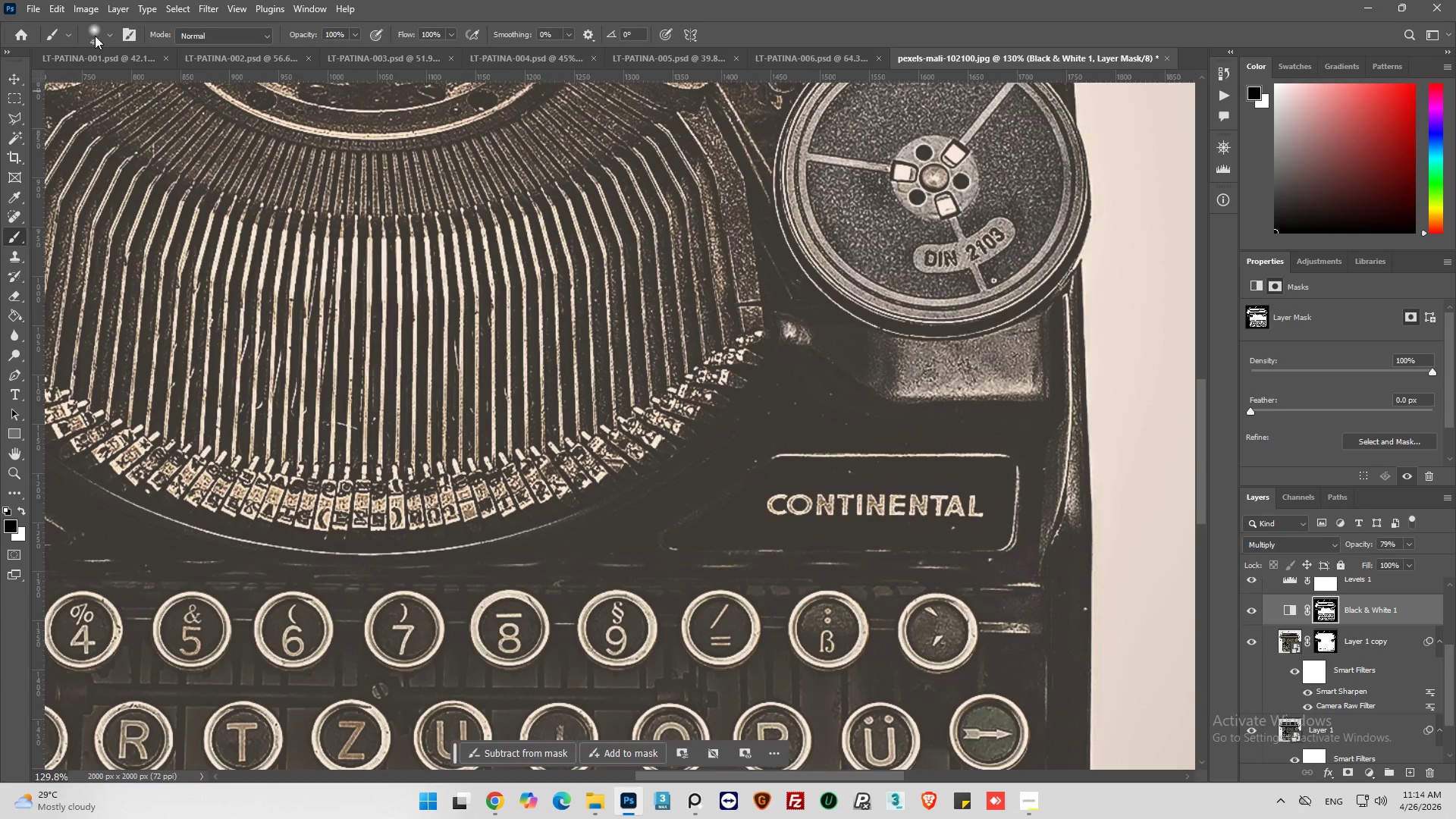 
left_click([106, 34])
 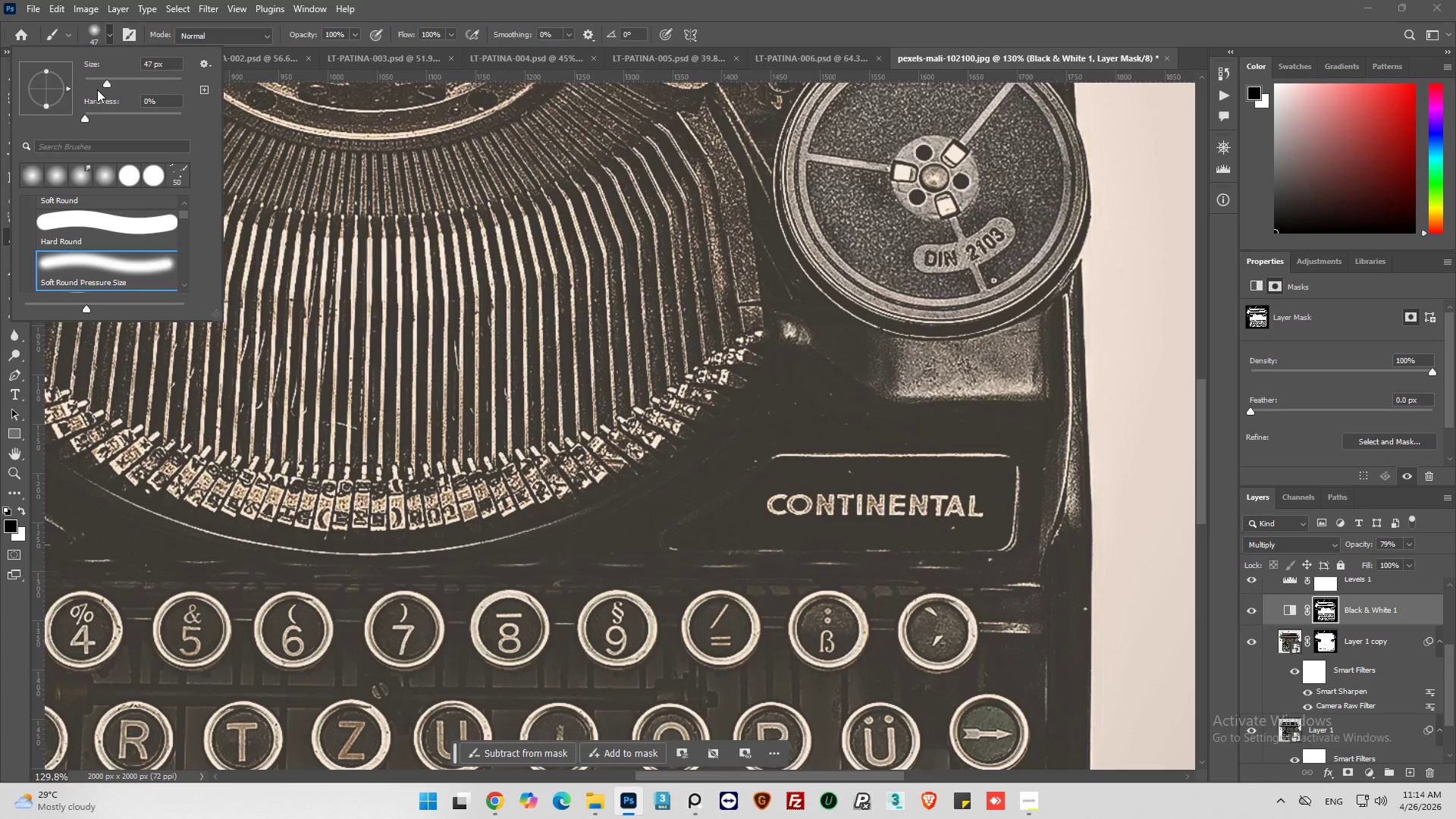 
left_click_drag(start_coordinate=[102, 84], to_coordinate=[95, 82])
 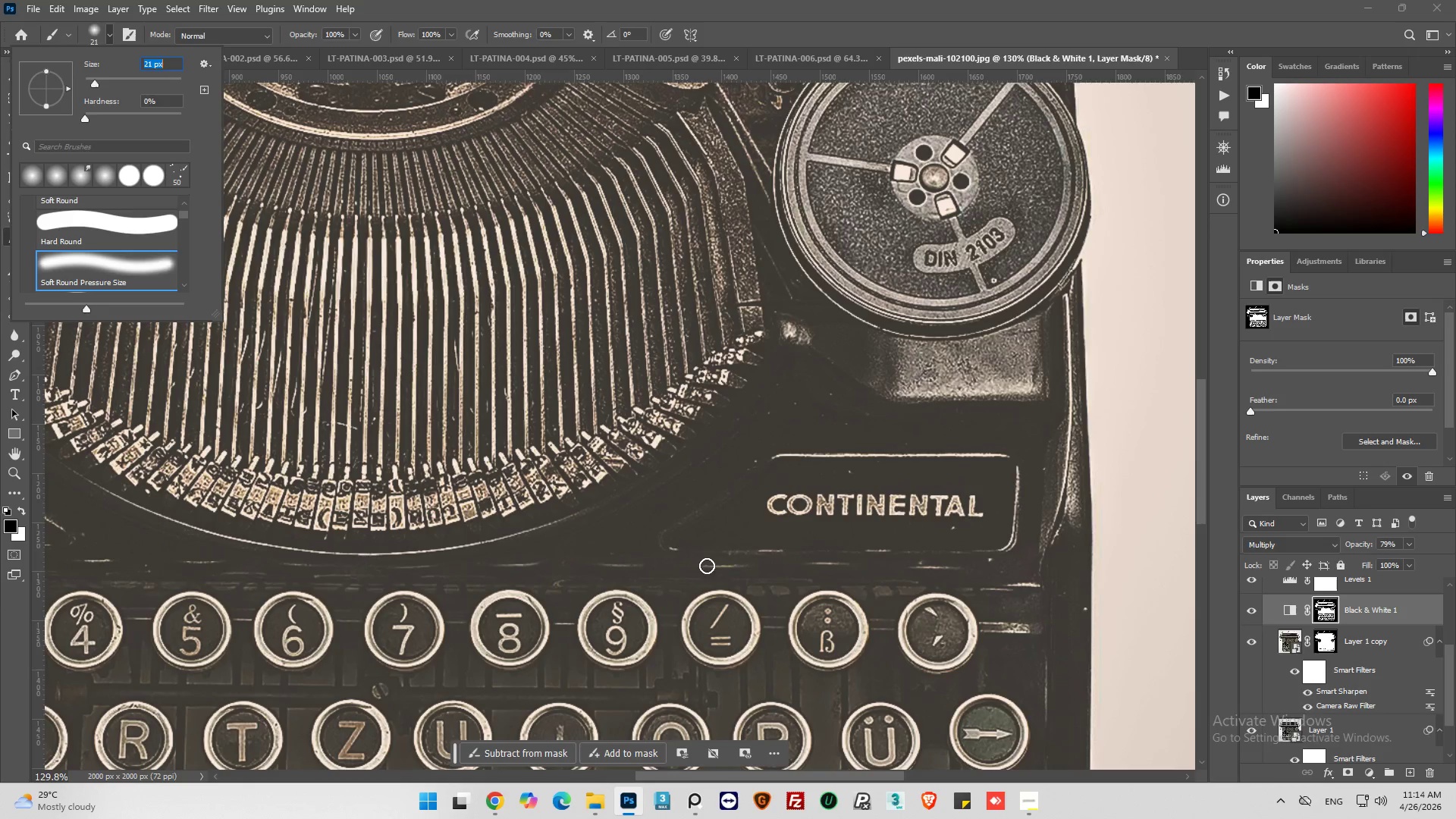 
left_click_drag(start_coordinate=[766, 464], to_coordinate=[632, 538])
 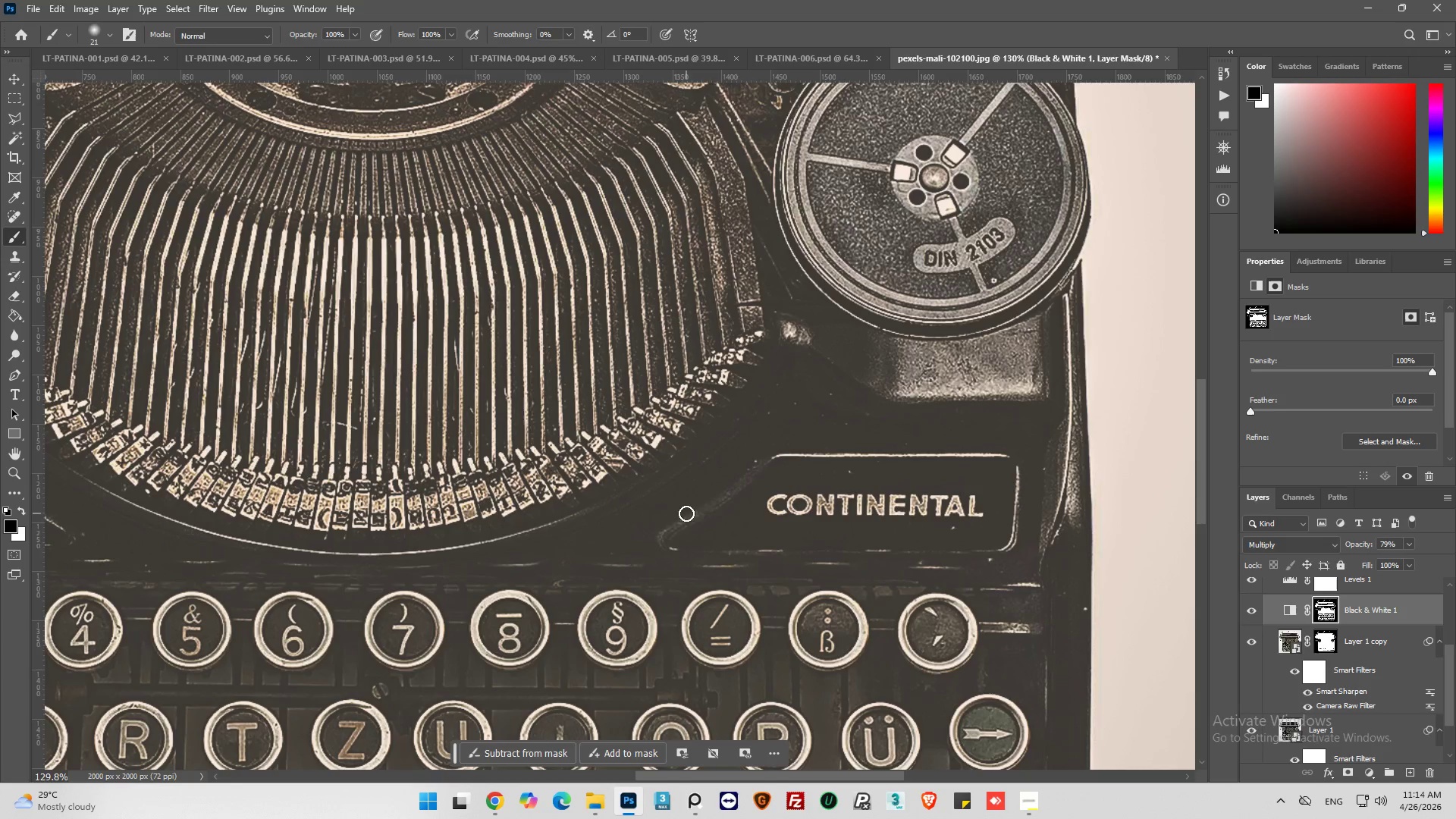 
left_click_drag(start_coordinate=[665, 530], to_coordinate=[727, 566])
 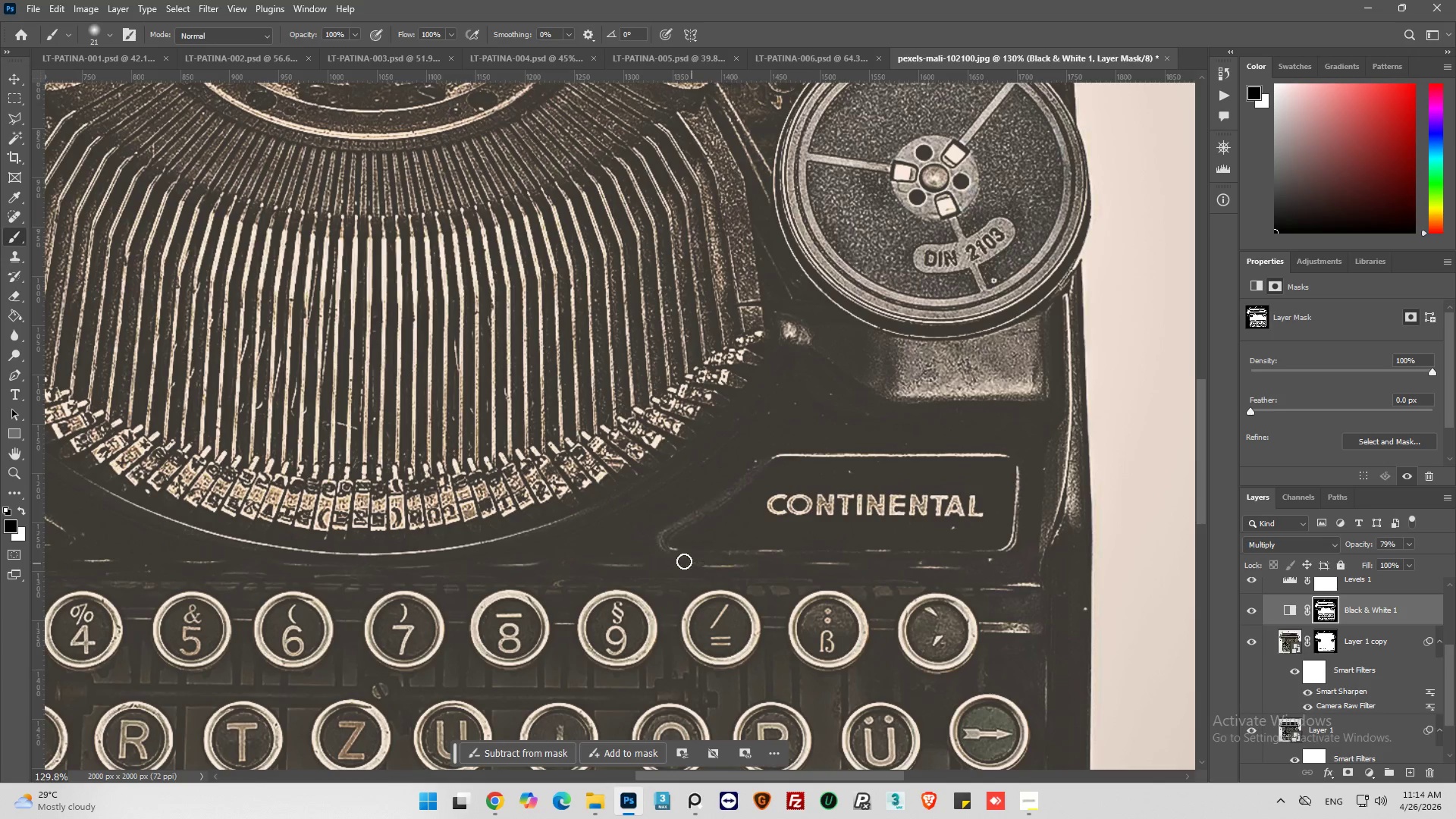 
left_click_drag(start_coordinate=[661, 554], to_coordinate=[1049, 573])
 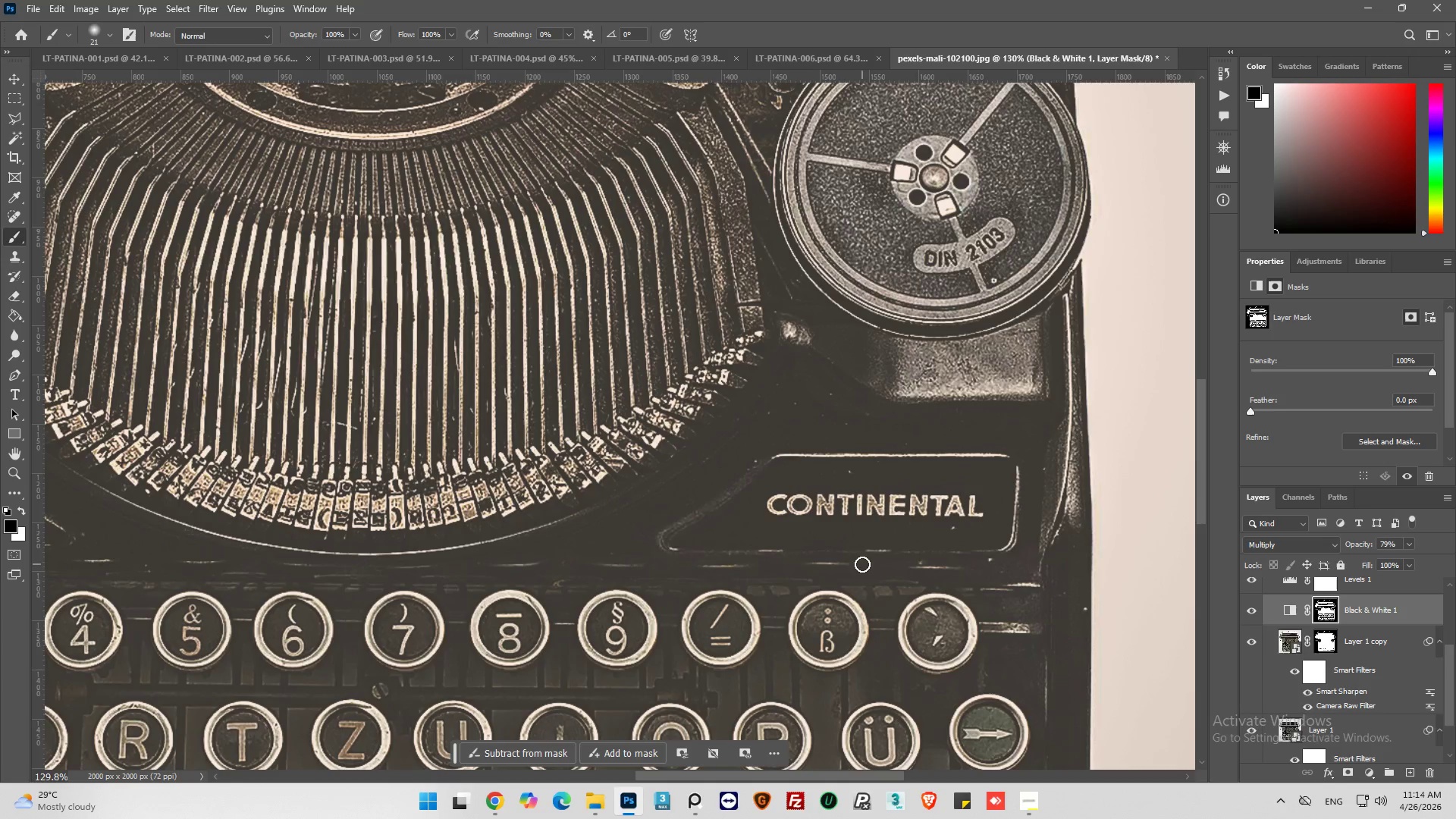 
left_click_drag(start_coordinate=[863, 564], to_coordinate=[1022, 564])
 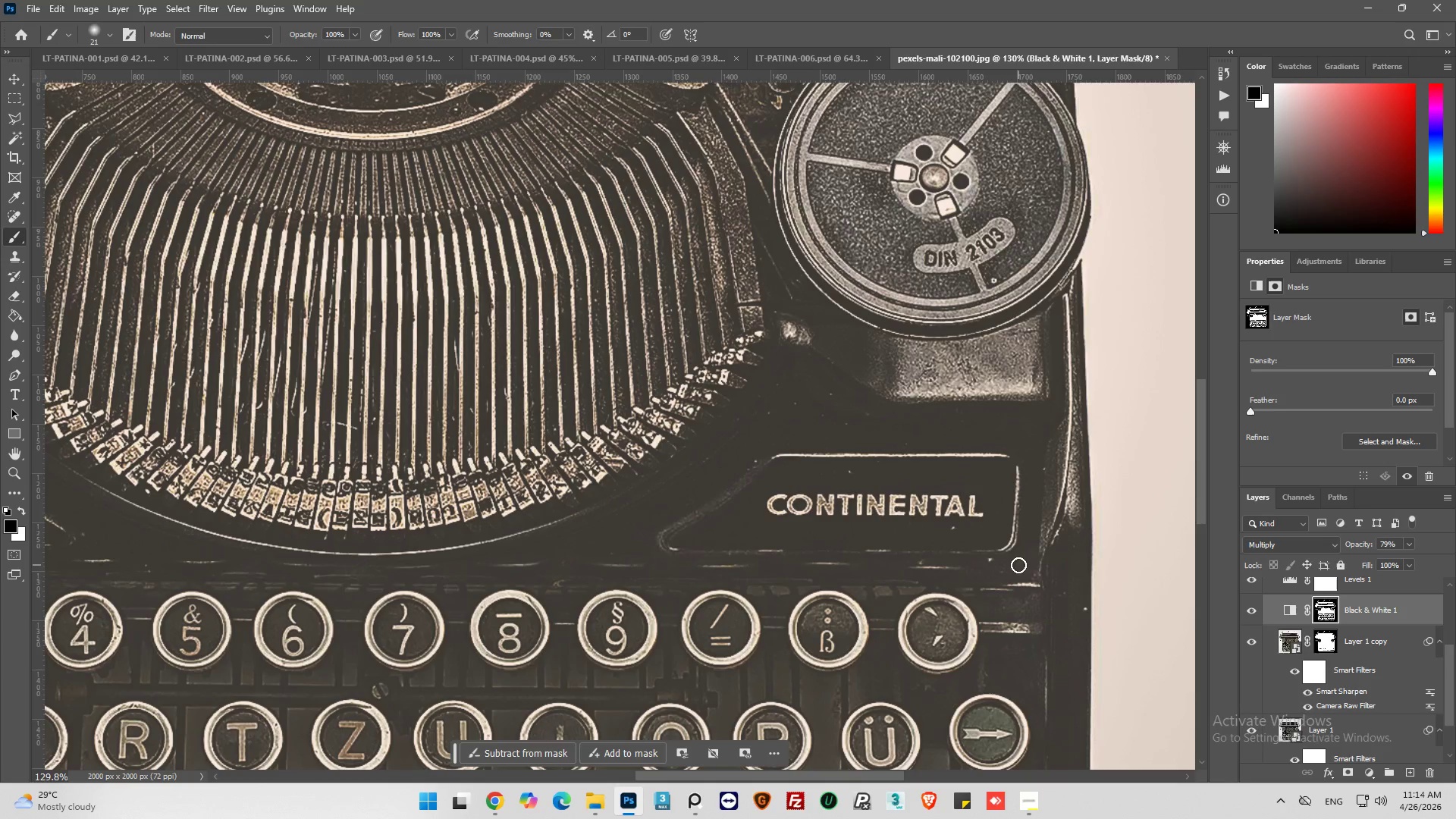 
left_click_drag(start_coordinate=[1018, 565], to_coordinate=[1046, 526])
 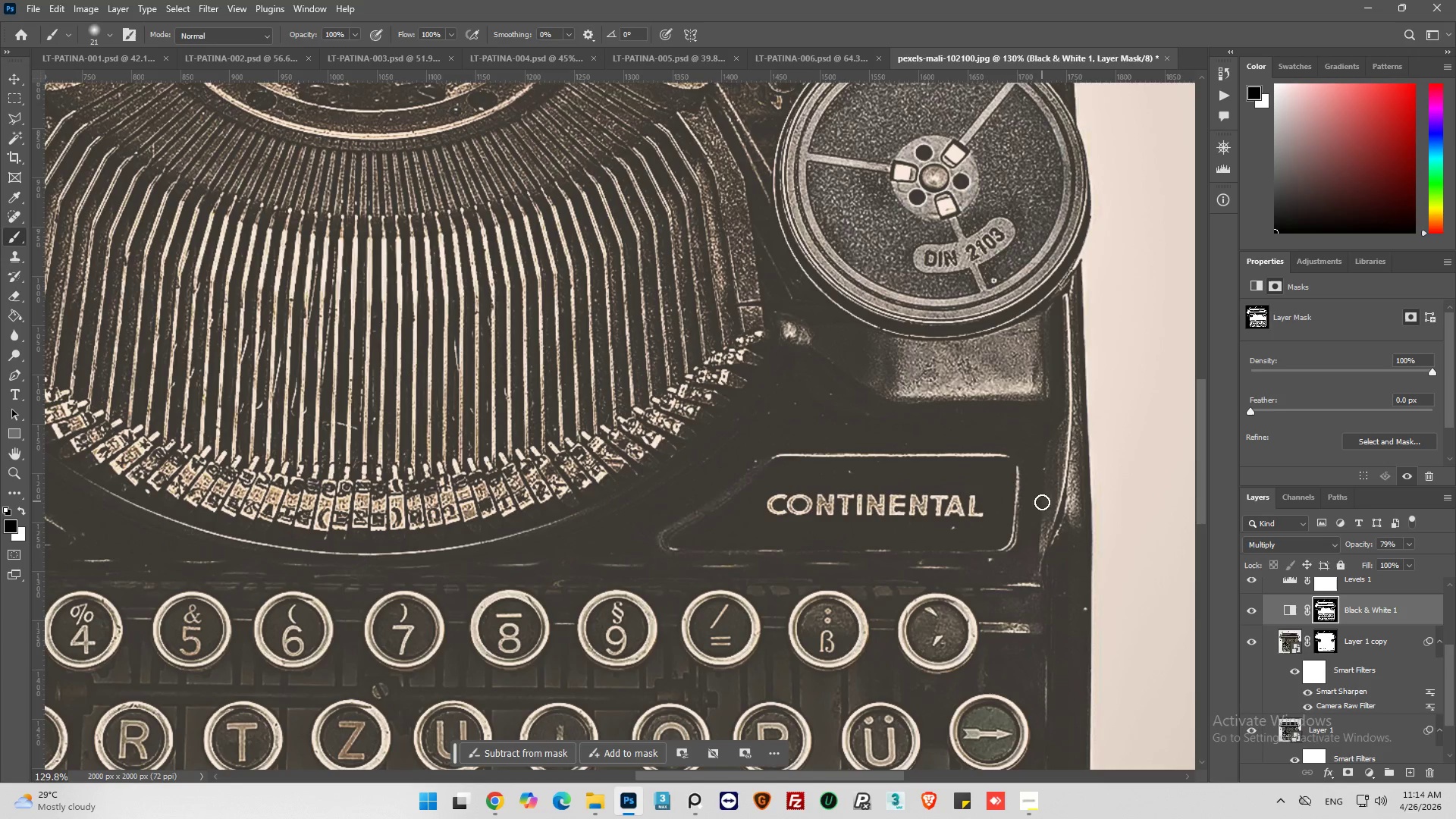 
left_click_drag(start_coordinate=[1037, 522], to_coordinate=[1031, 548])
 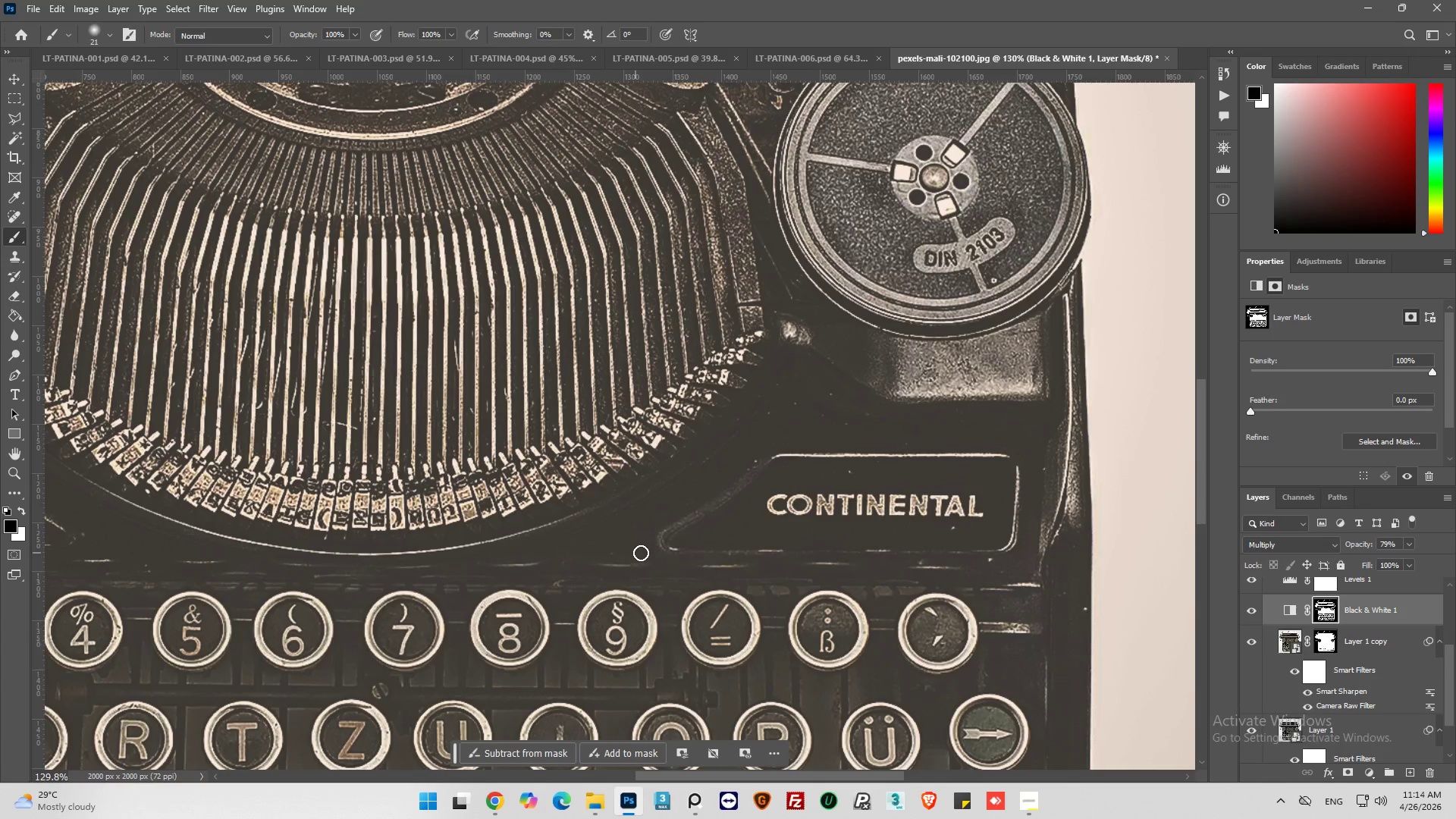 
left_click_drag(start_coordinate=[659, 556], to_coordinate=[380, 565])
 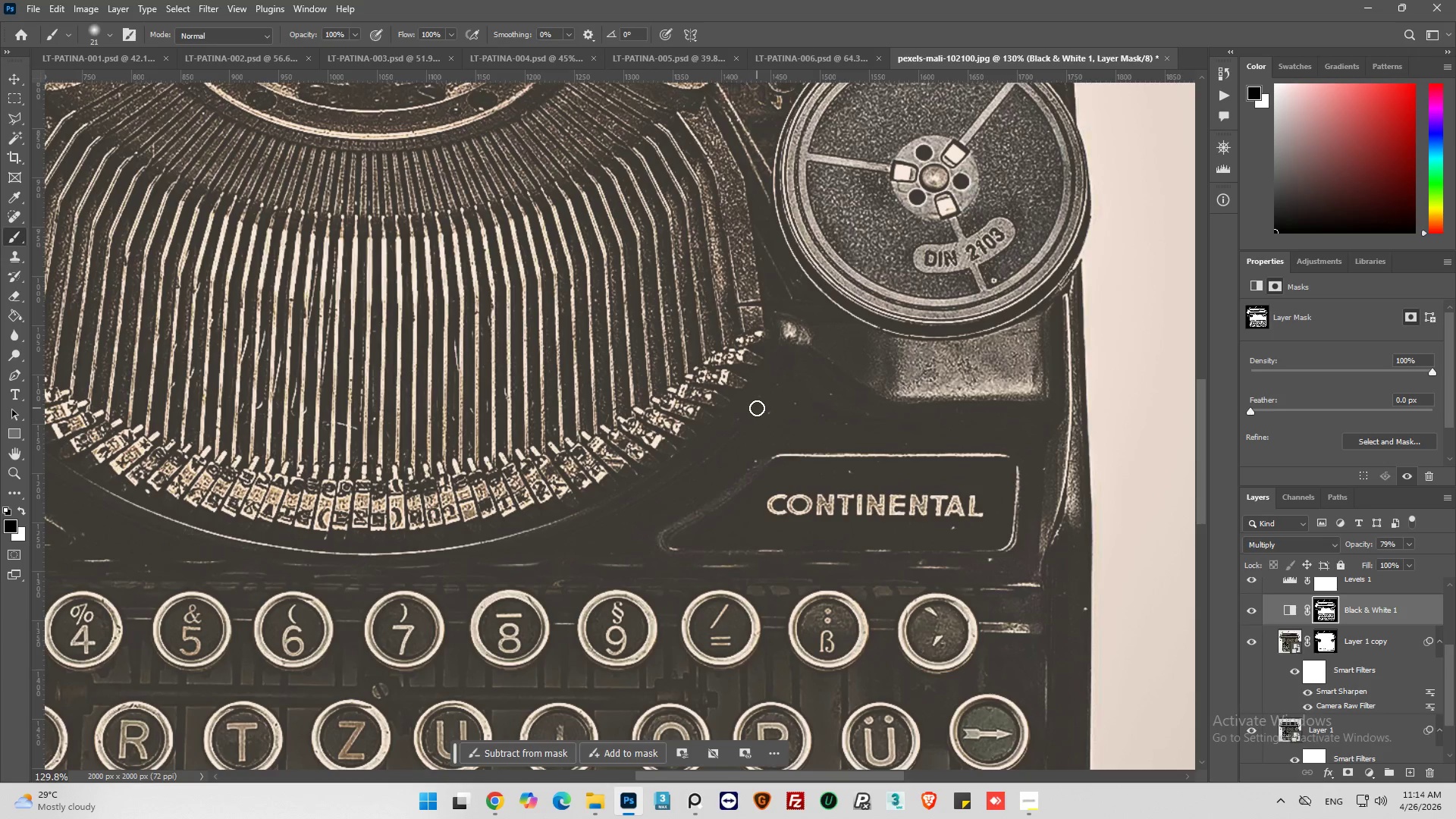 
left_click_drag(start_coordinate=[768, 383], to_coordinate=[609, 509])
 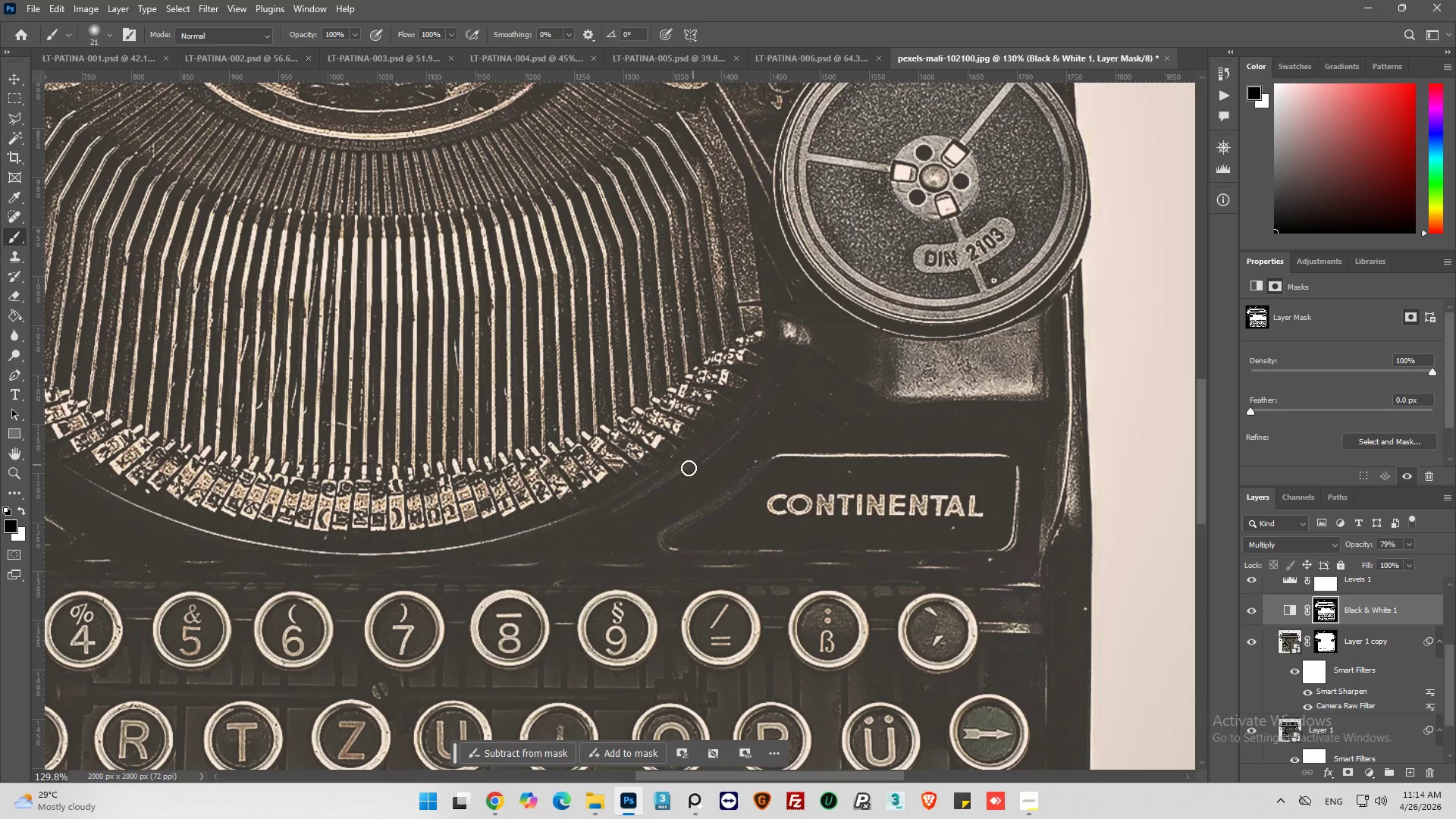 
left_click_drag(start_coordinate=[676, 479], to_coordinate=[413, 543])
 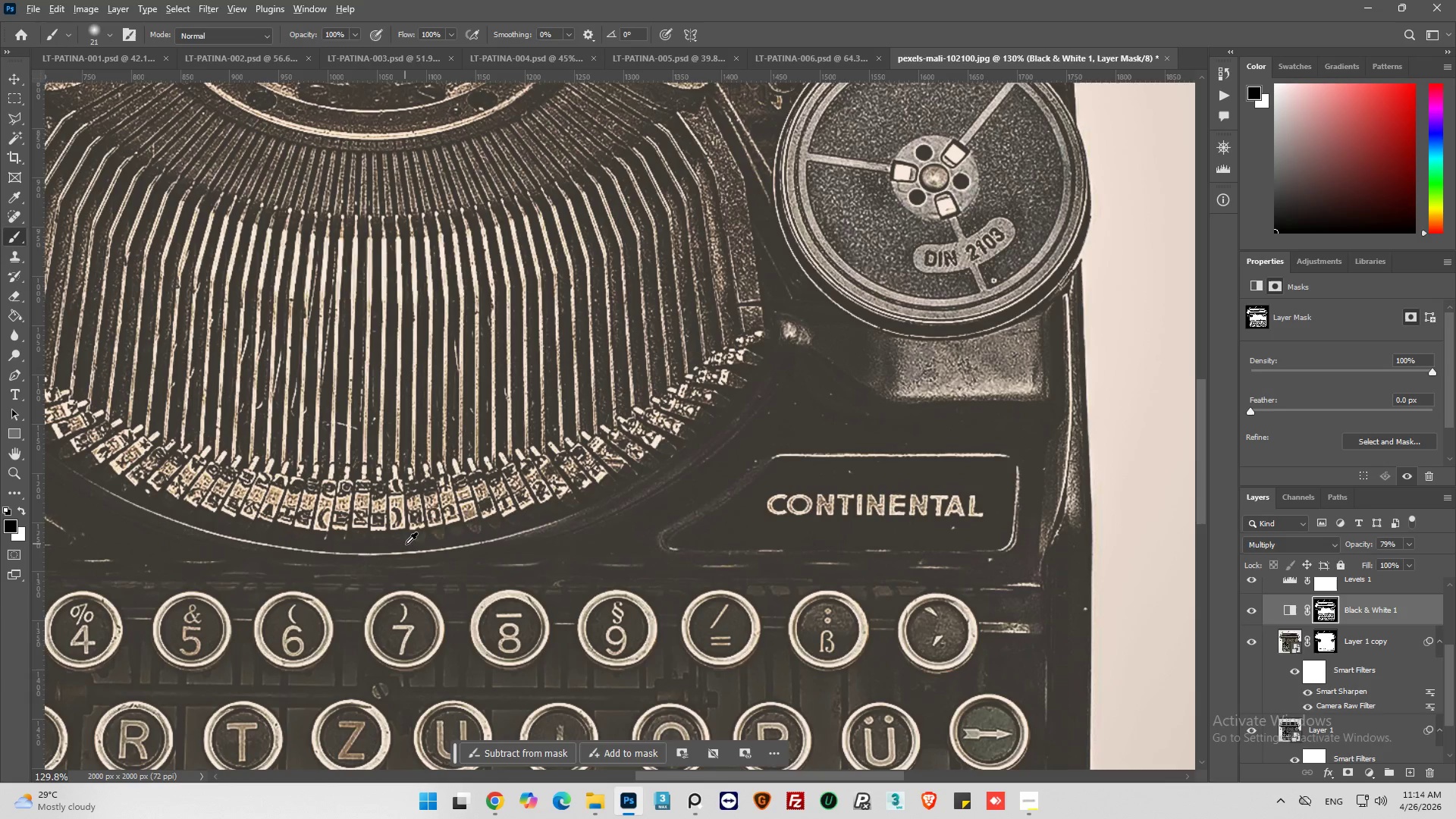 
hold_key(key=AltLeft, duration=0.58)
hold_key(key=AltLeft, duration=0.38)
scroll: coordinate [408, 497], scroll_direction: down, amount: 3.0
 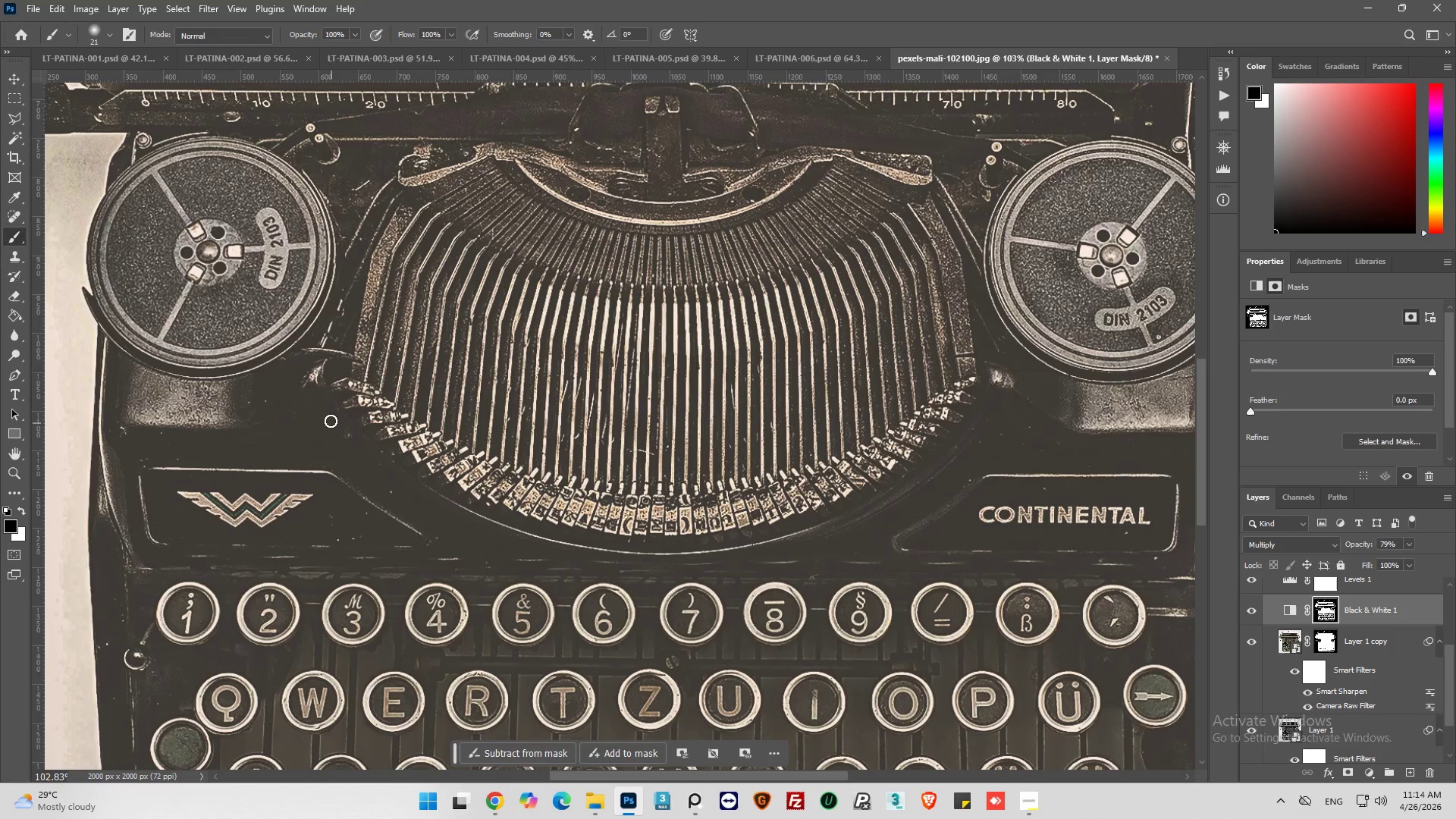 
left_click_drag(start_coordinate=[332, 406], to_coordinate=[410, 500])
 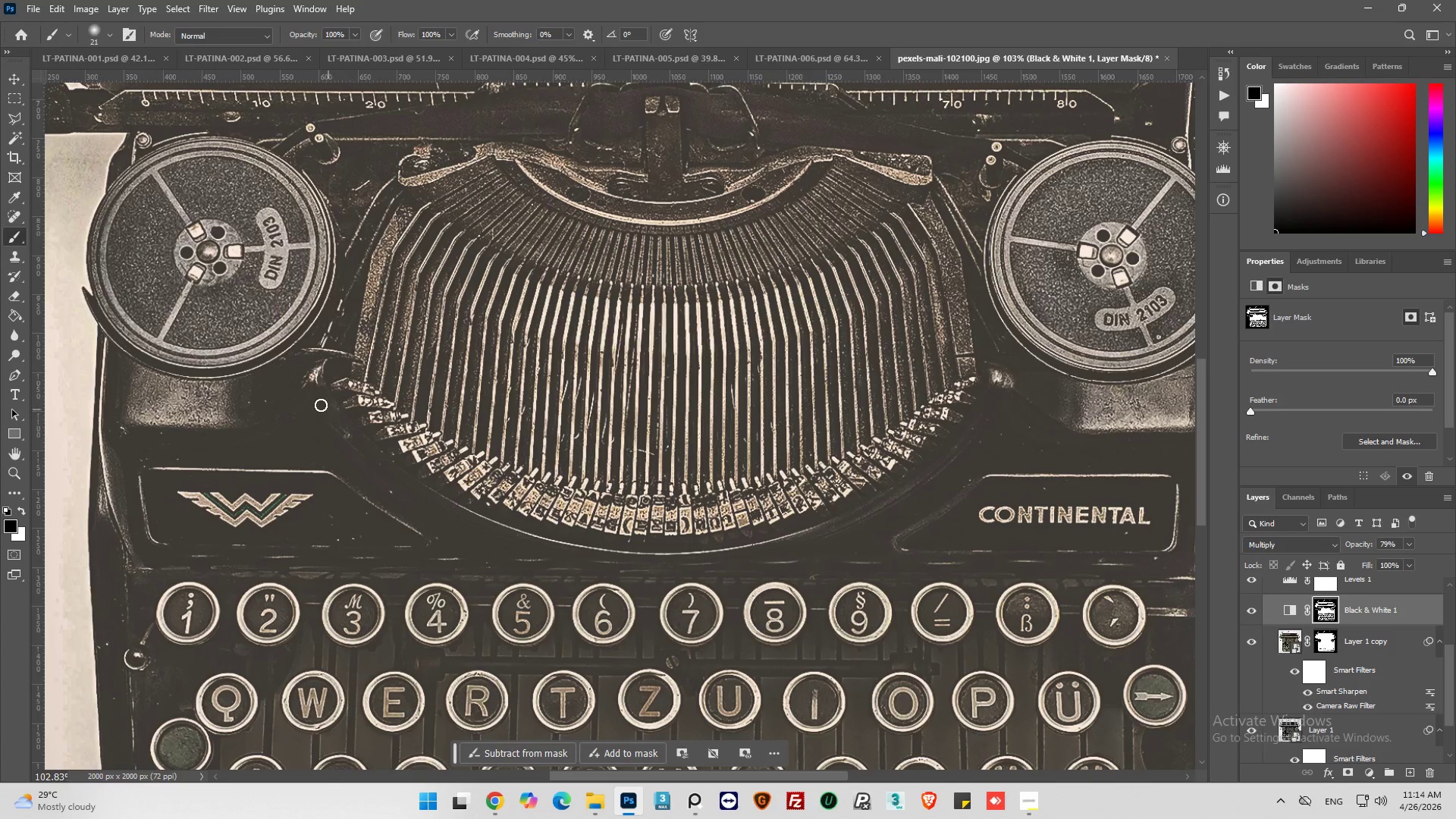 
left_click_drag(start_coordinate=[322, 412], to_coordinate=[437, 513])
 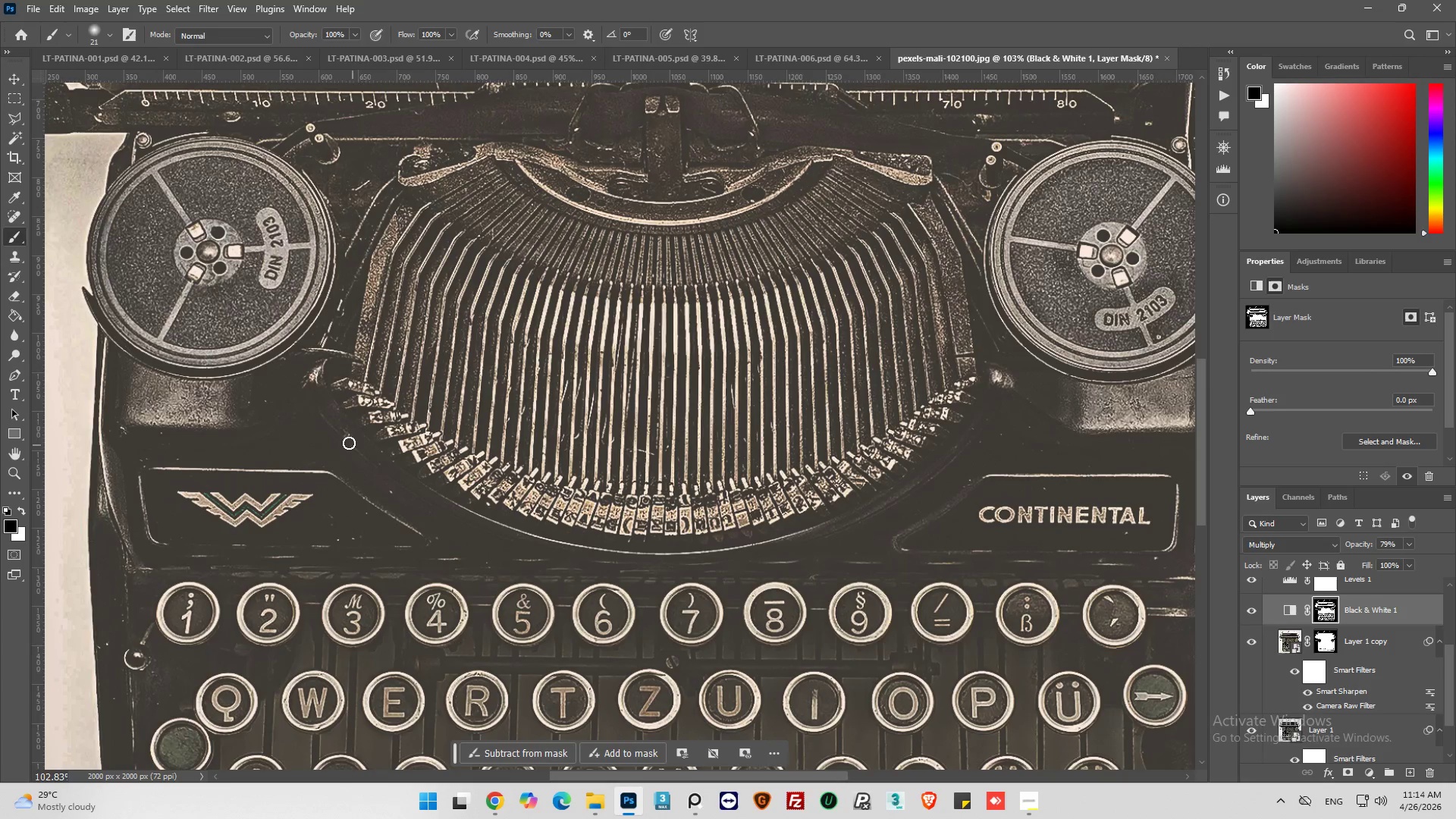 
left_click_drag(start_coordinate=[353, 448], to_coordinate=[514, 554])
 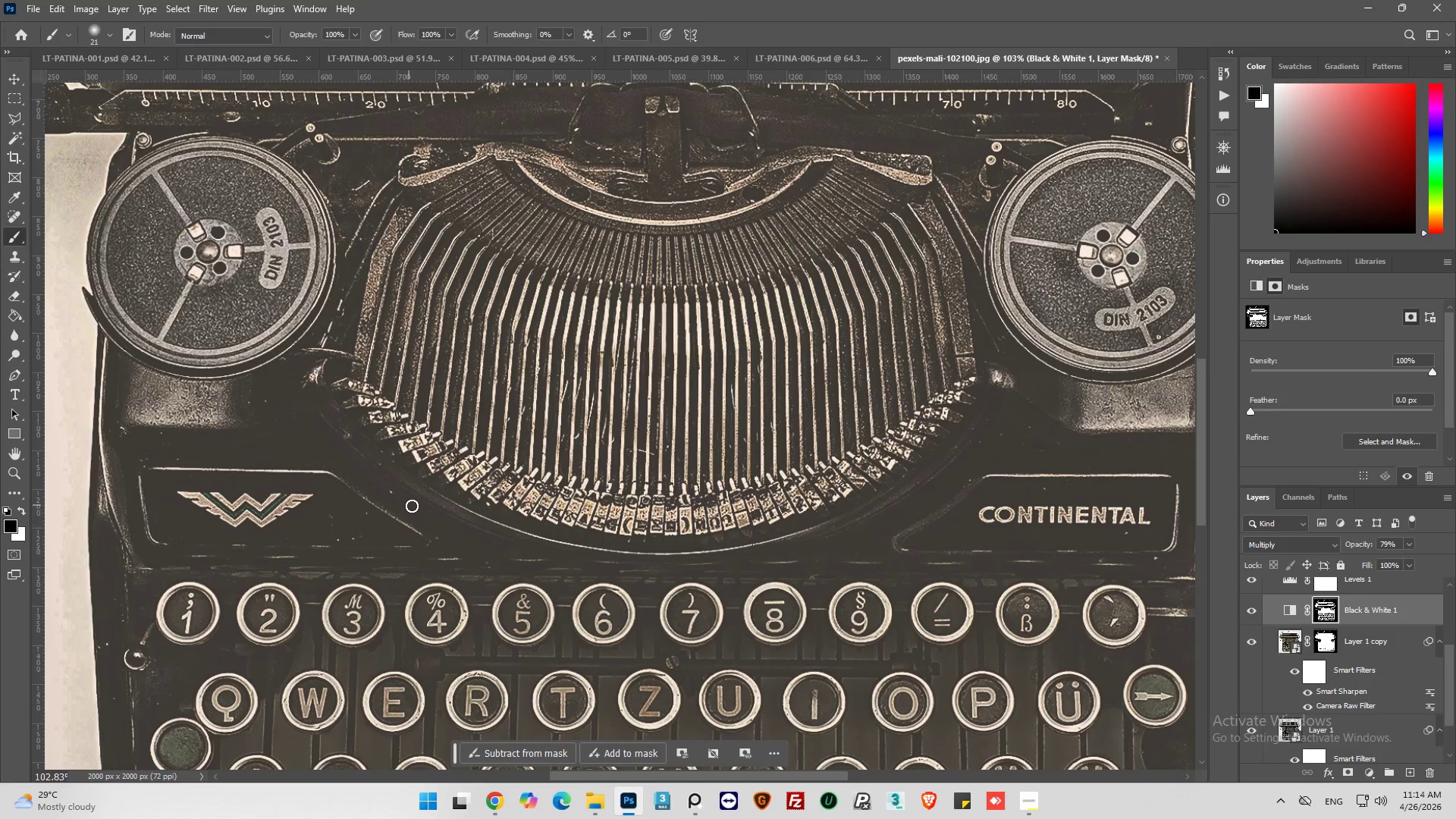 
left_click_drag(start_coordinate=[457, 521], to_coordinate=[628, 573])
 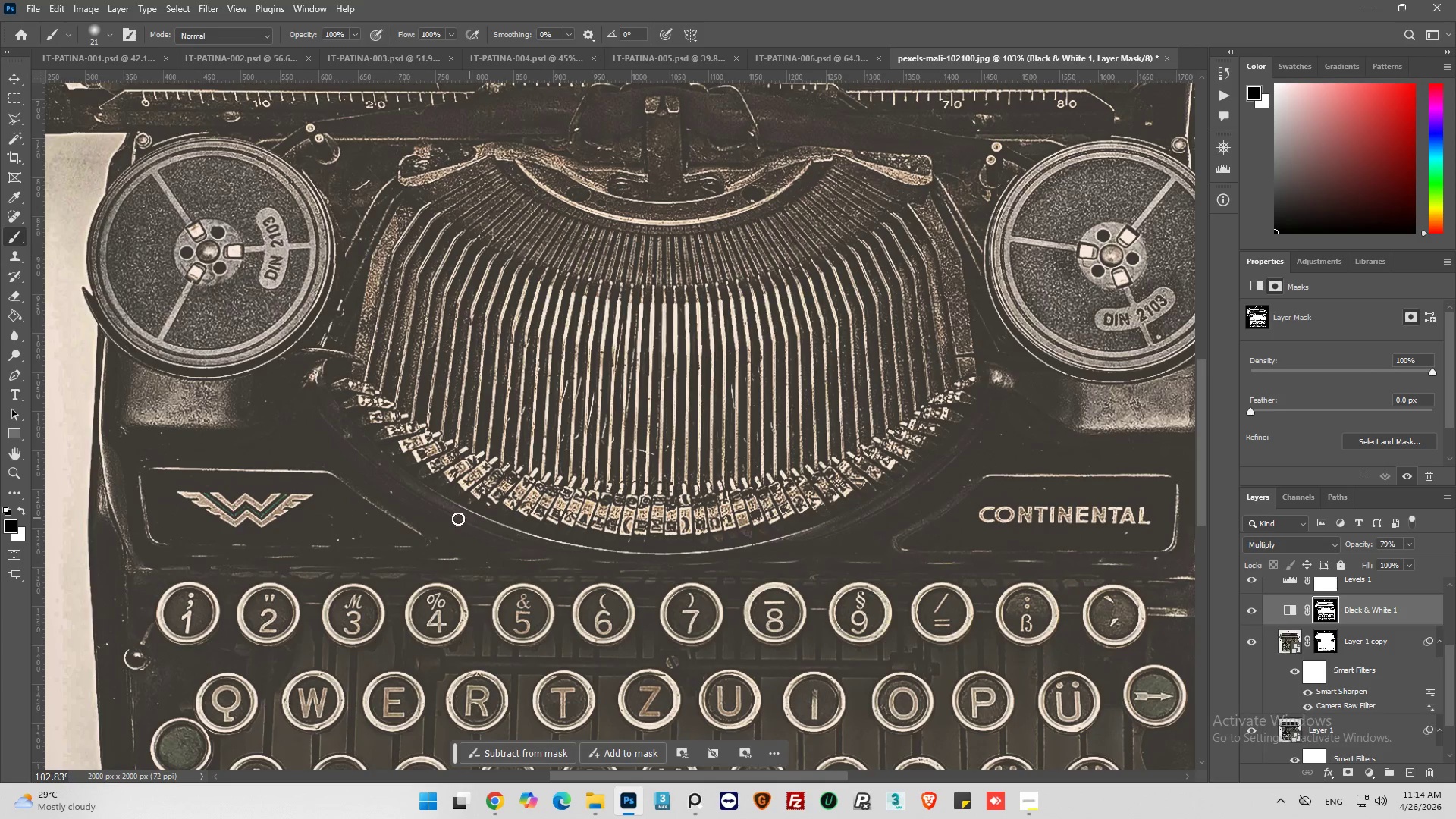 
left_click_drag(start_coordinate=[450, 521], to_coordinate=[666, 569])
 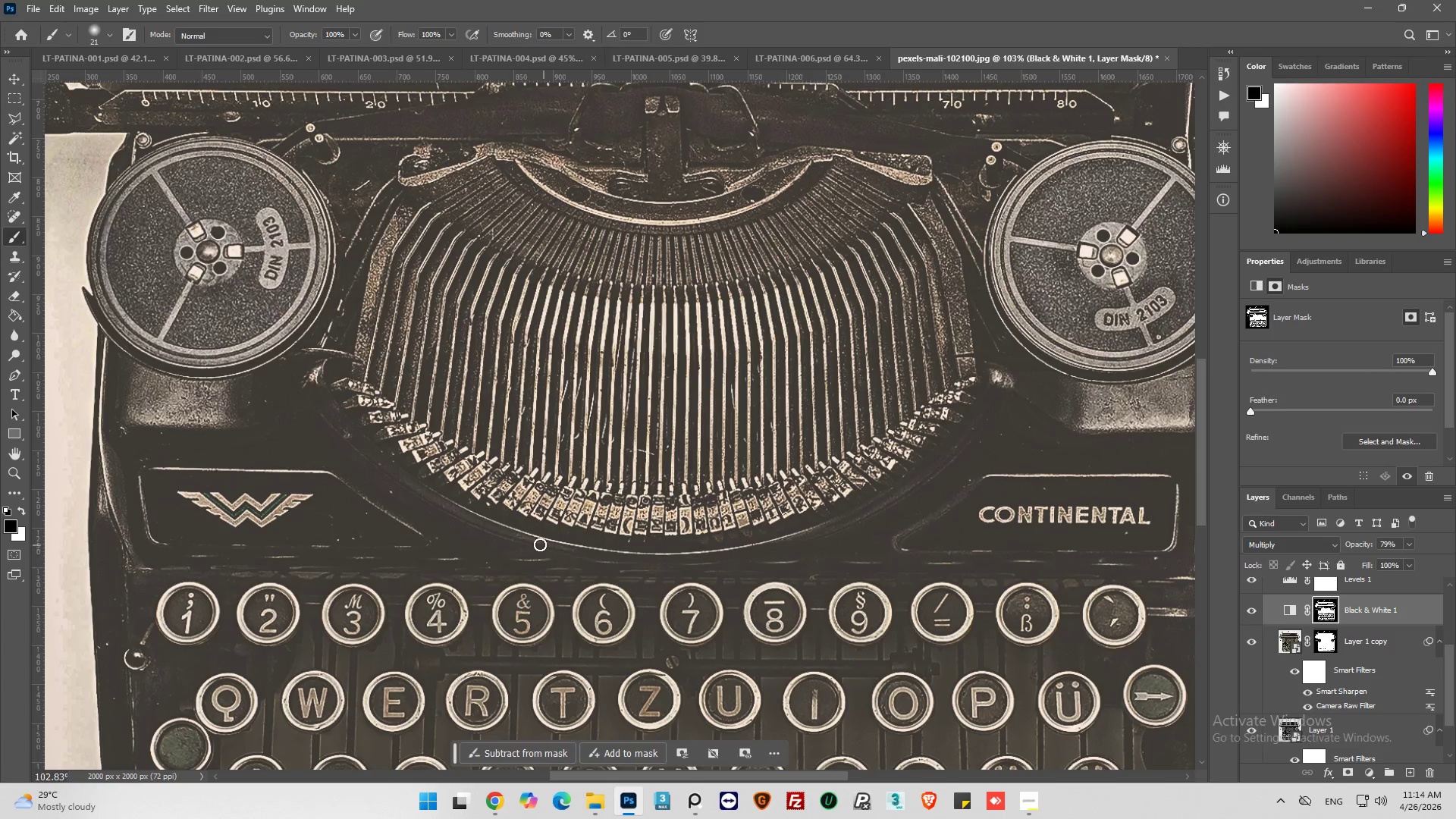 
left_click_drag(start_coordinate=[544, 546], to_coordinate=[710, 568])
 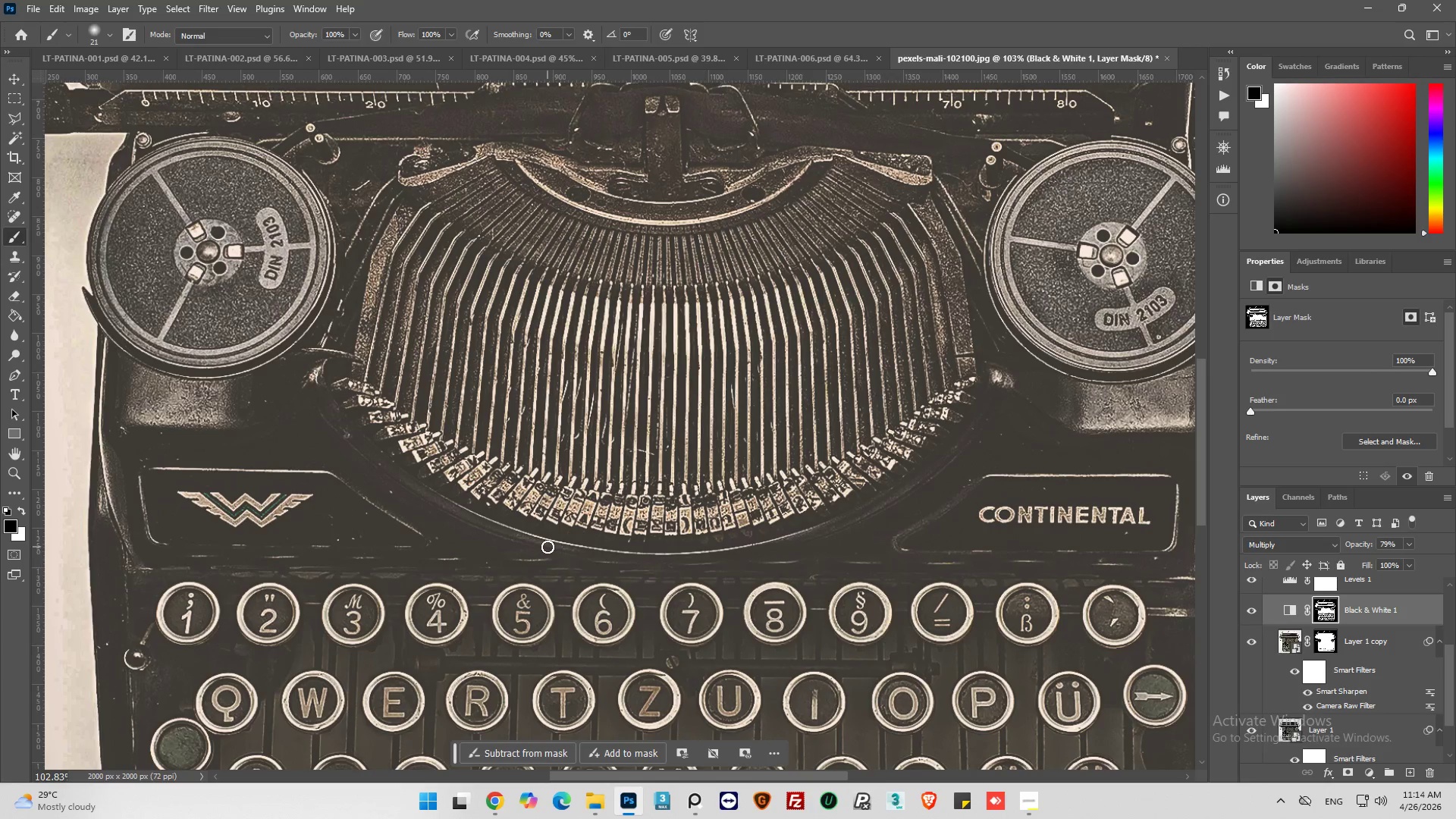 
left_click_drag(start_coordinate=[548, 548], to_coordinate=[712, 566])
 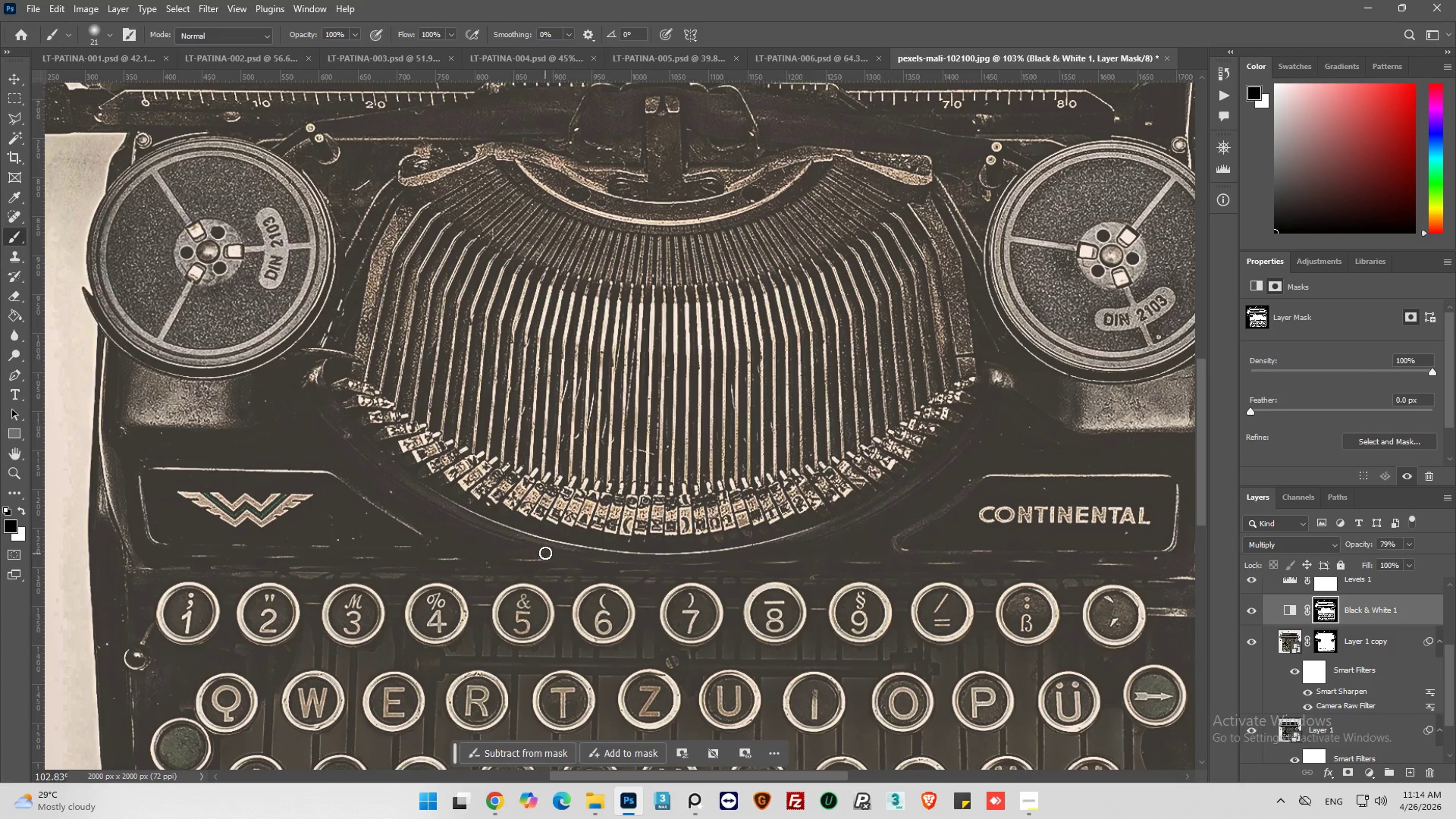 
left_click_drag(start_coordinate=[560, 553], to_coordinate=[729, 549])
 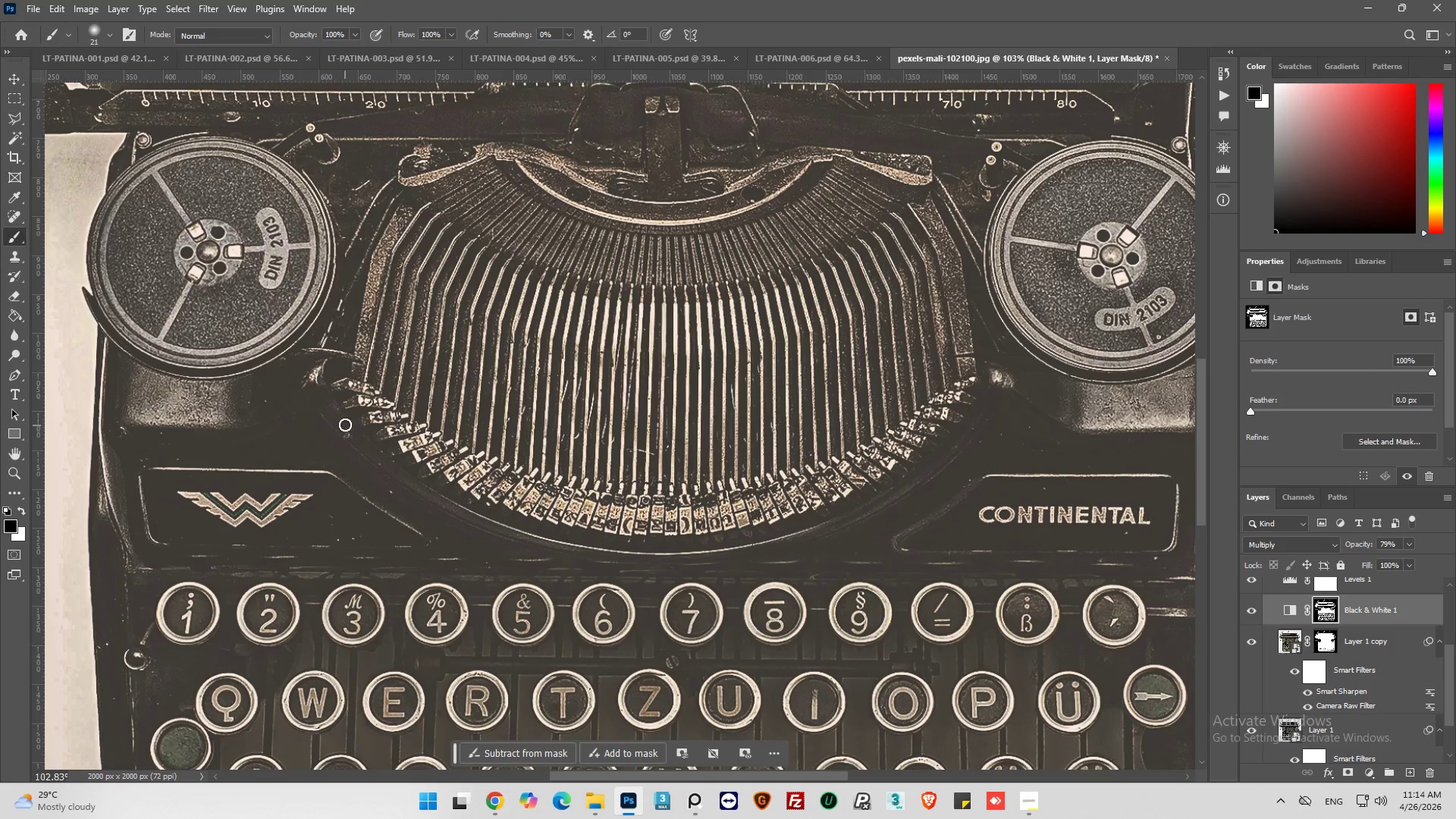 
left_click_drag(start_coordinate=[333, 405], to_coordinate=[425, 476])
 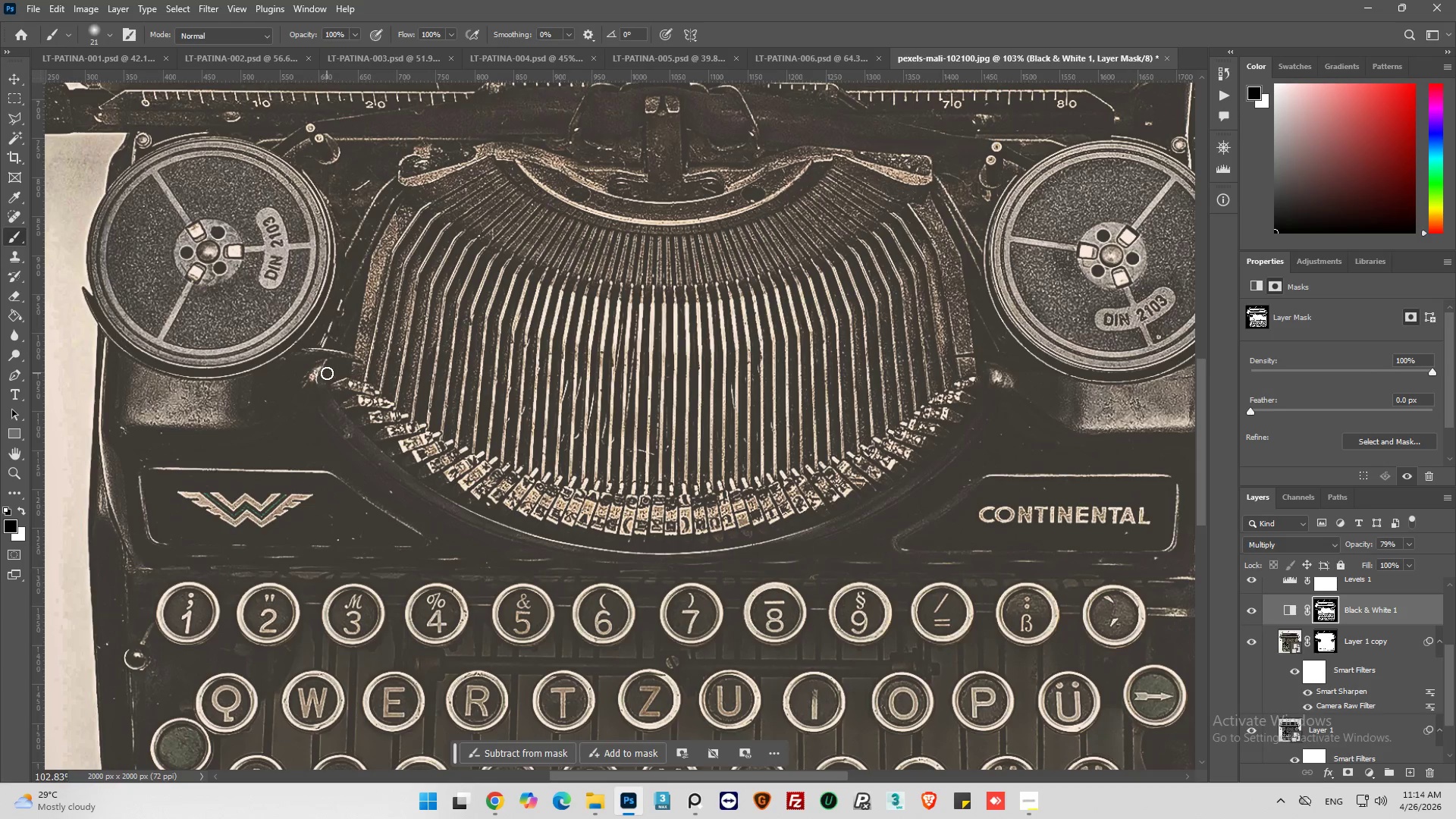 
left_click_drag(start_coordinate=[322, 388], to_coordinate=[372, 440])
 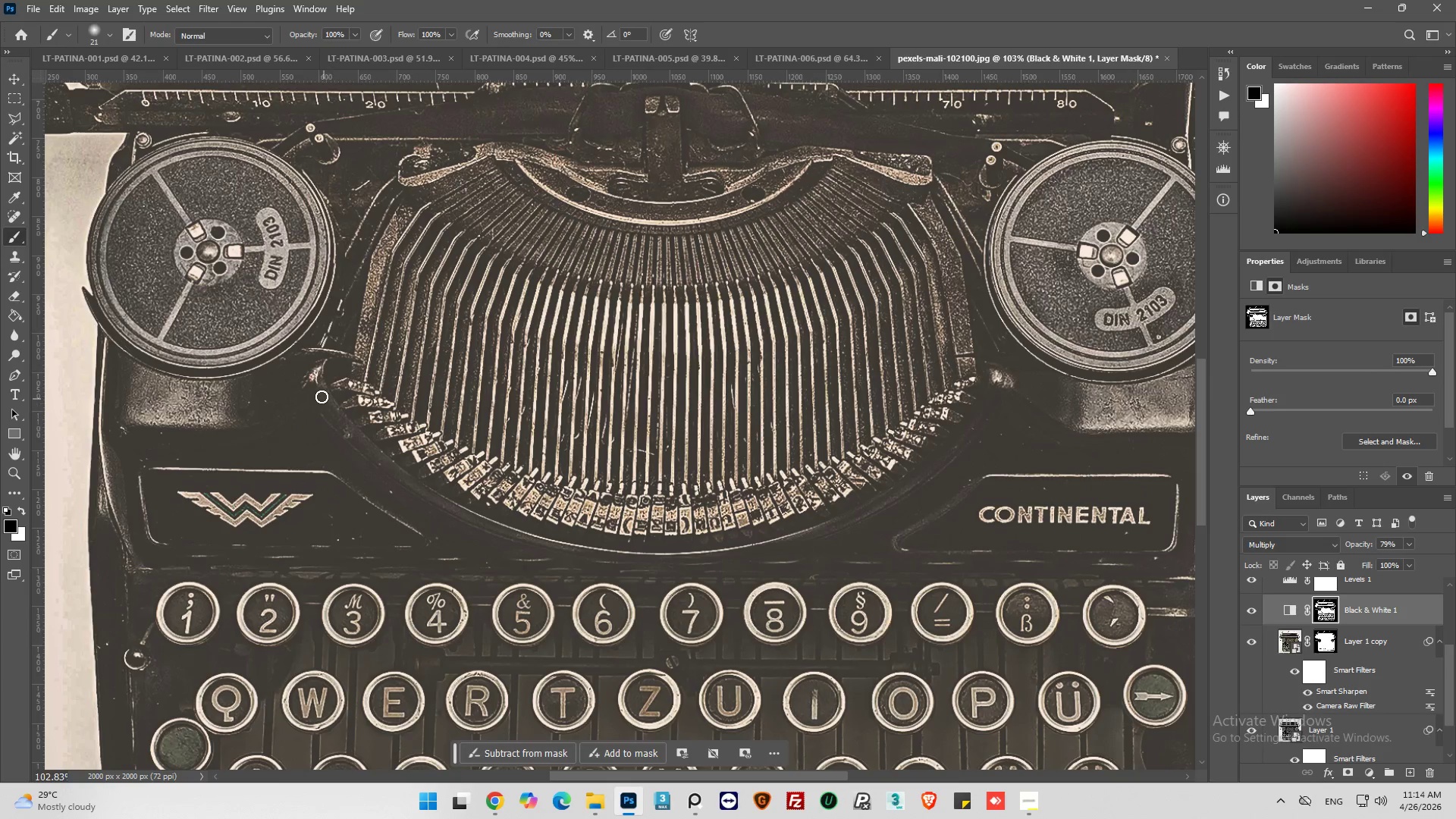 
left_click_drag(start_coordinate=[319, 398], to_coordinate=[367, 455])
 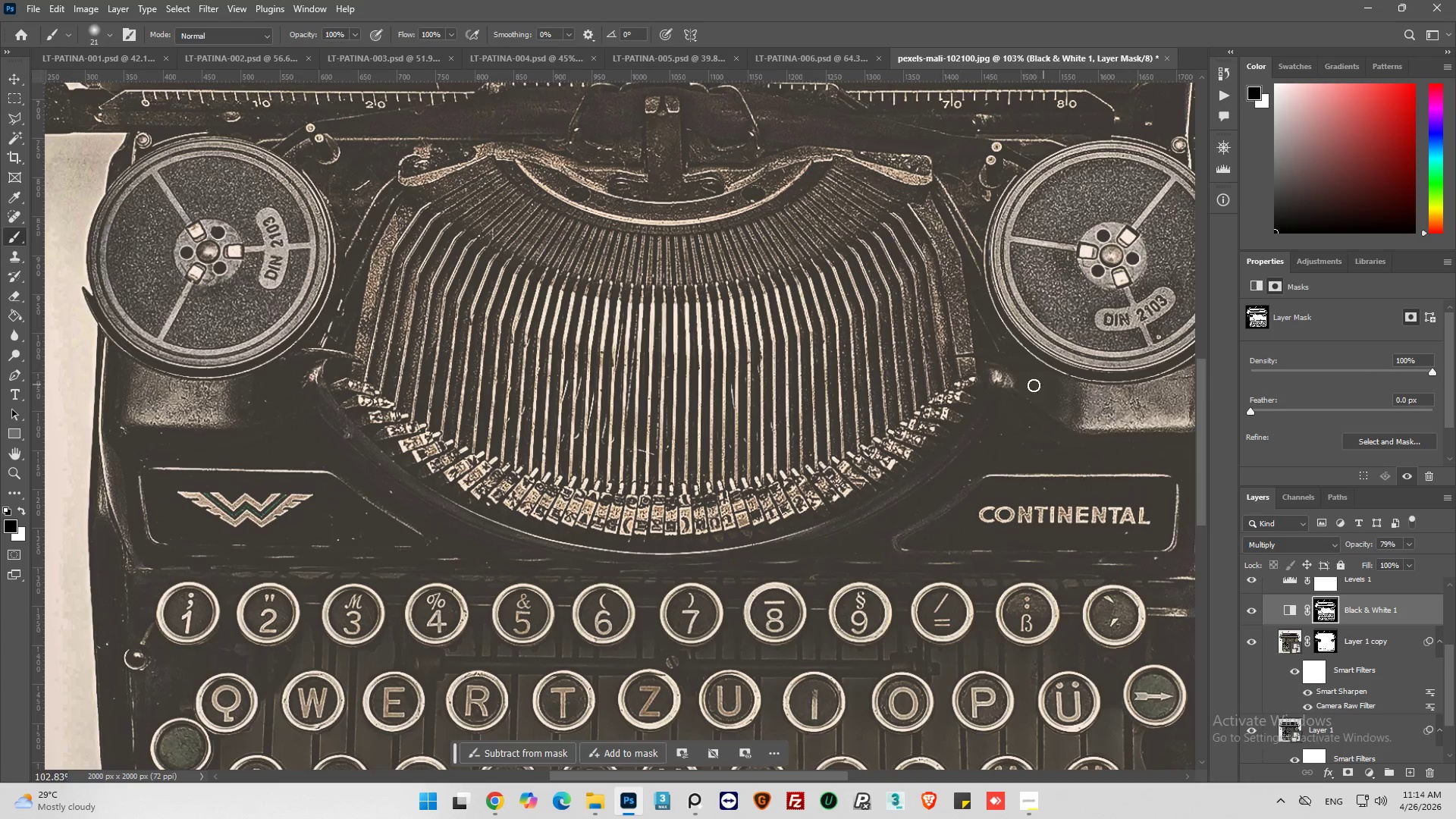 
left_click_drag(start_coordinate=[999, 398], to_coordinate=[836, 539])
 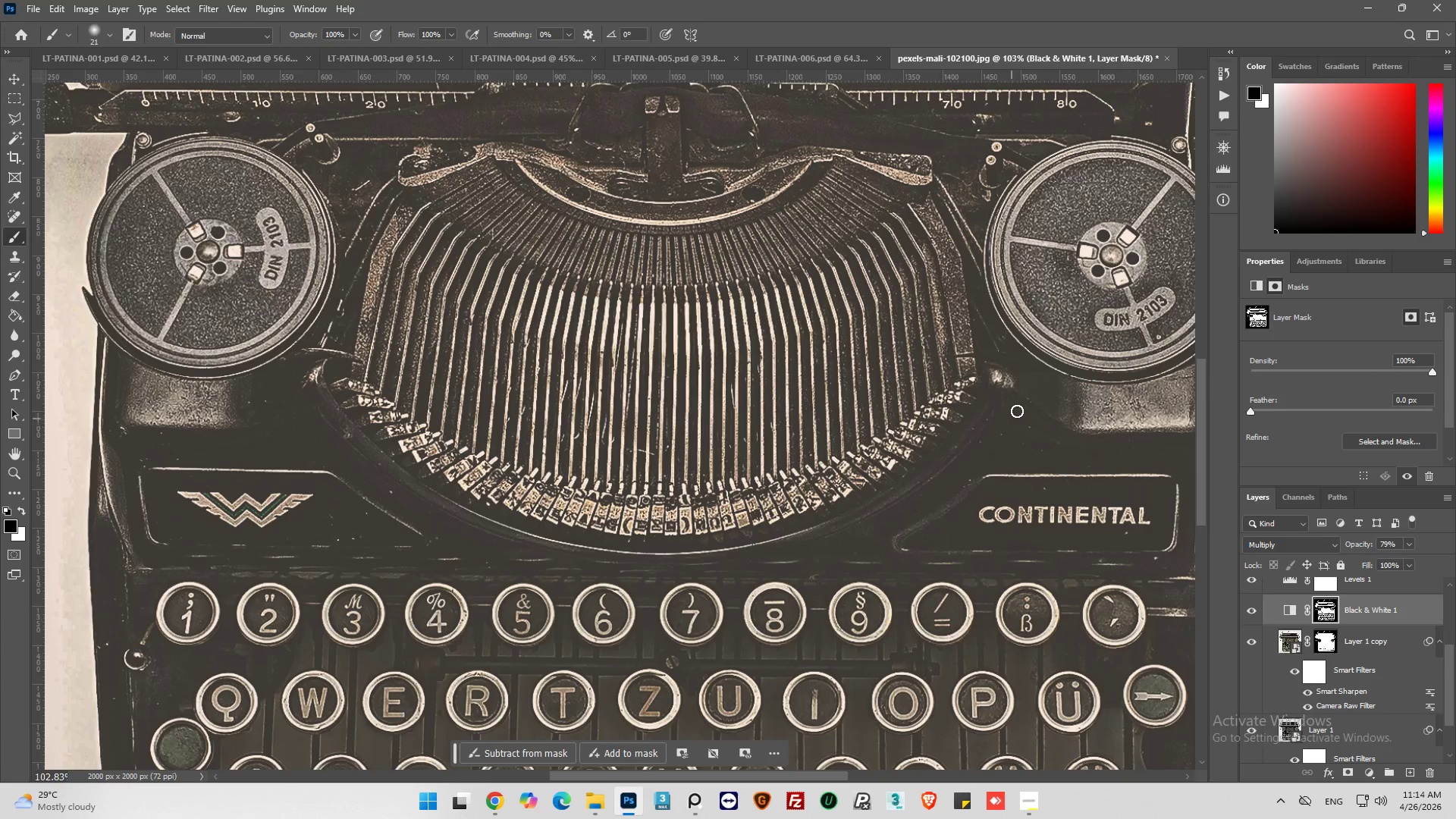 
left_click_drag(start_coordinate=[1017, 410], to_coordinate=[876, 530])
 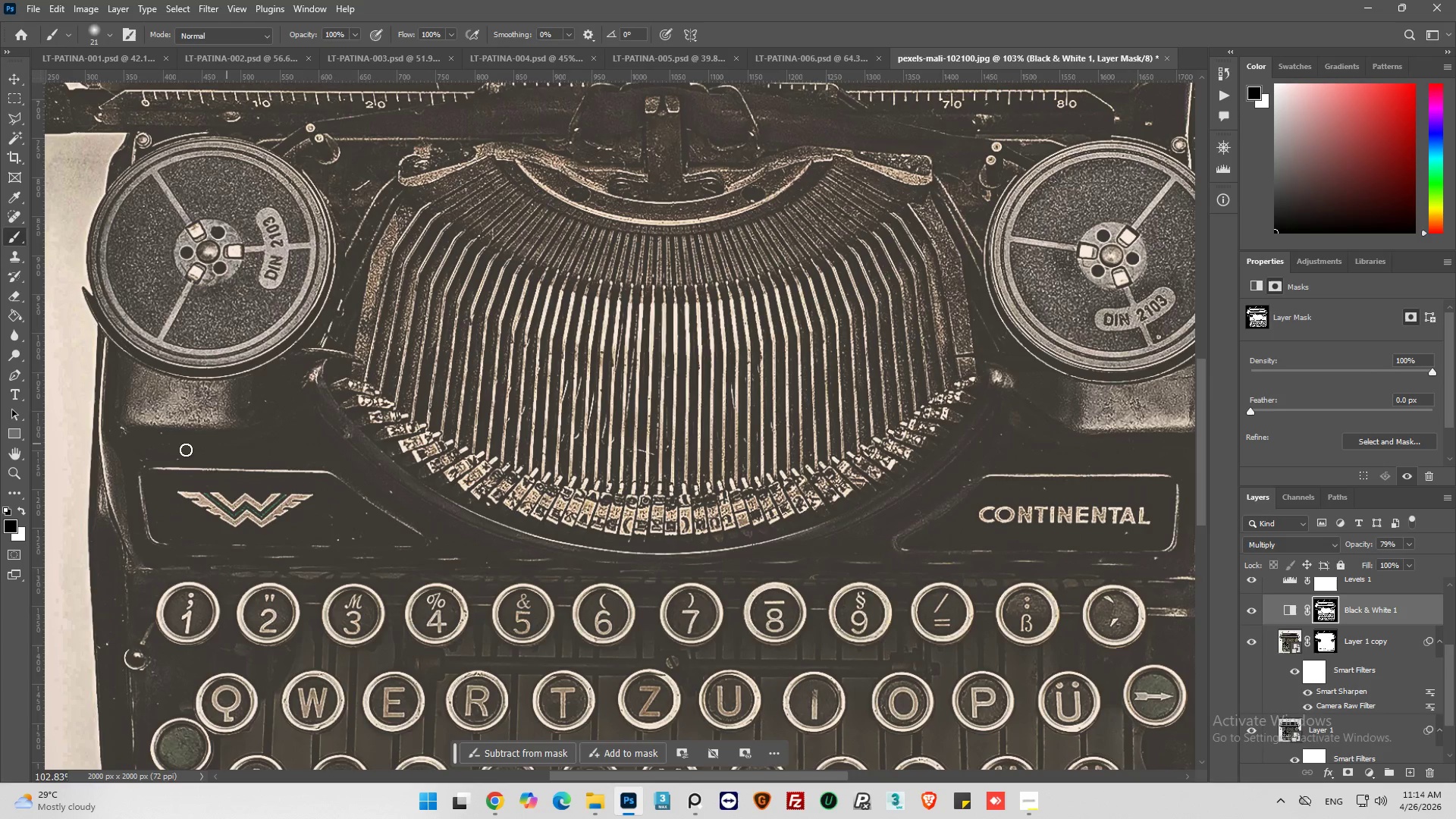 
left_click_drag(start_coordinate=[117, 439], to_coordinate=[136, 521])
 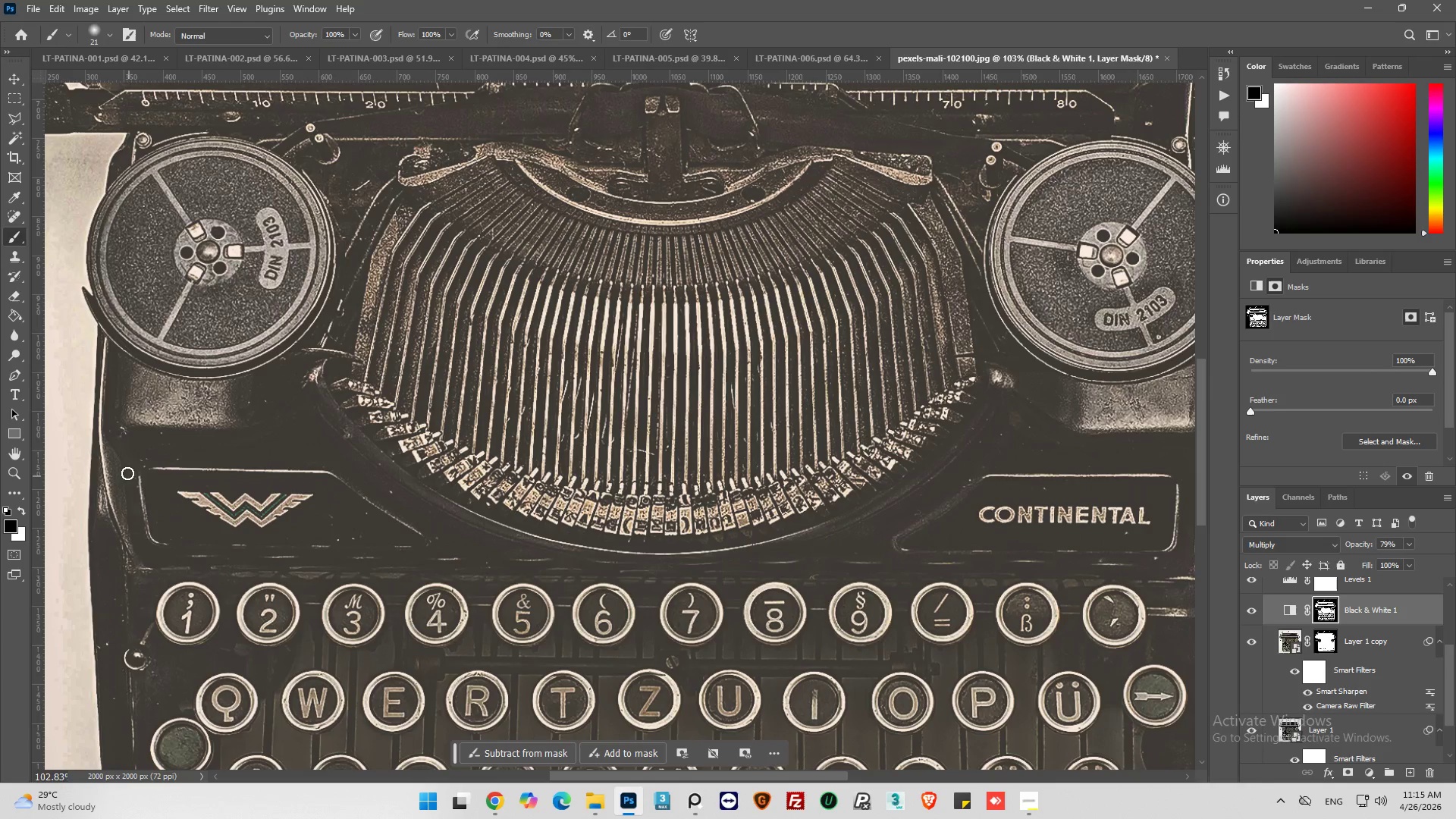 
left_click_drag(start_coordinate=[127, 475], to_coordinate=[149, 554])
 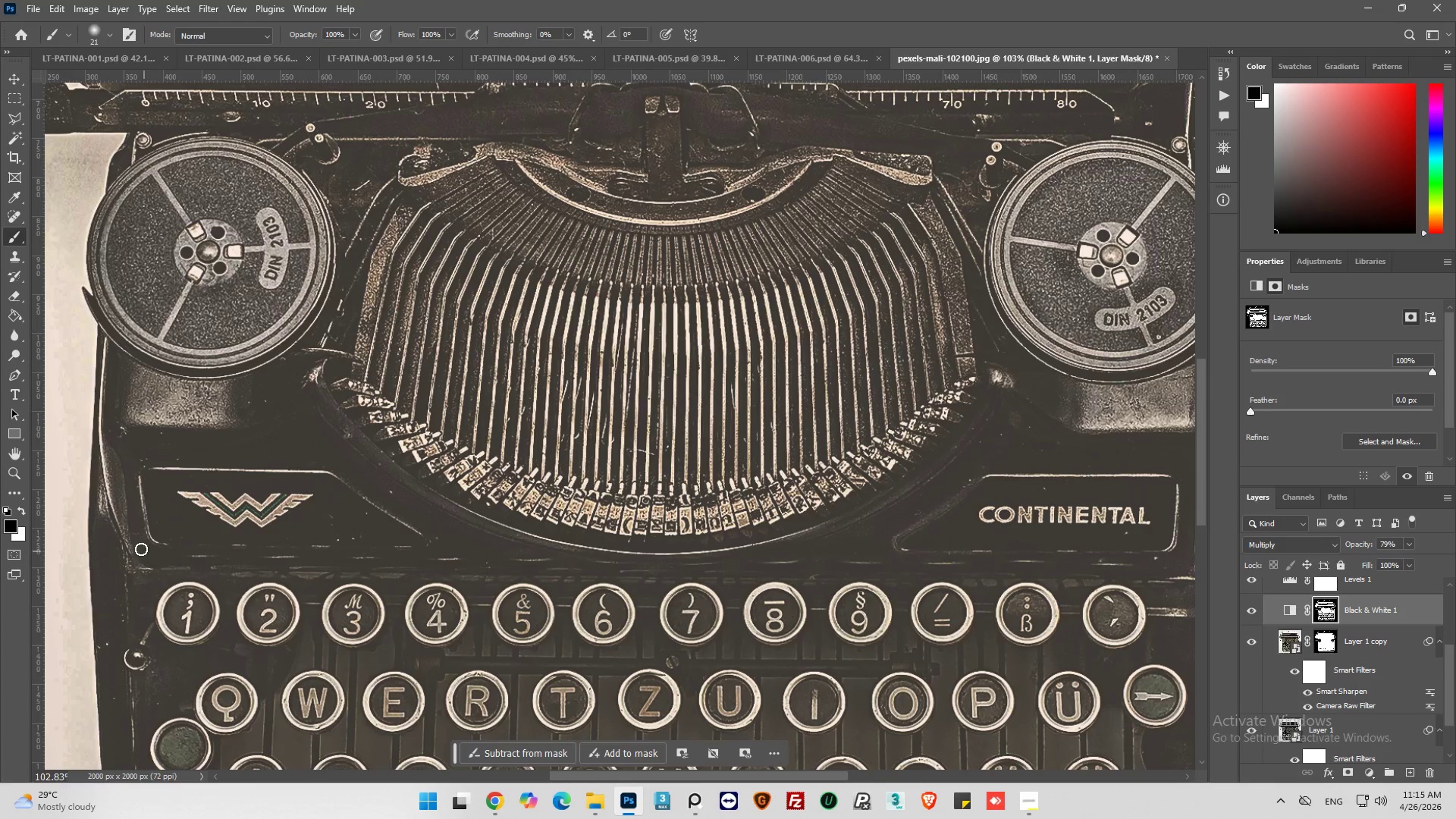 
left_click_drag(start_coordinate=[141, 549], to_coordinate=[217, 571])
 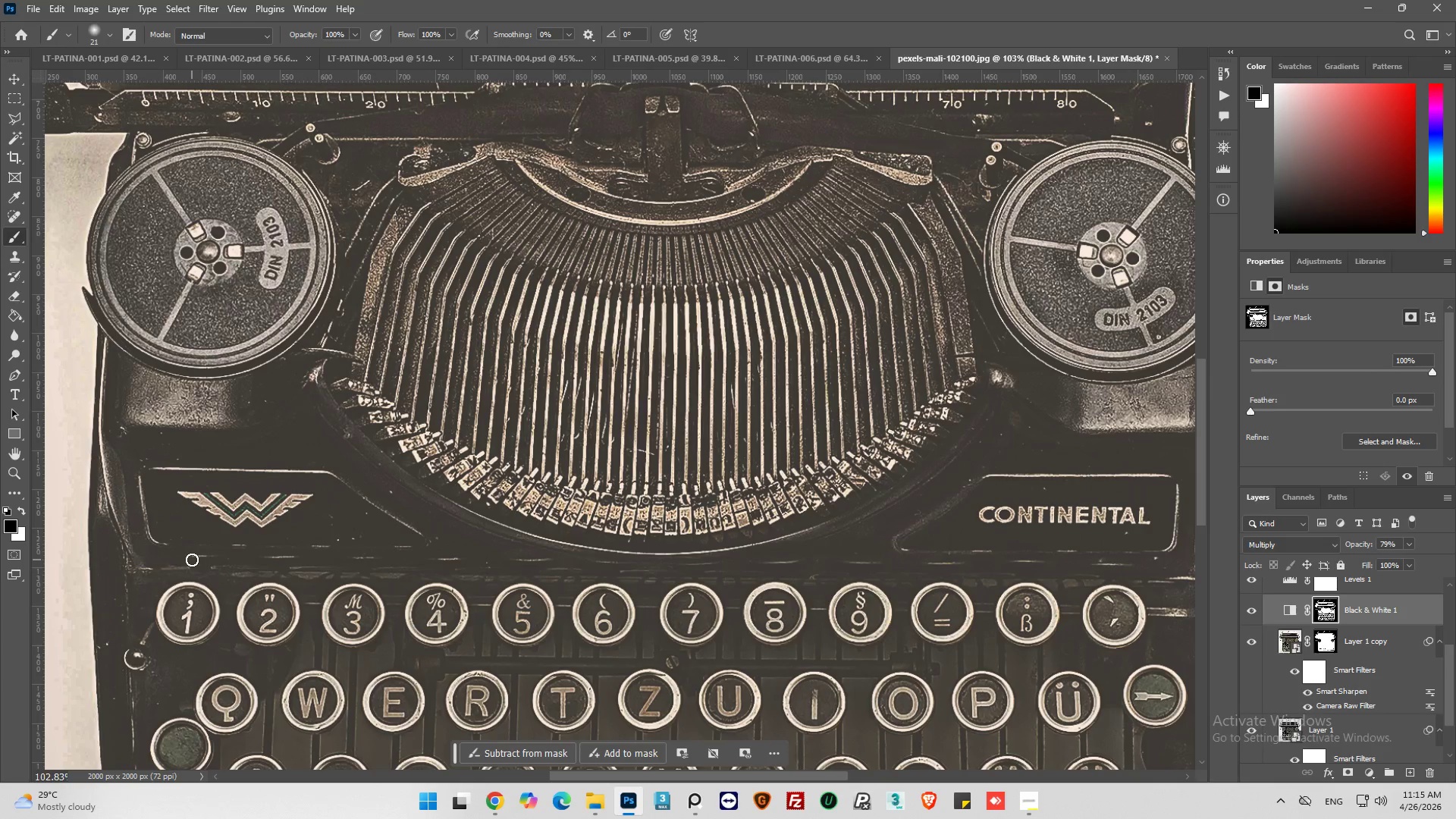 
left_click_drag(start_coordinate=[188, 560], to_coordinate=[339, 561])
 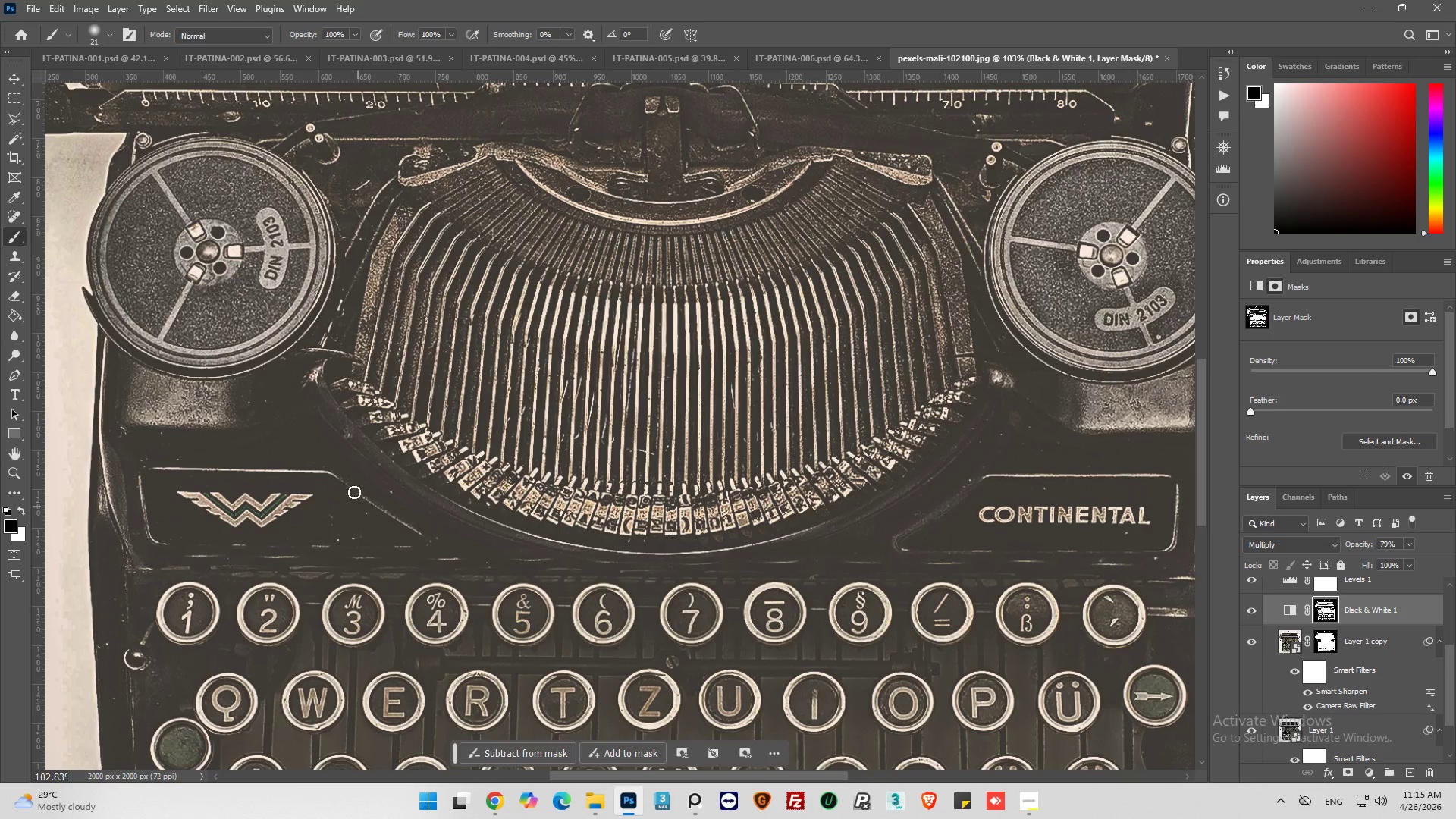 
left_click_drag(start_coordinate=[352, 479], to_coordinate=[453, 537])
 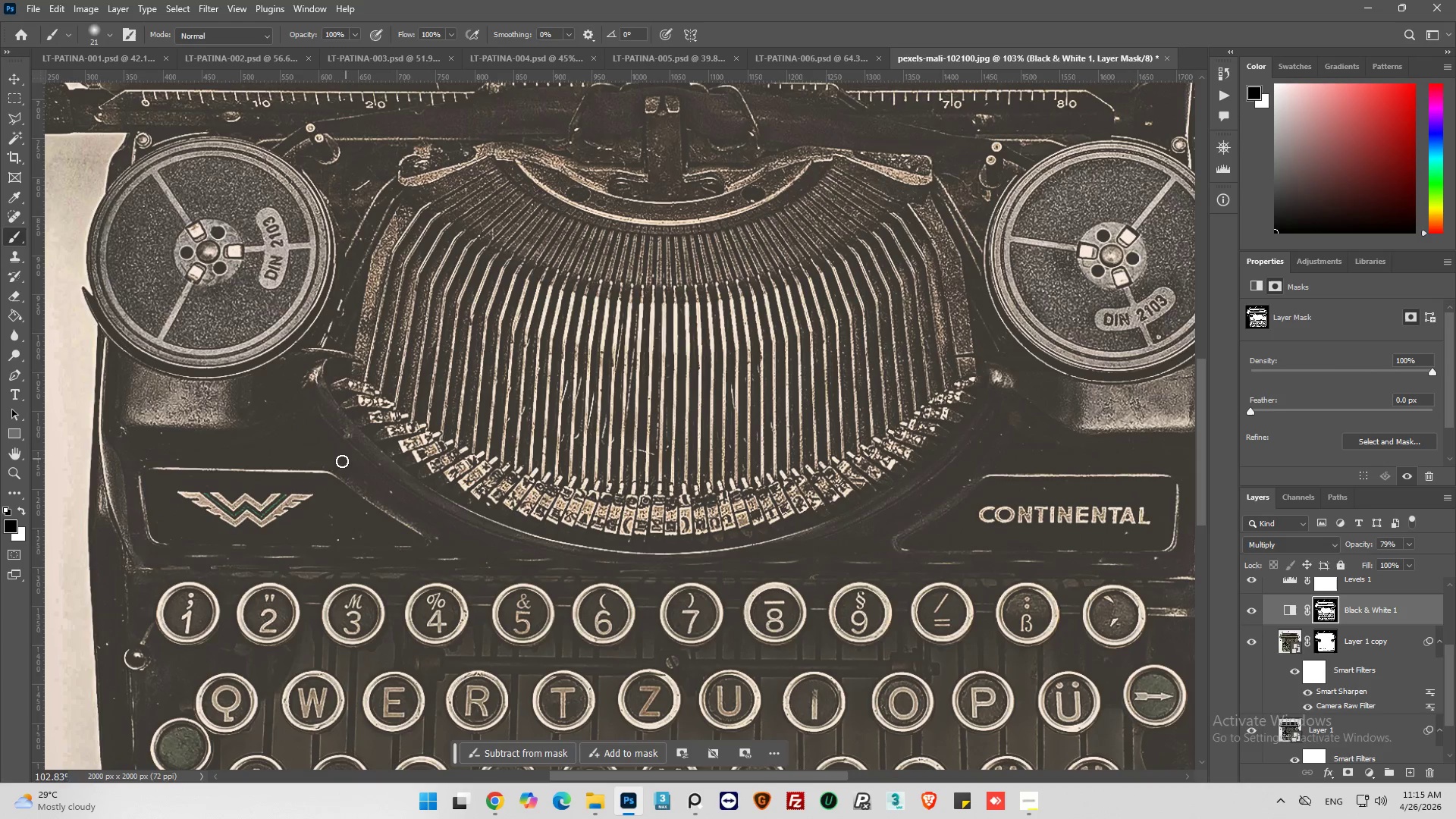 
left_click_drag(start_coordinate=[356, 468], to_coordinate=[551, 555])
 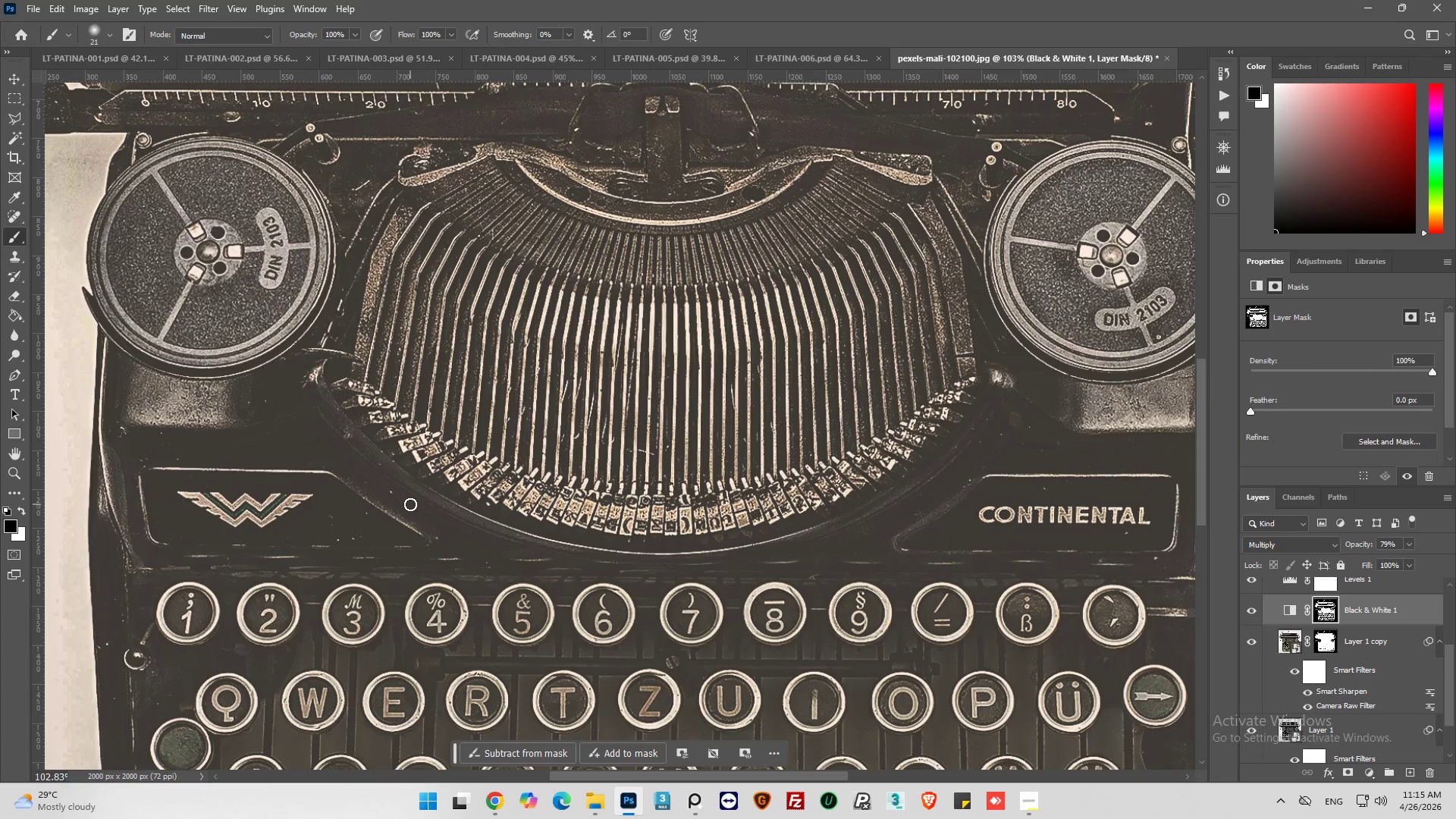 
left_click_drag(start_coordinate=[419, 508], to_coordinate=[583, 565])
 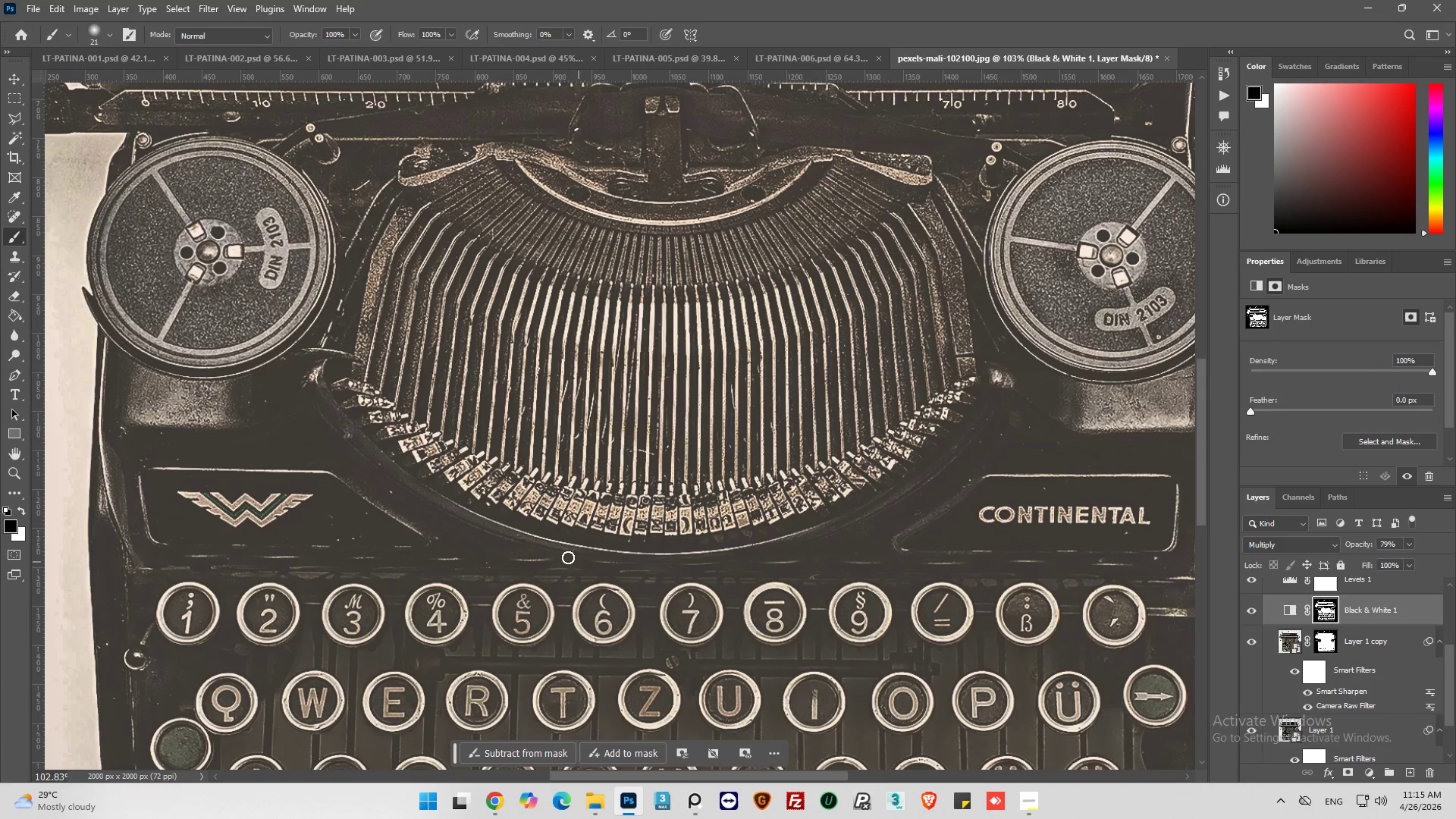 
left_click_drag(start_coordinate=[563, 556], to_coordinate=[485, 530])
 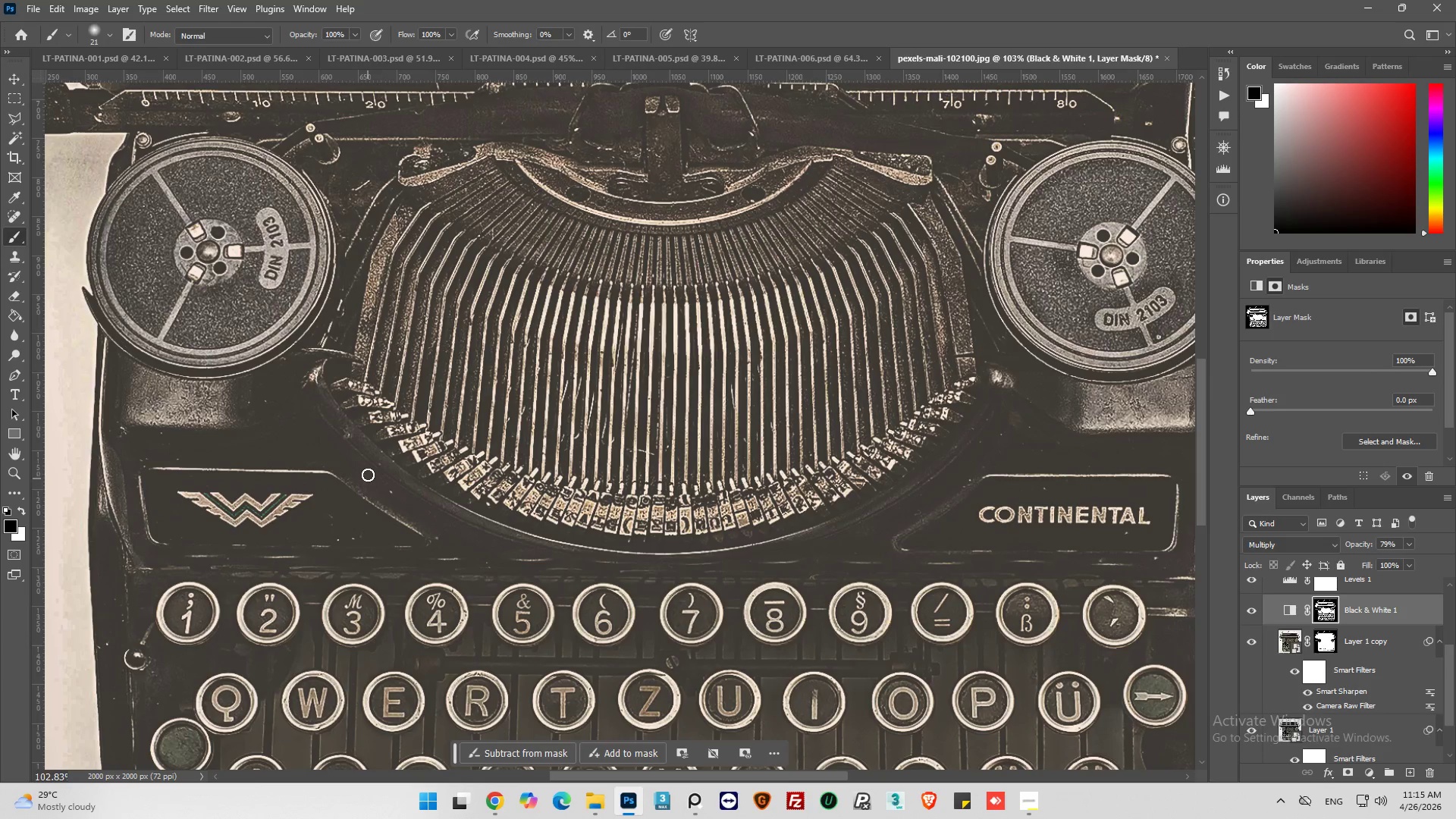 
left_click_drag(start_coordinate=[366, 473], to_coordinate=[318, 429])
 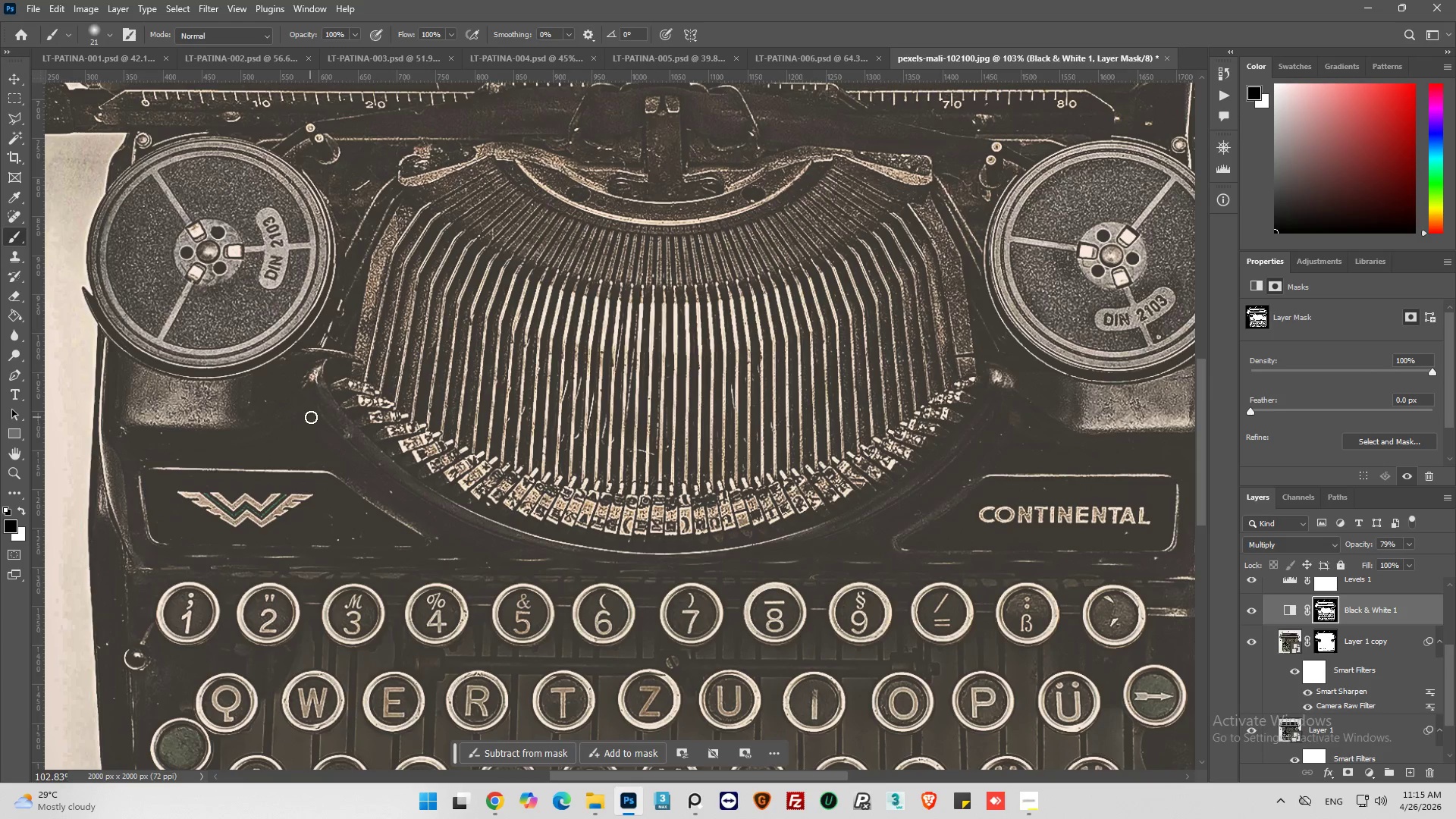 
left_click_drag(start_coordinate=[311, 417], to_coordinate=[365, 475])
 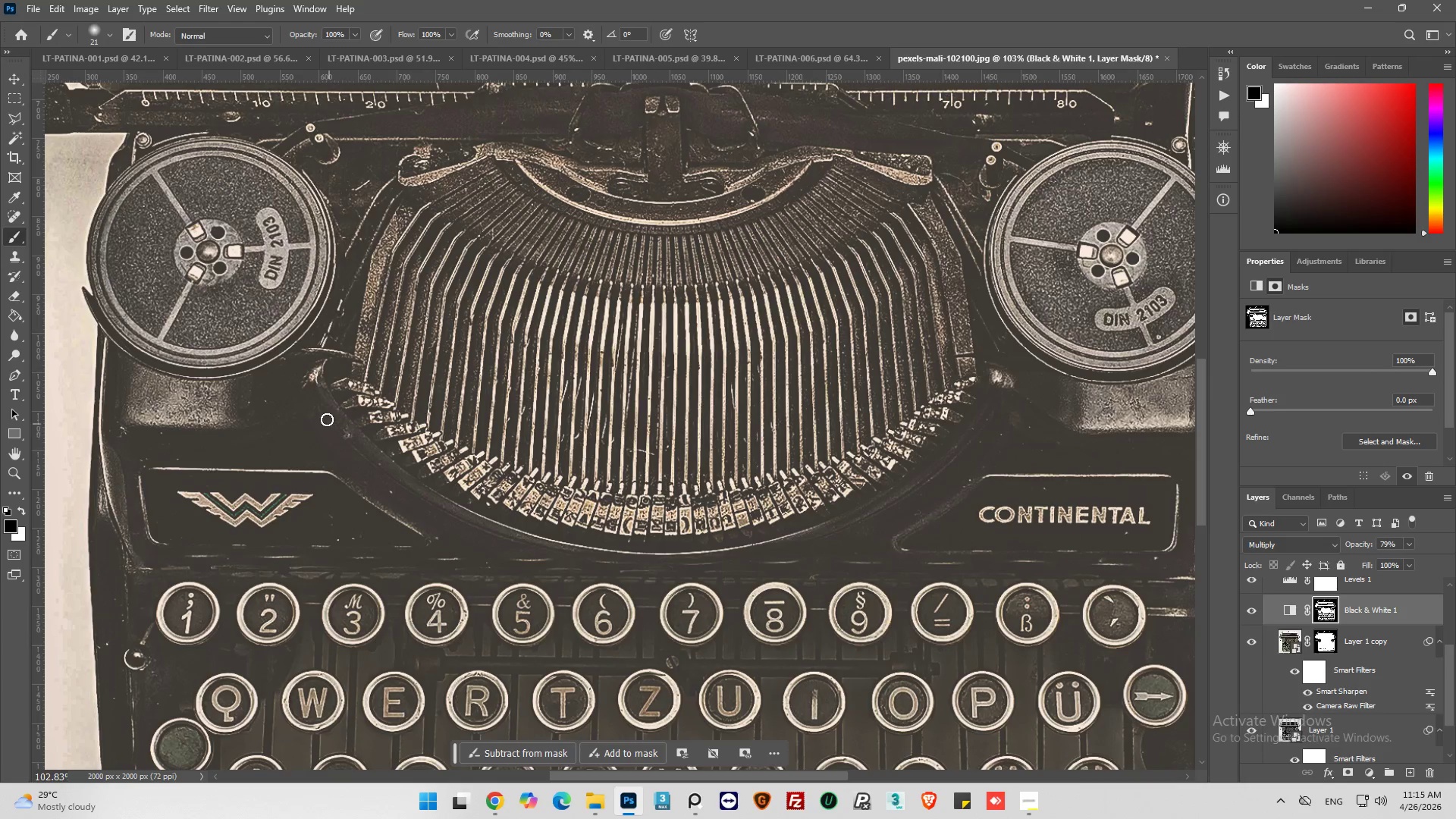 
left_click_drag(start_coordinate=[327, 419], to_coordinate=[388, 491])
 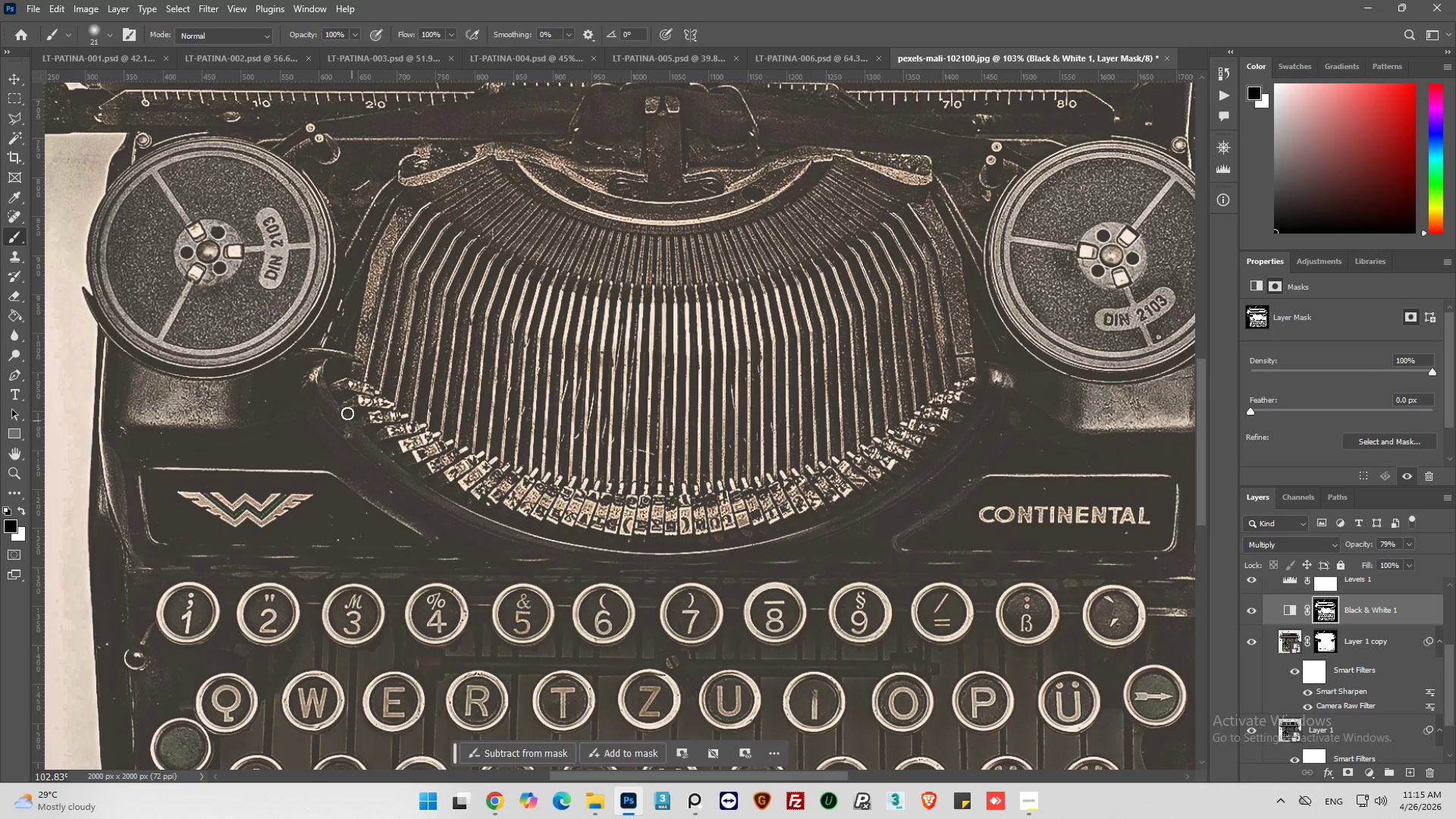 
left_click_drag(start_coordinate=[340, 403], to_coordinate=[381, 442])
 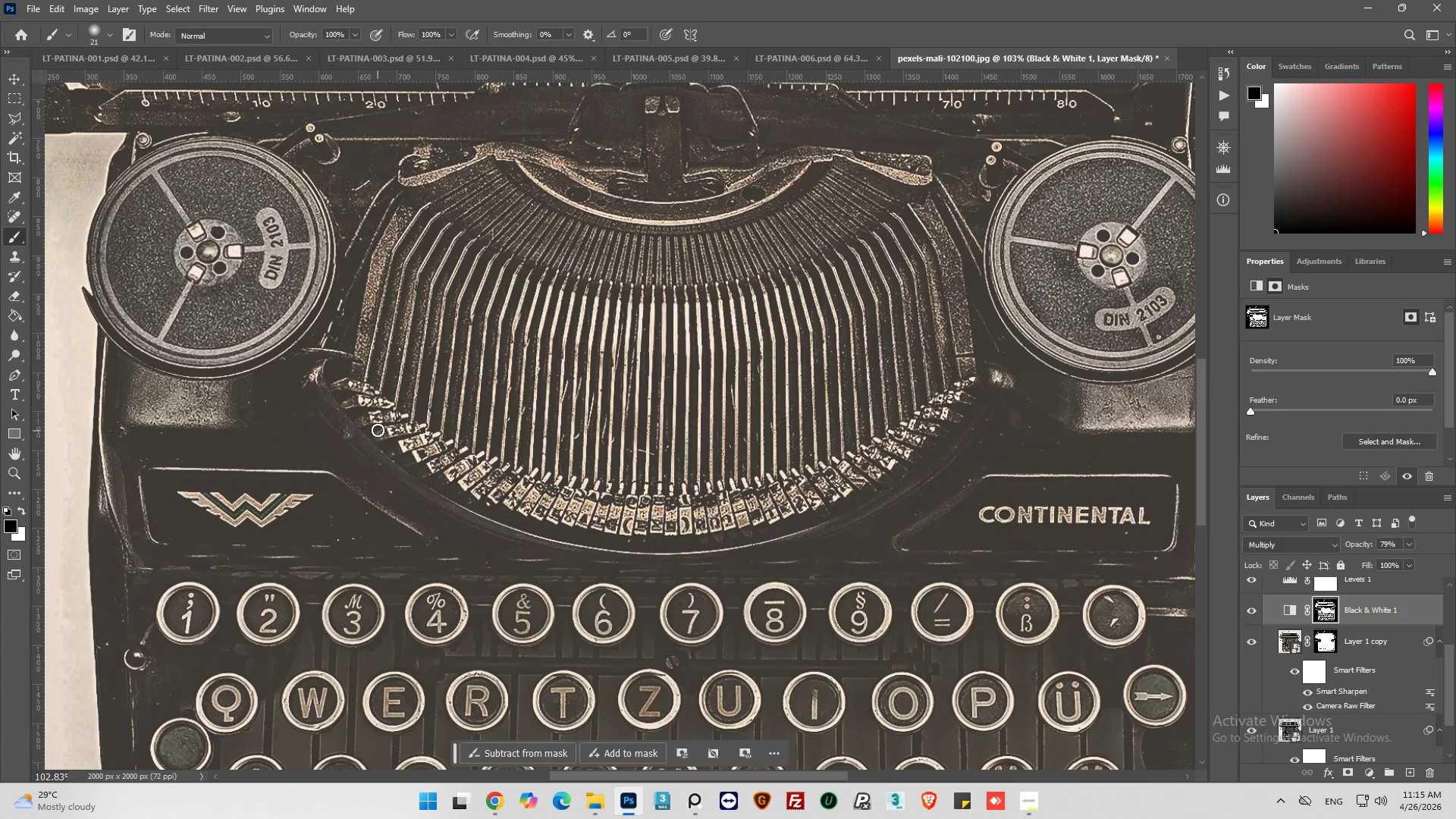 
left_click_drag(start_coordinate=[379, 435], to_coordinate=[441, 488])
 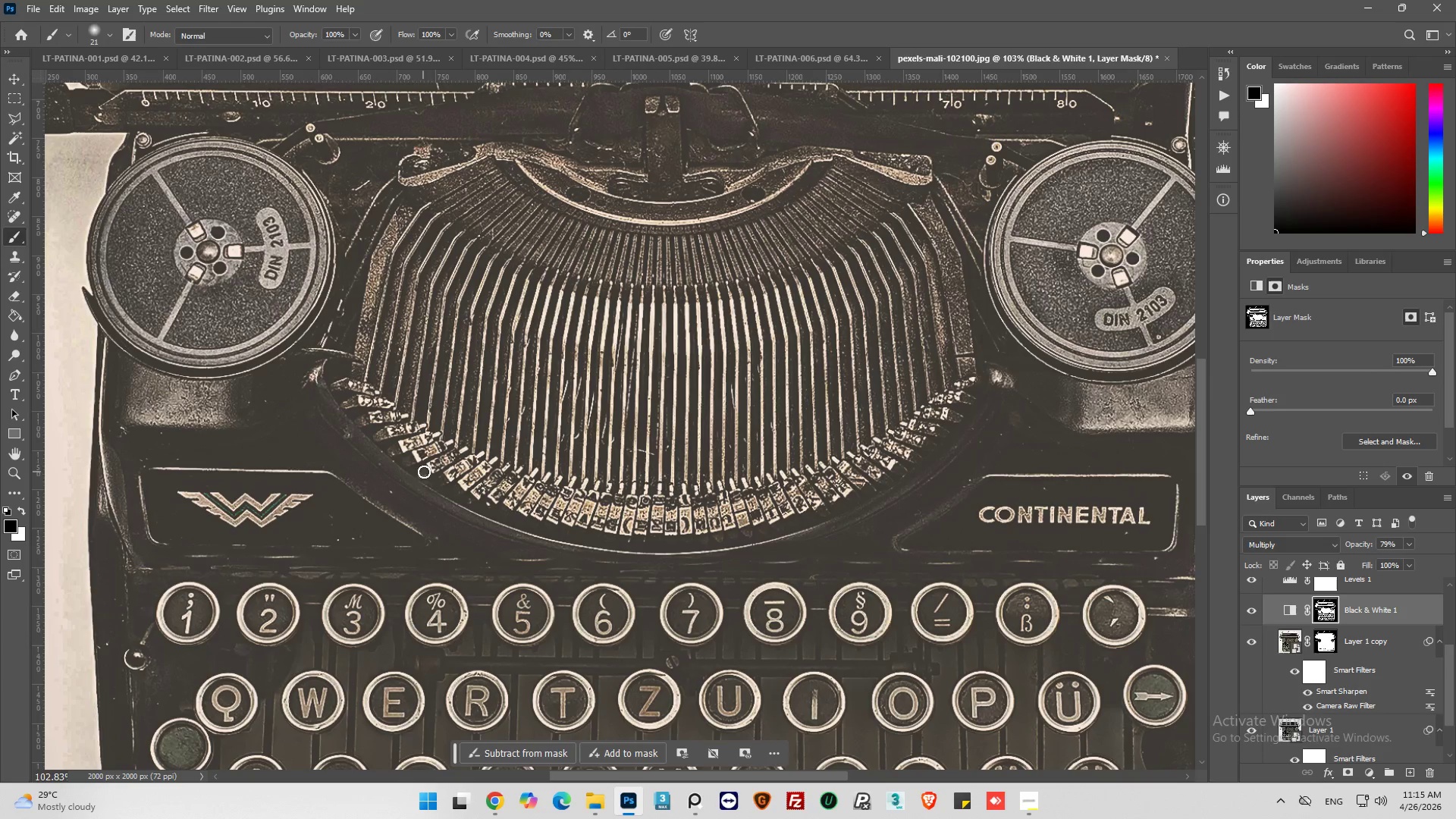 
left_click_drag(start_coordinate=[433, 476], to_coordinate=[527, 517])
 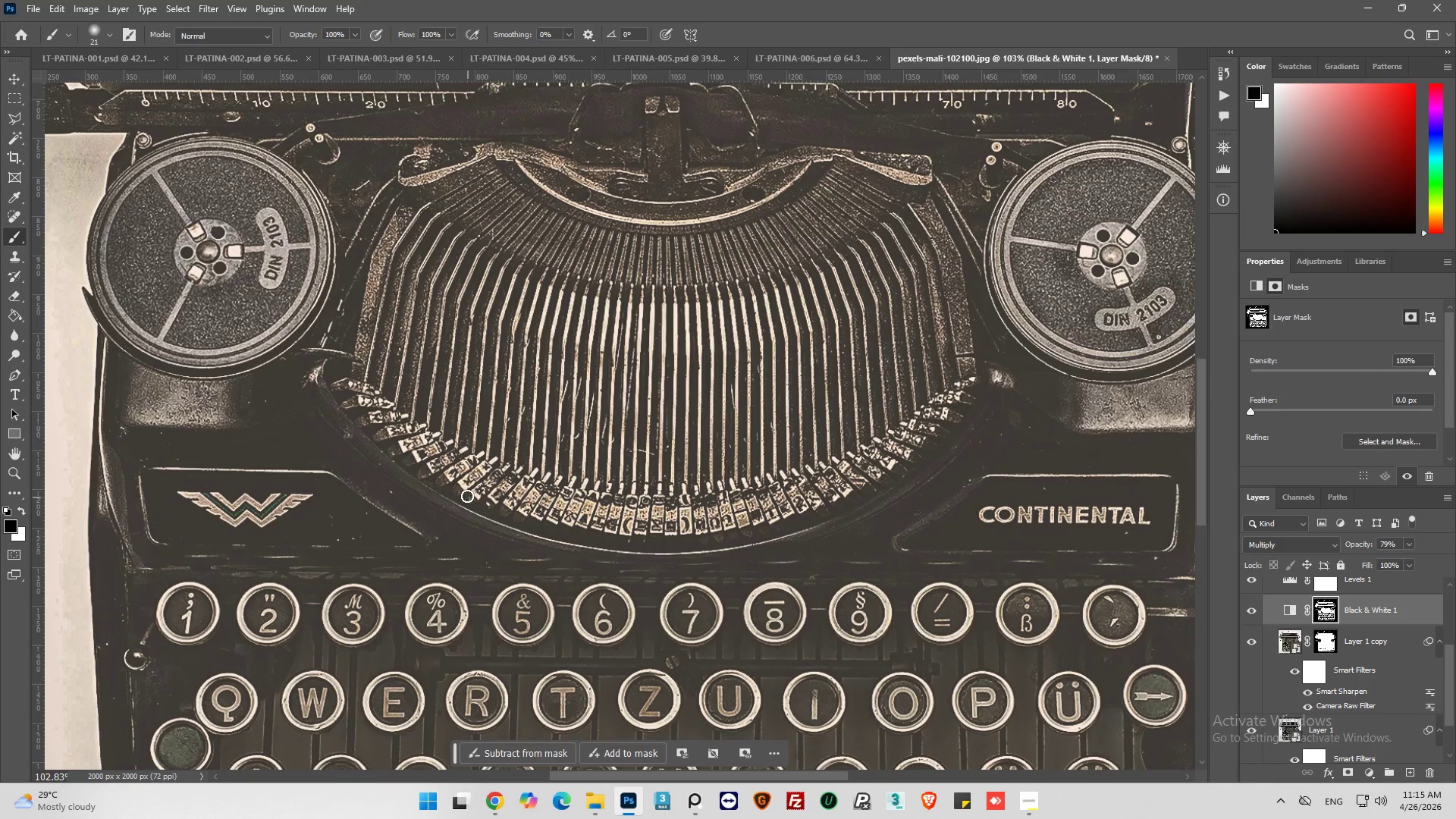 
left_click_drag(start_coordinate=[467, 496], to_coordinate=[620, 541])
 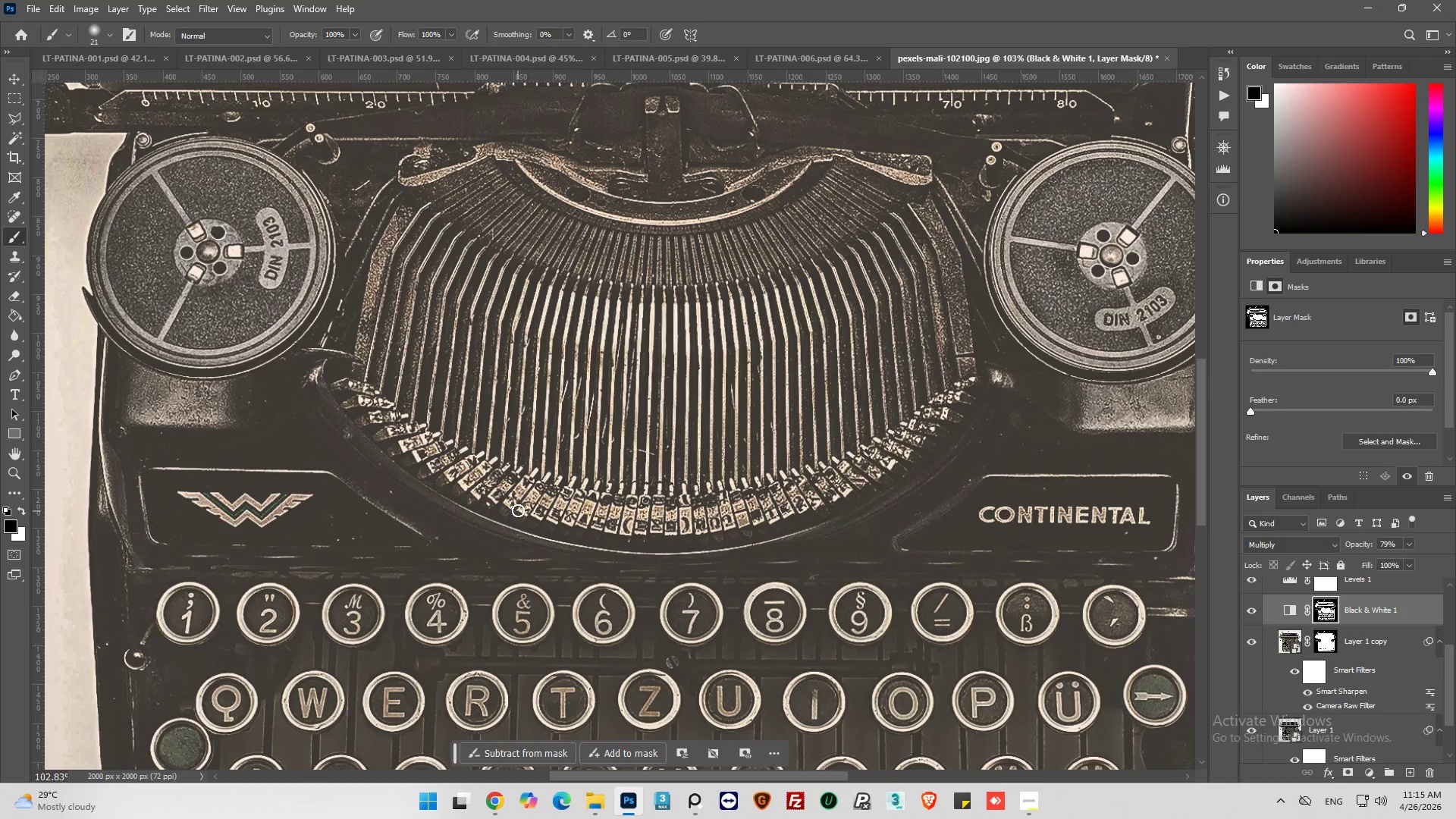 
left_click_drag(start_coordinate=[520, 510], to_coordinate=[676, 546])
 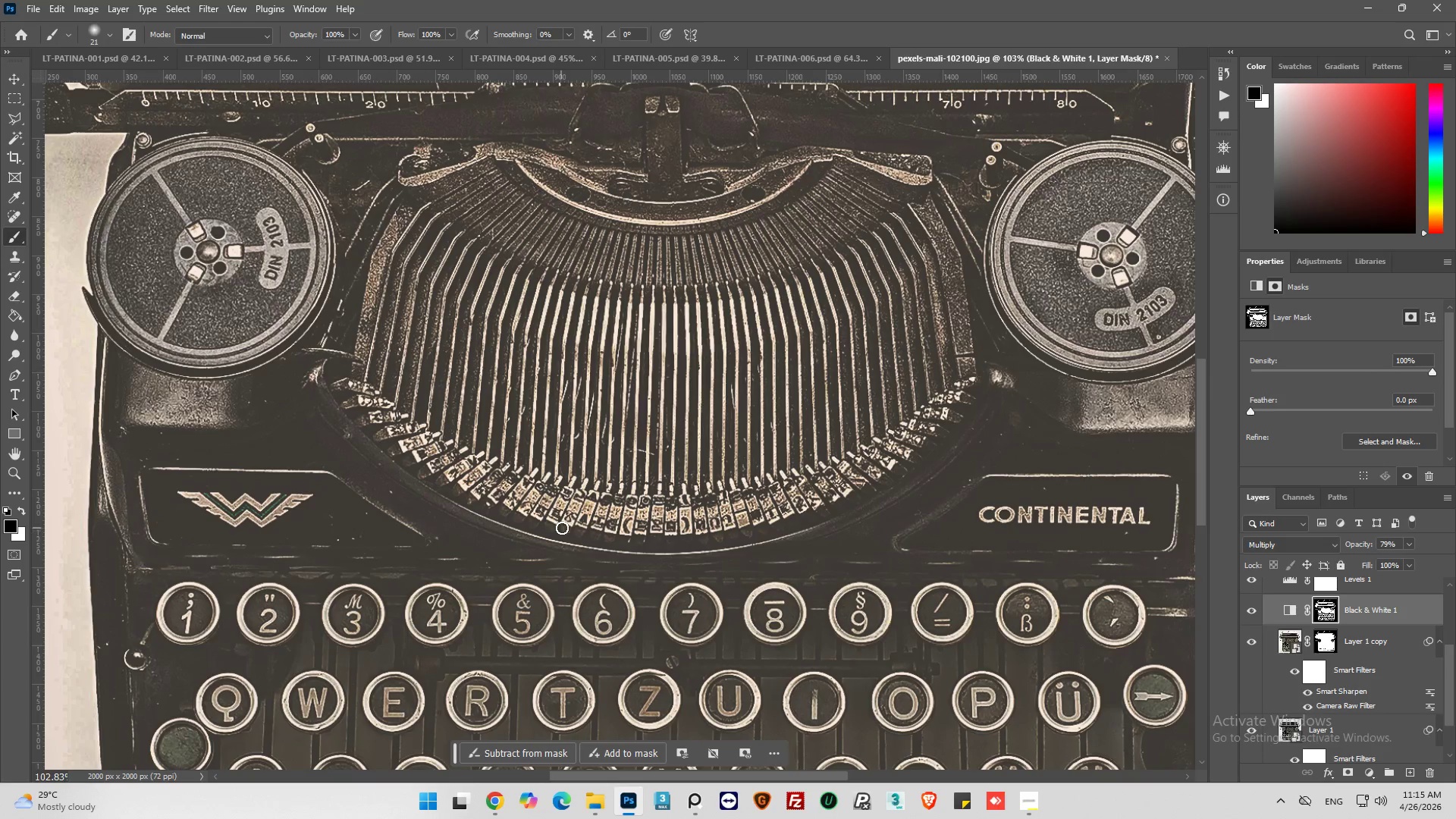 
left_click_drag(start_coordinate=[570, 529], to_coordinate=[744, 542])
 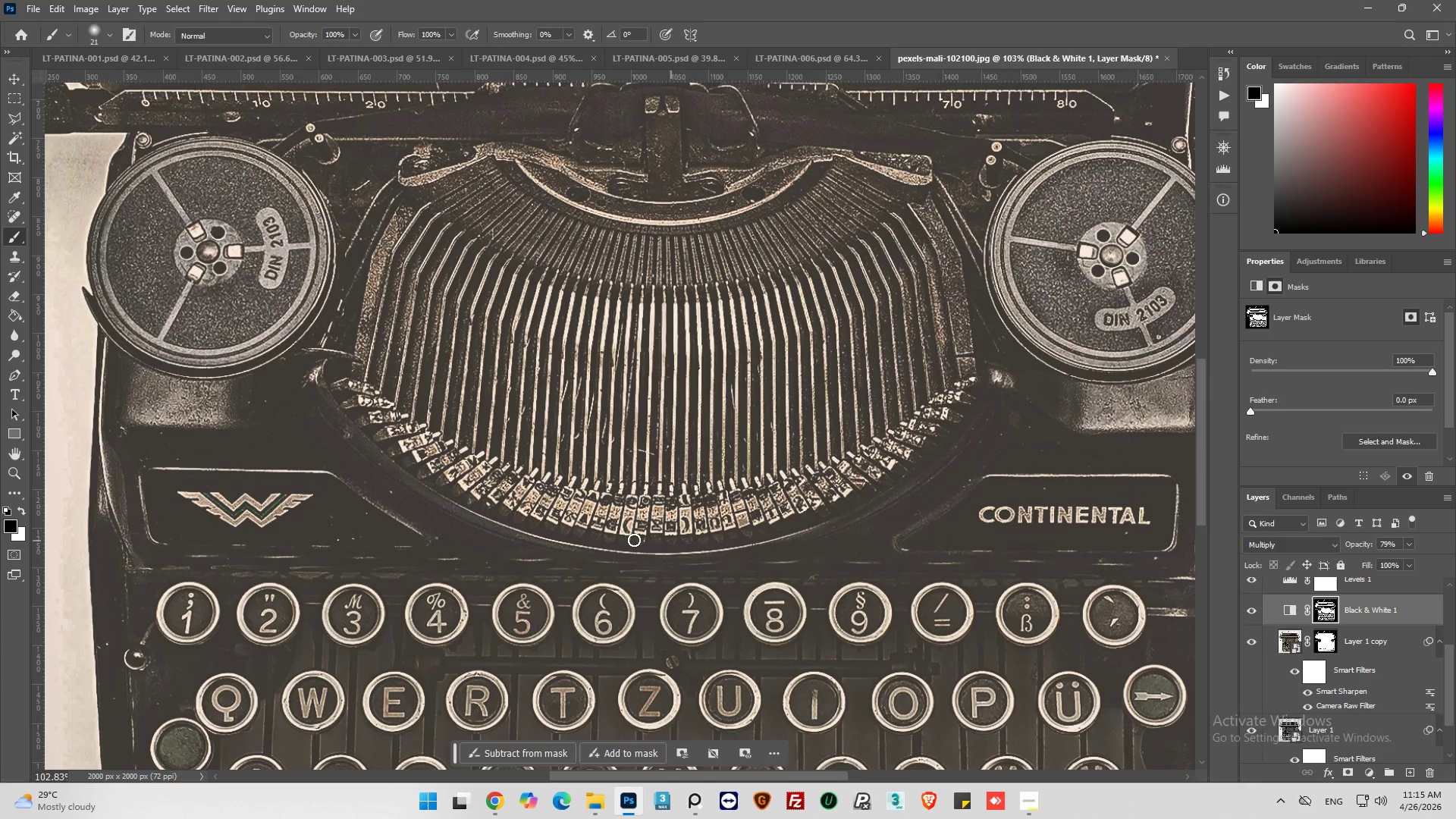 
left_click_drag(start_coordinate=[633, 540], to_coordinate=[775, 529])
 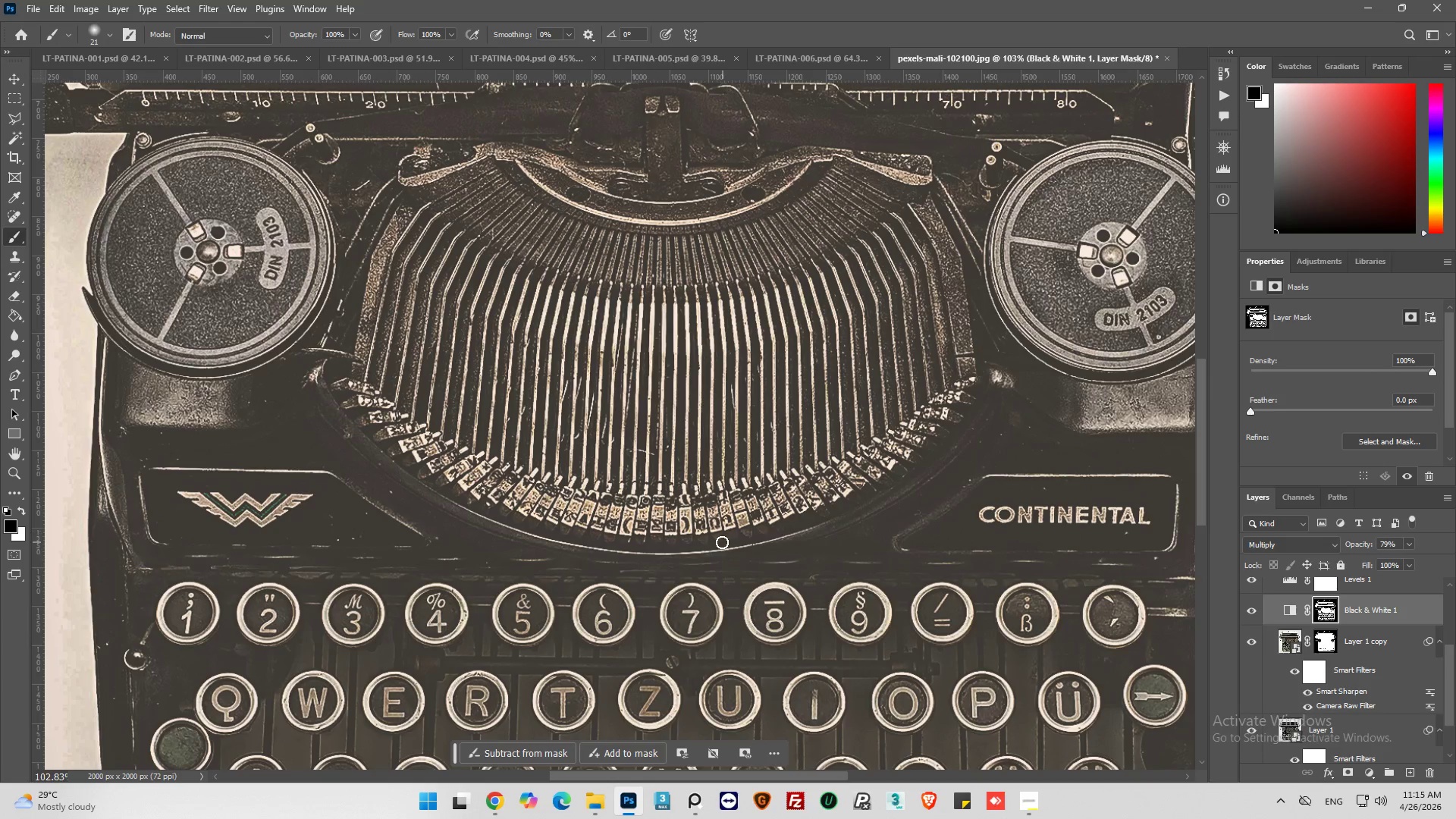 
left_click_drag(start_coordinate=[723, 542], to_coordinate=[836, 496])
 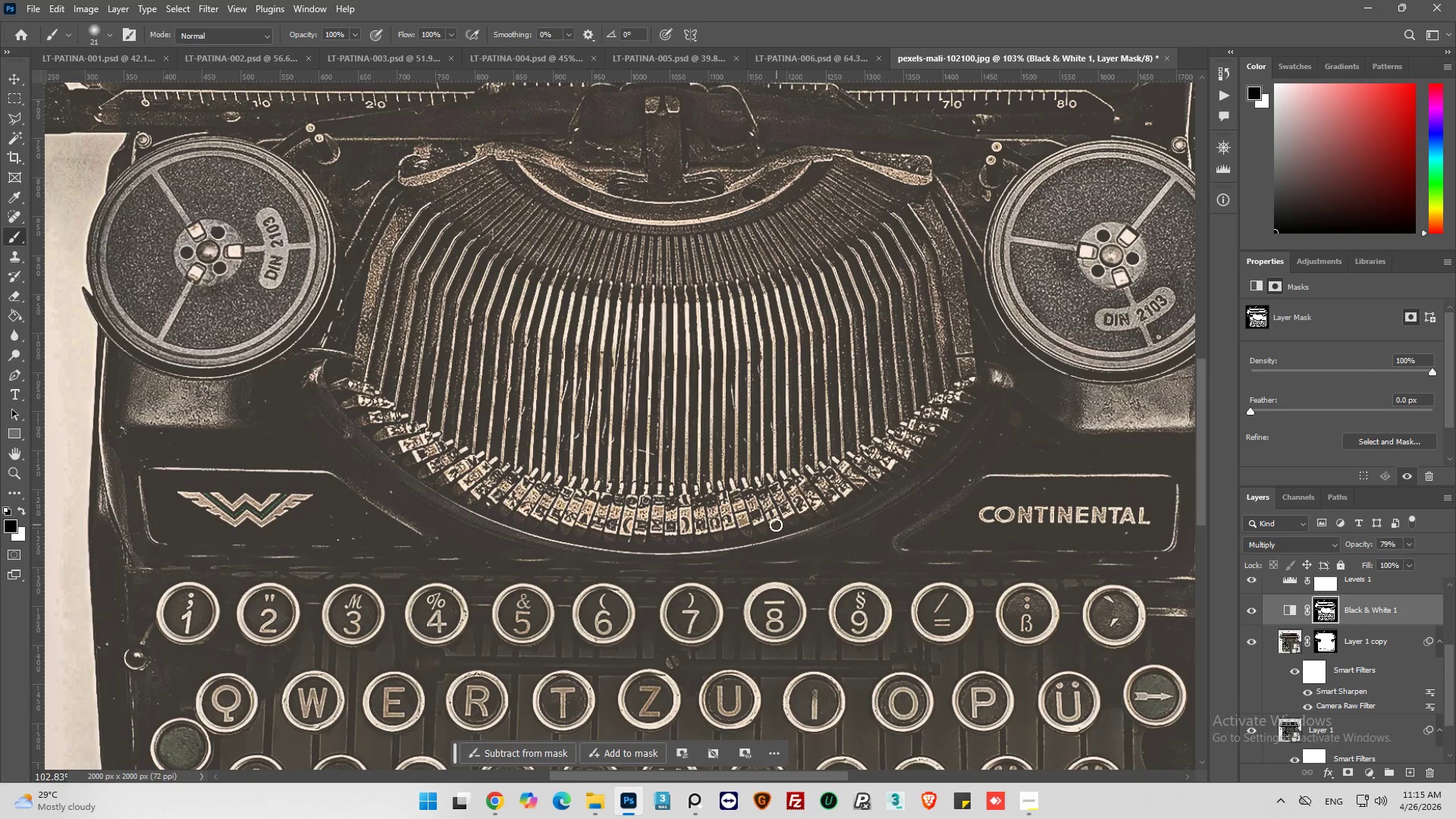 
left_click_drag(start_coordinate=[776, 525], to_coordinate=[887, 494])
 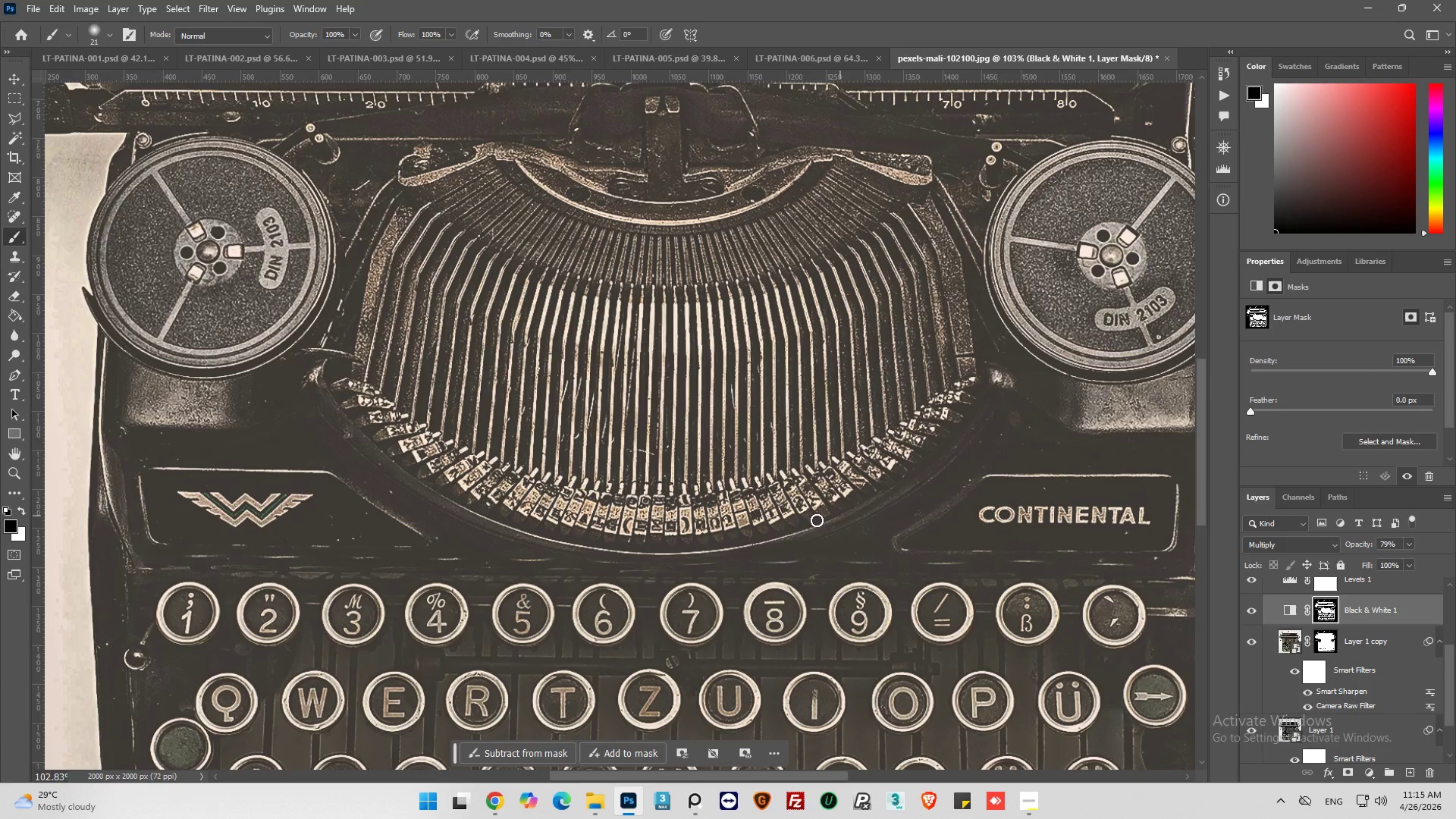 
left_click_drag(start_coordinate=[803, 522], to_coordinate=[895, 465])
 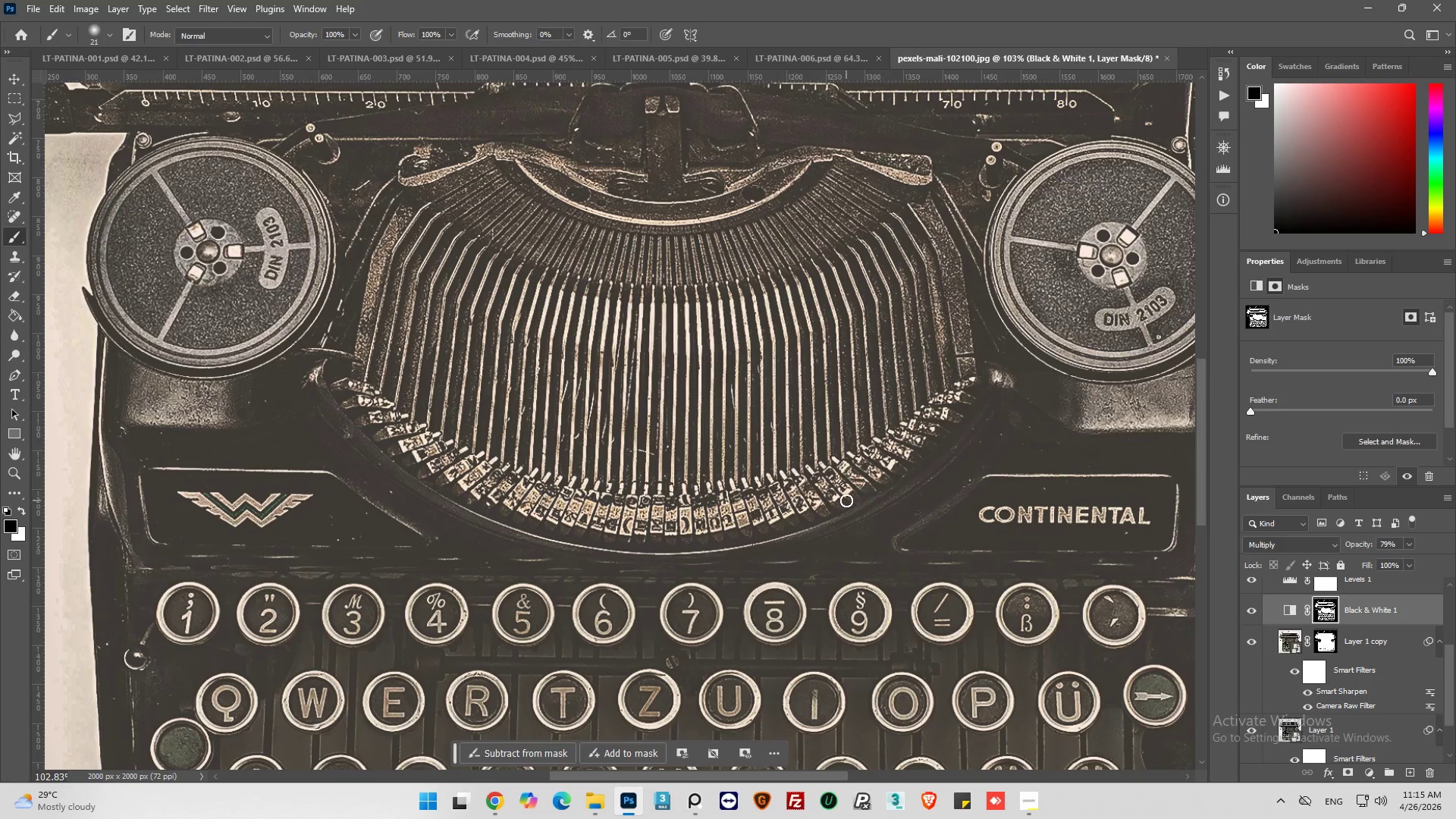 
left_click_drag(start_coordinate=[871, 493], to_coordinate=[921, 457])
 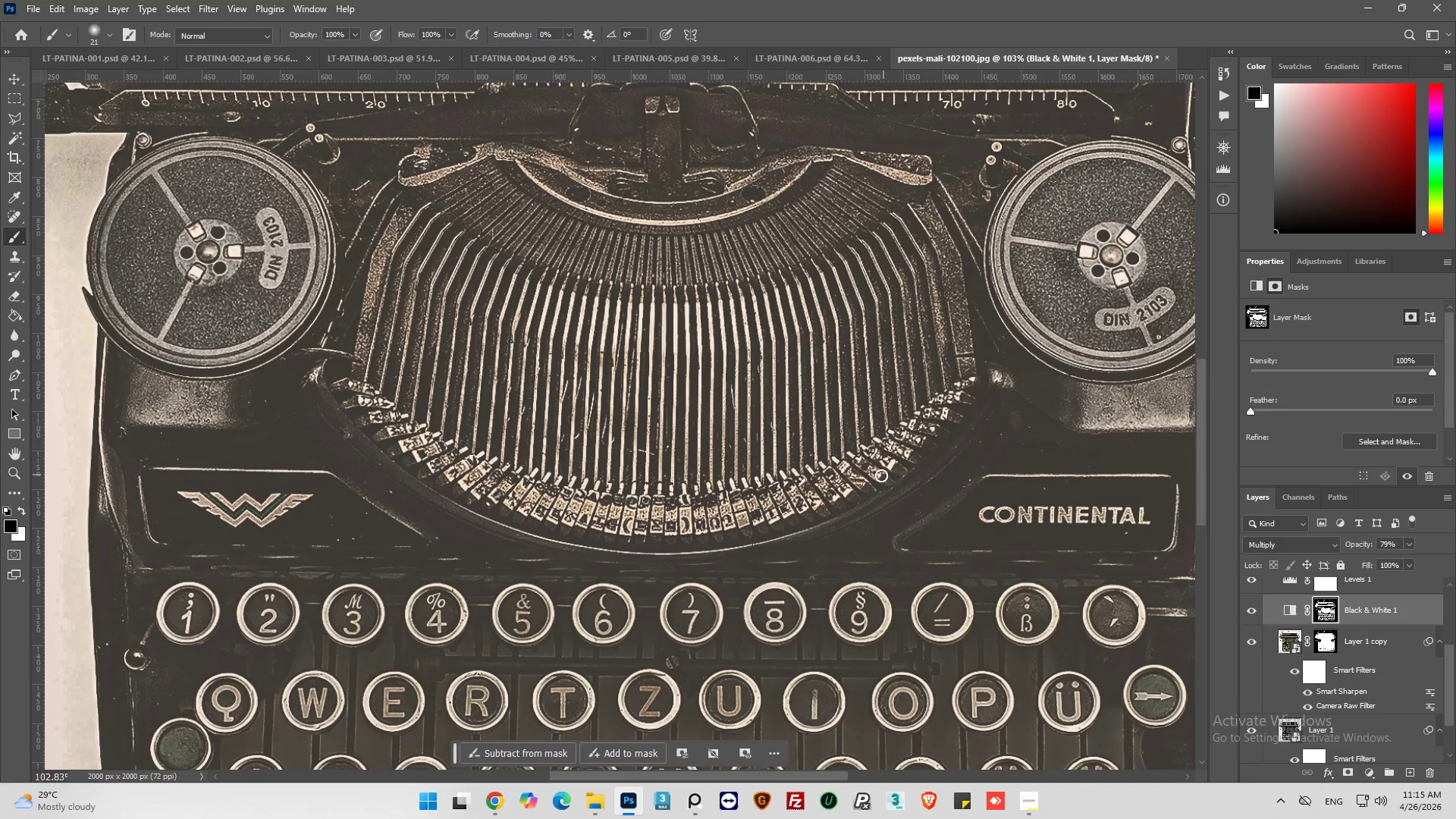 
left_click_drag(start_coordinate=[881, 475], to_coordinate=[969, 410])
 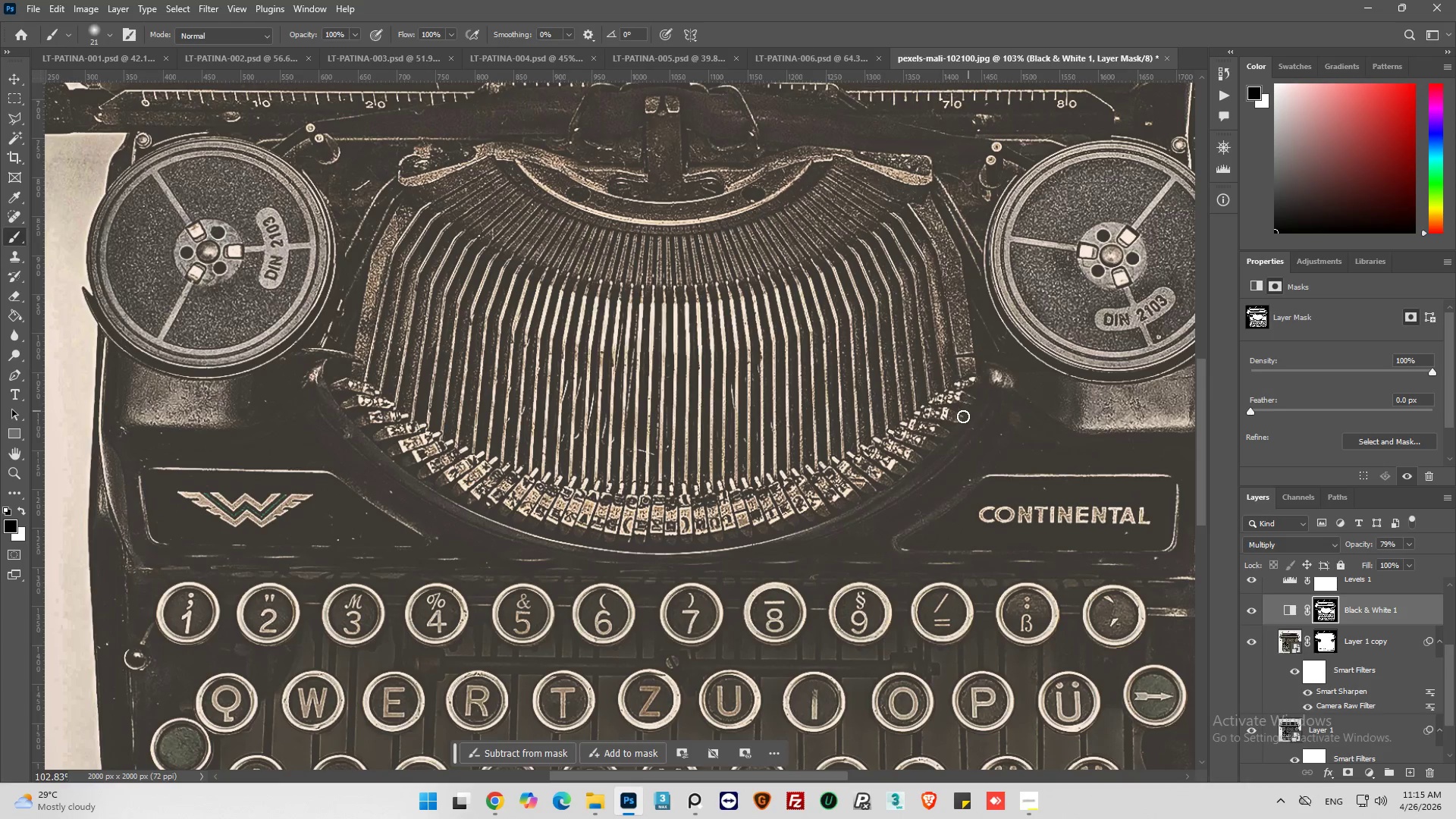 
left_click_drag(start_coordinate=[943, 438], to_coordinate=[982, 394])
 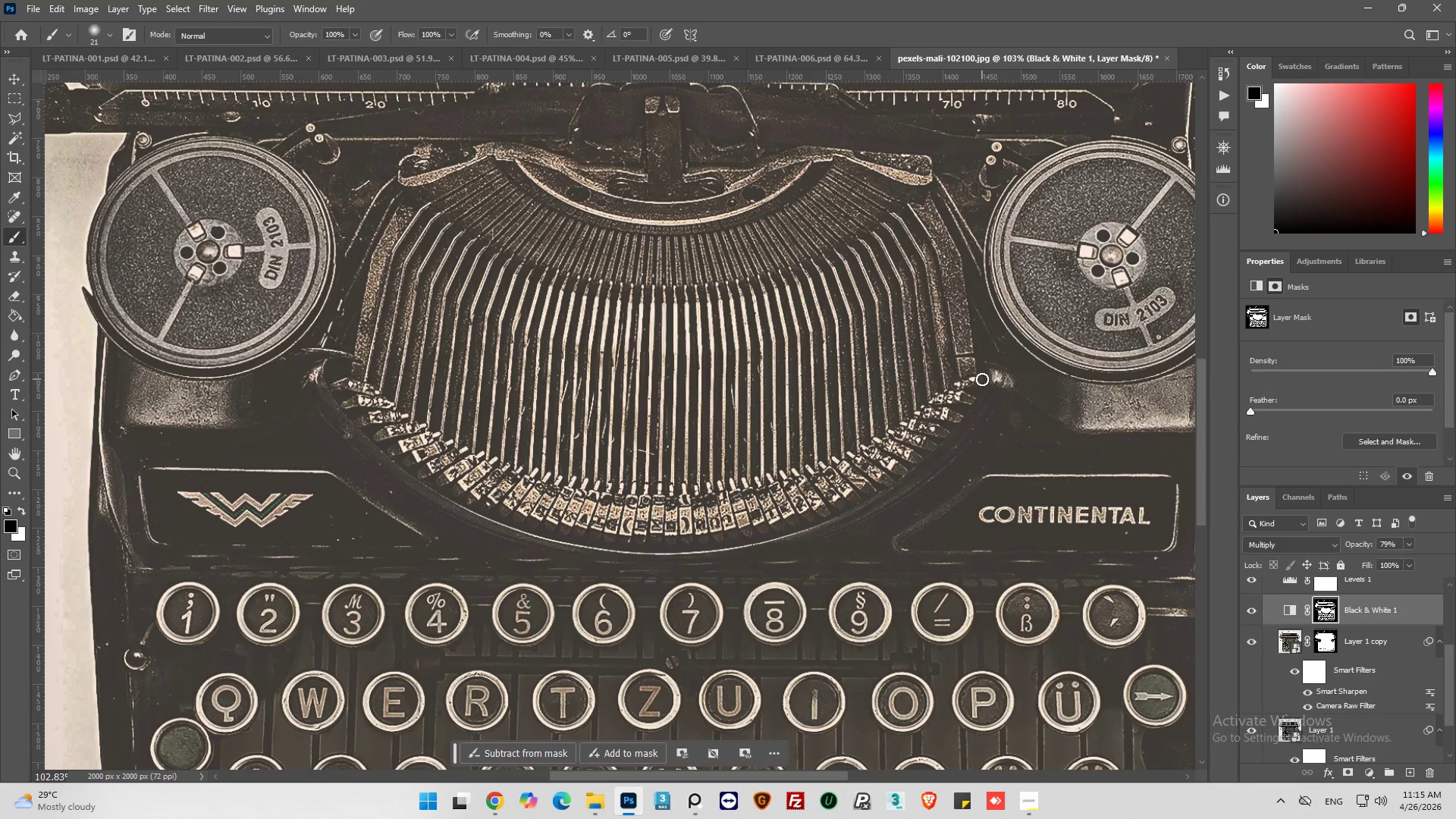 
left_click_drag(start_coordinate=[982, 379], to_coordinate=[958, 424])
 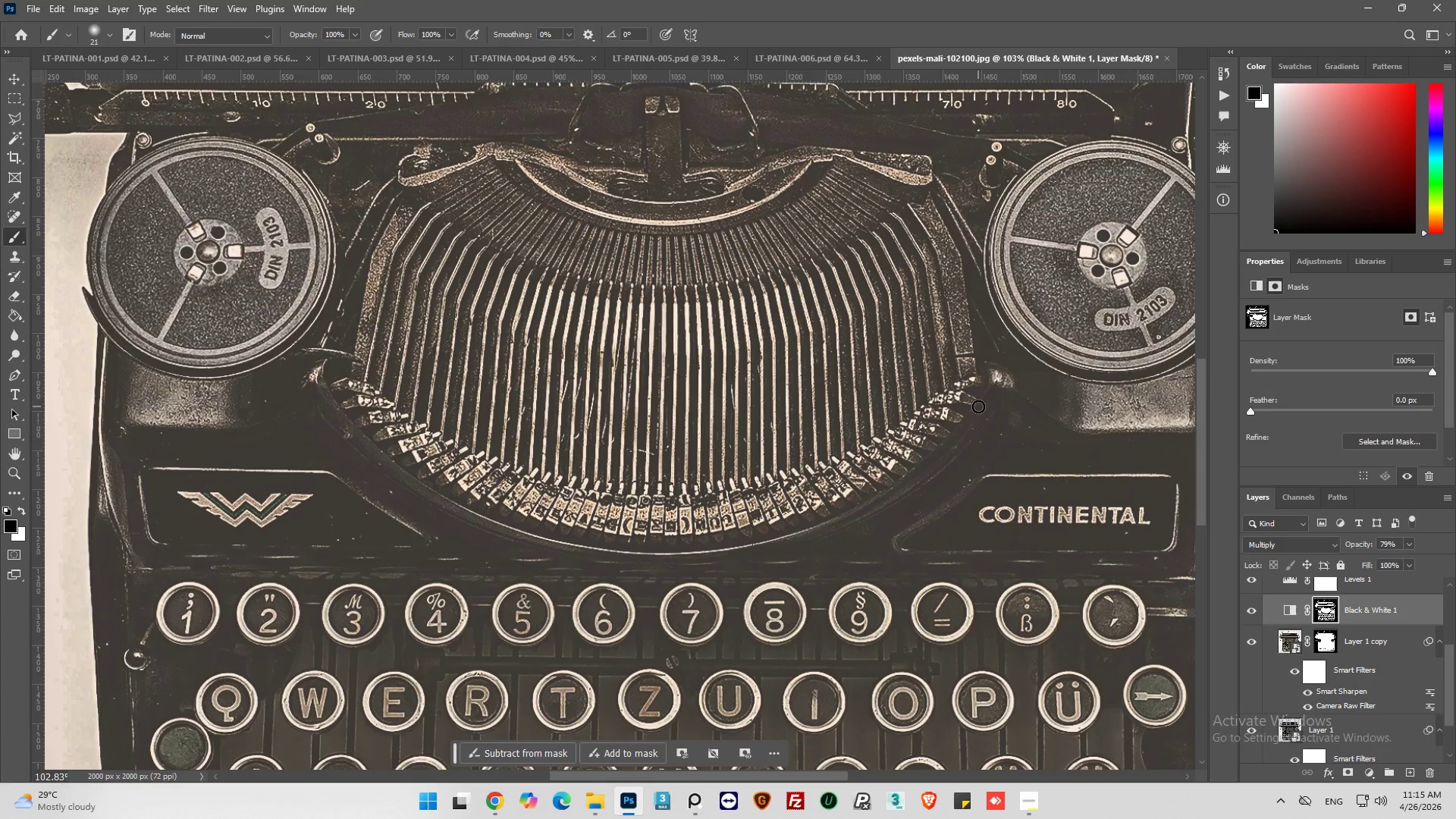 
left_click_drag(start_coordinate=[970, 425], to_coordinate=[820, 541])
 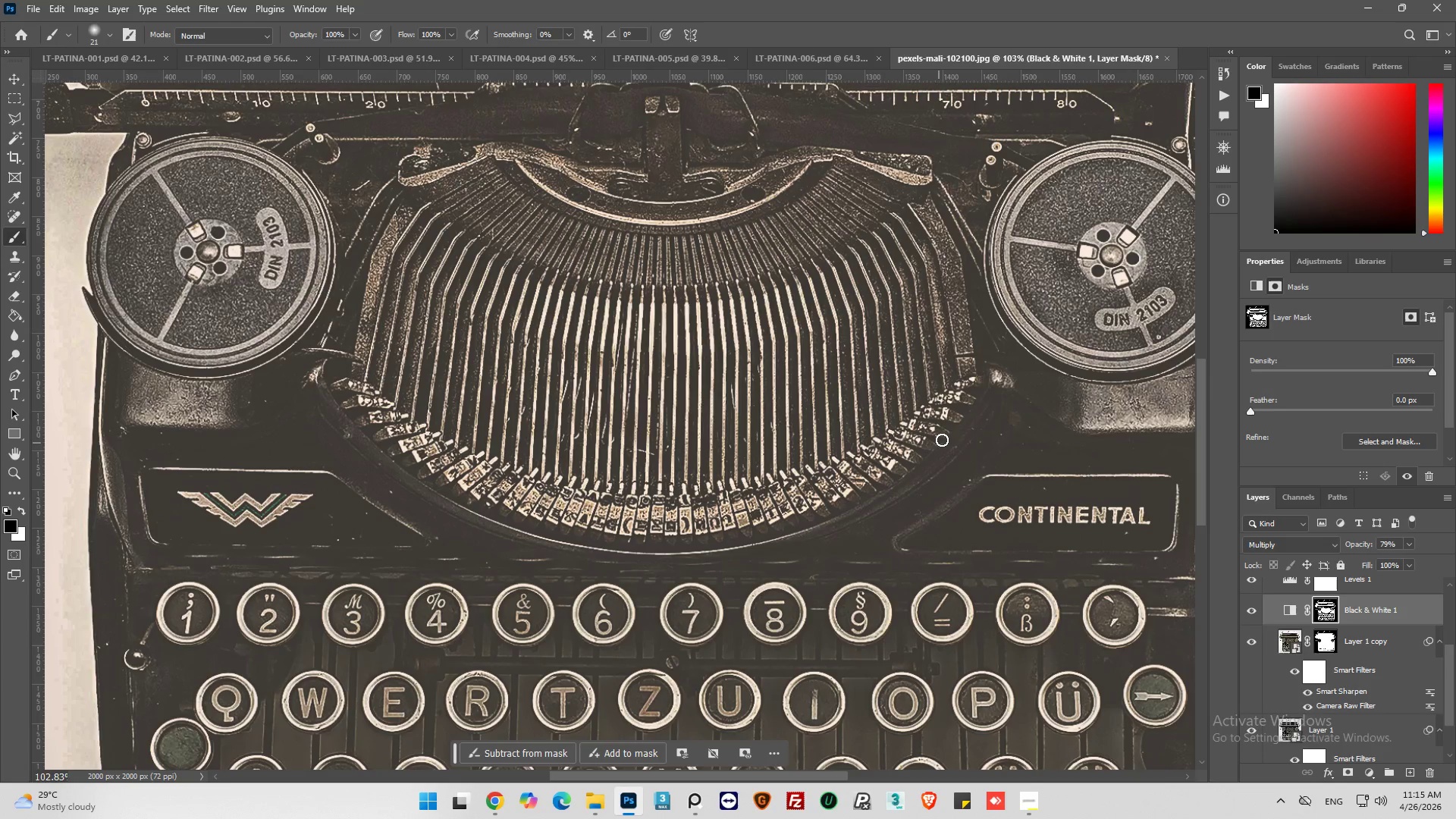 
left_click_drag(start_coordinate=[940, 442], to_coordinate=[745, 526])
 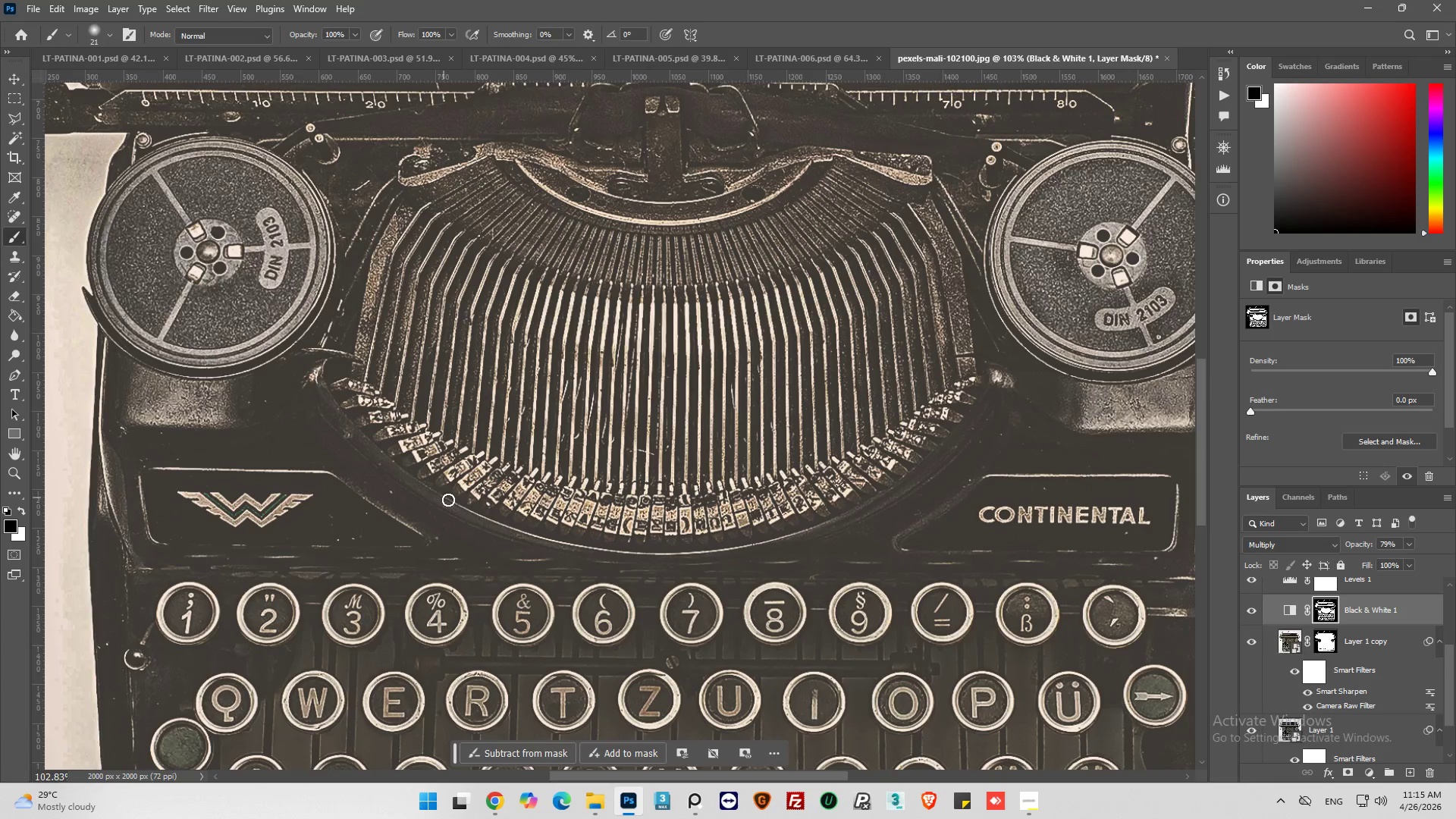 
left_click_drag(start_coordinate=[452, 501], to_coordinate=[311, 410])
 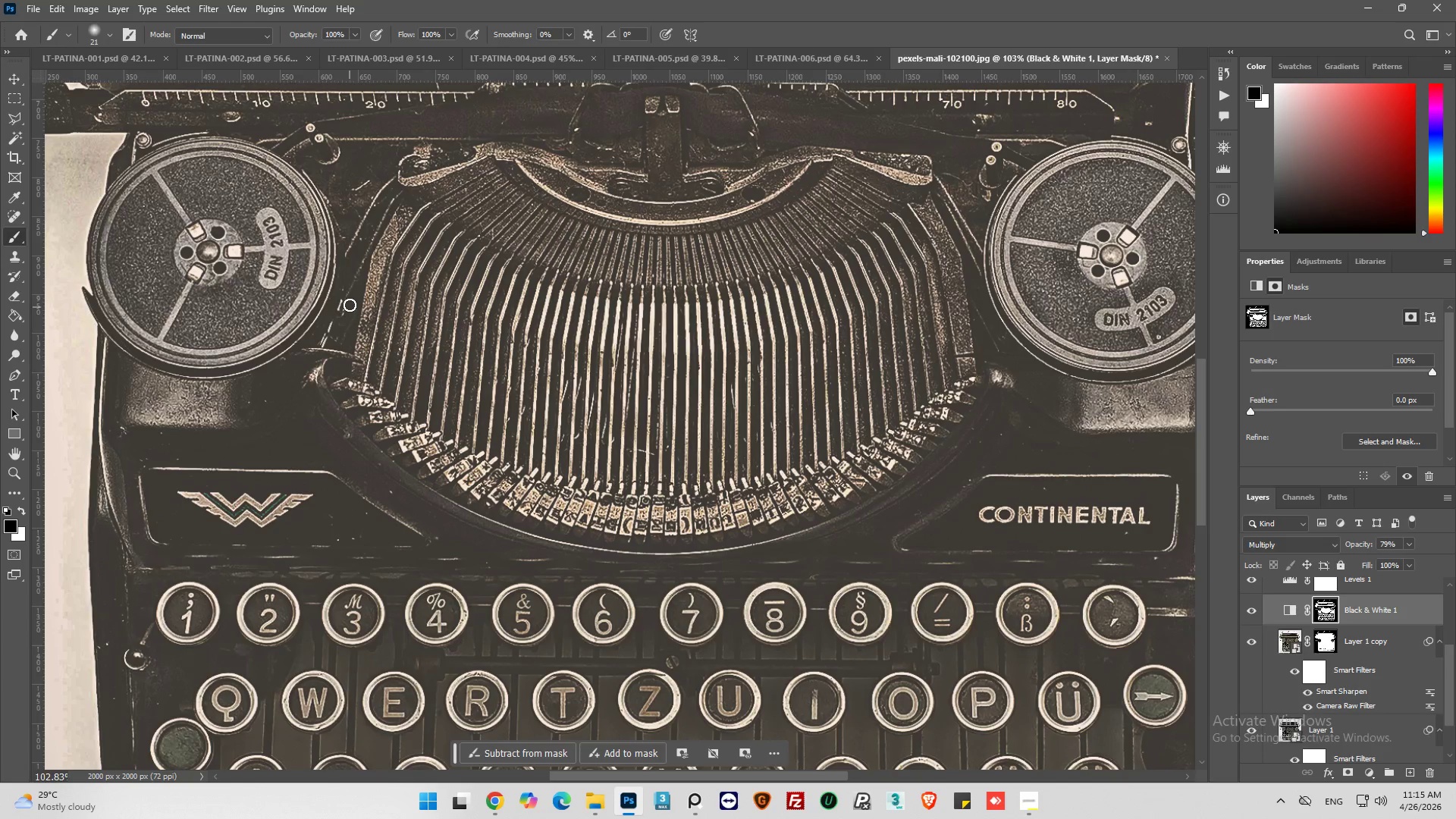 
left_click_drag(start_coordinate=[347, 294], to_coordinate=[319, 352])
 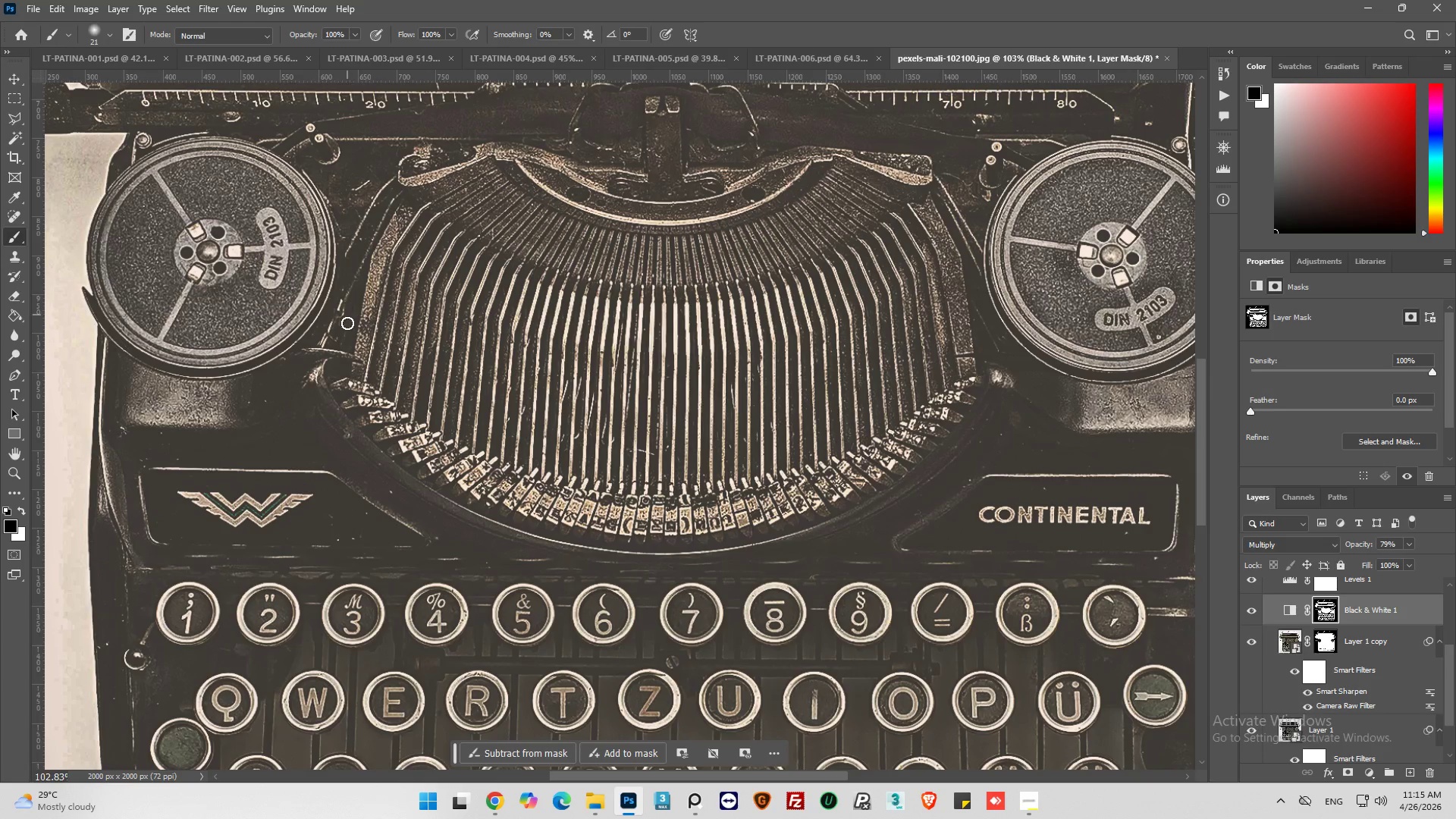 
left_click_drag(start_coordinate=[349, 316], to_coordinate=[337, 360])
 